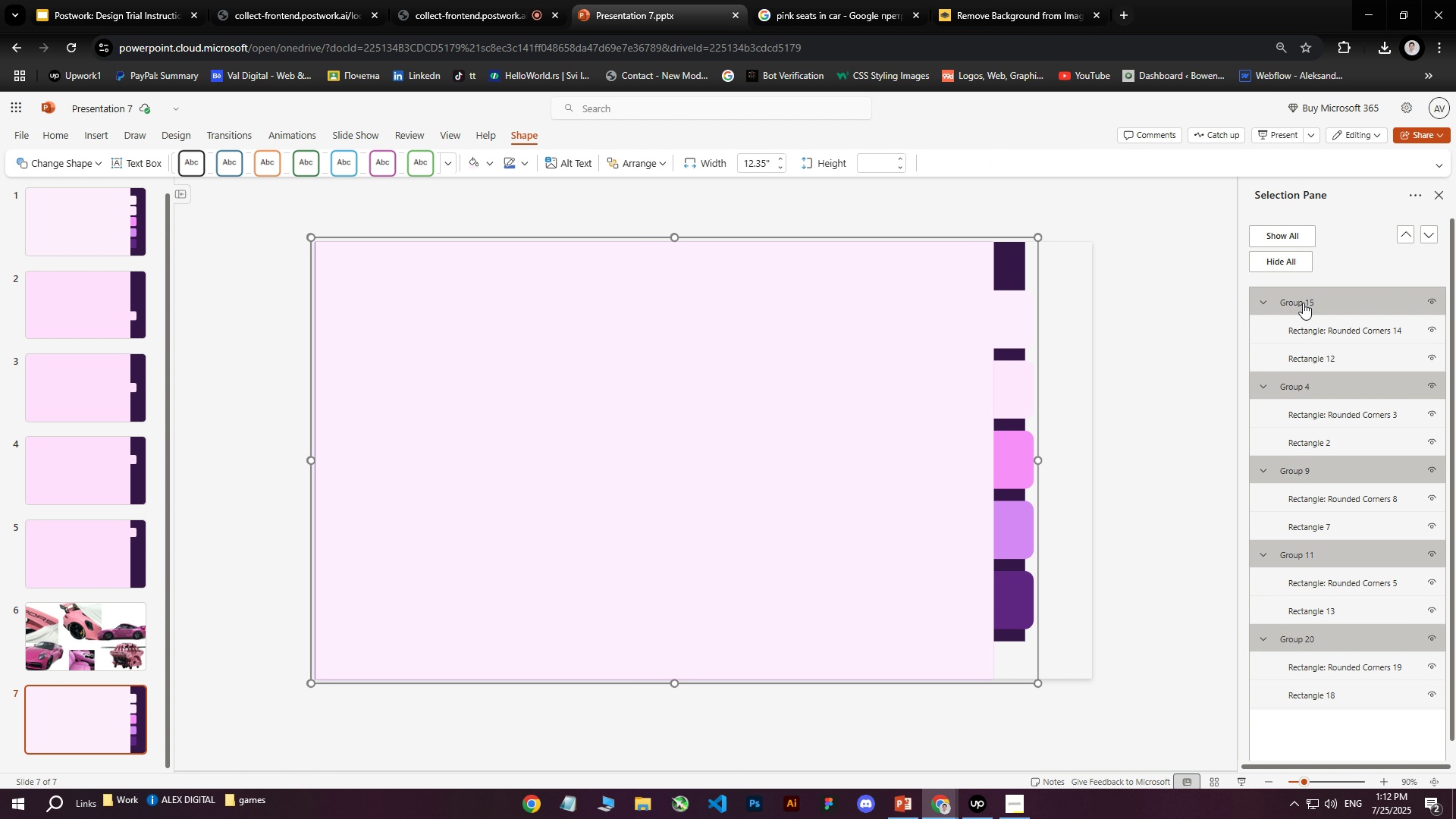 
key(Control+ControlLeft)
 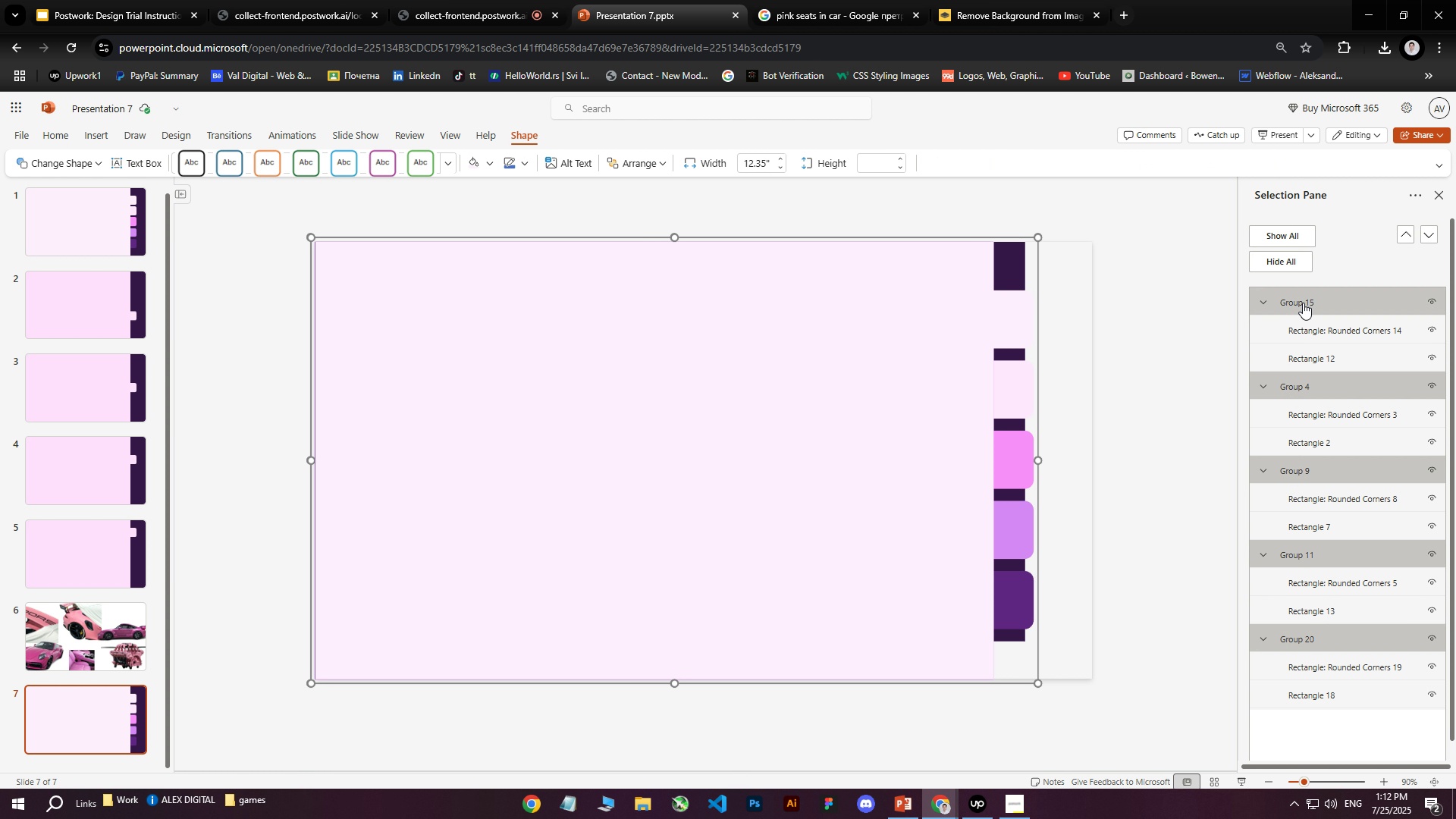 
key(Control+ControlLeft)
 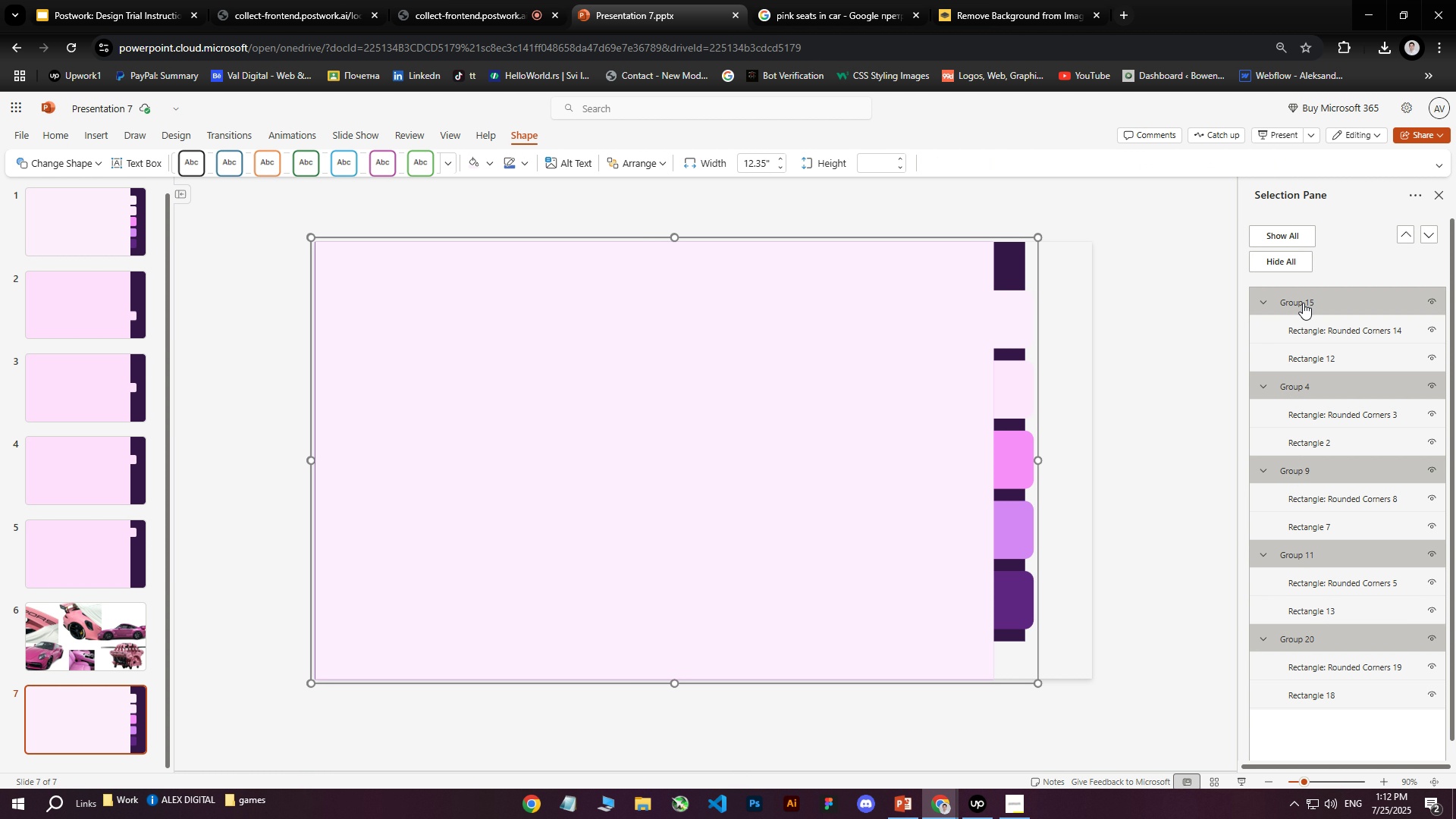 
key(Control+ControlLeft)
 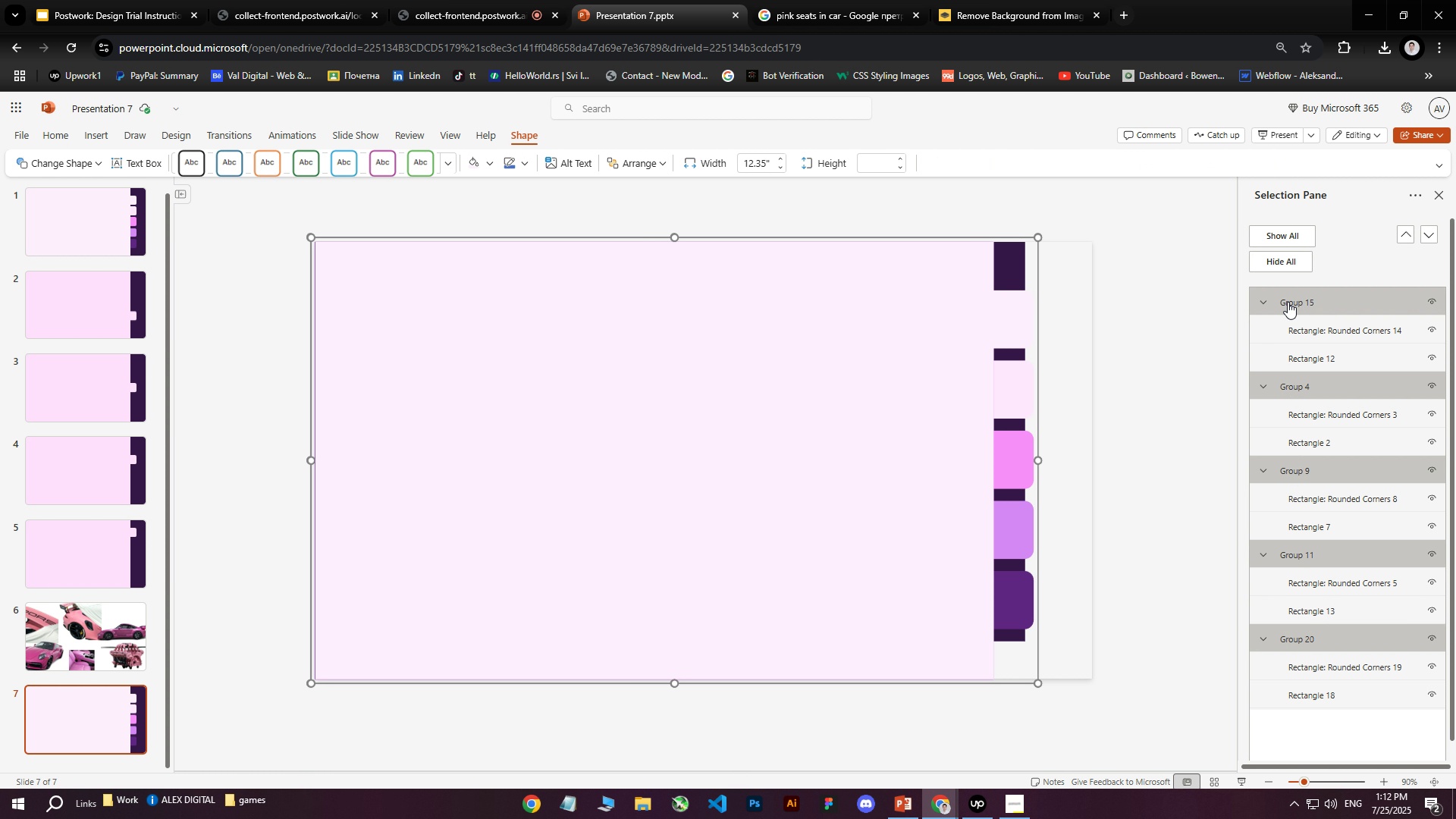 
key(Control+ControlLeft)
 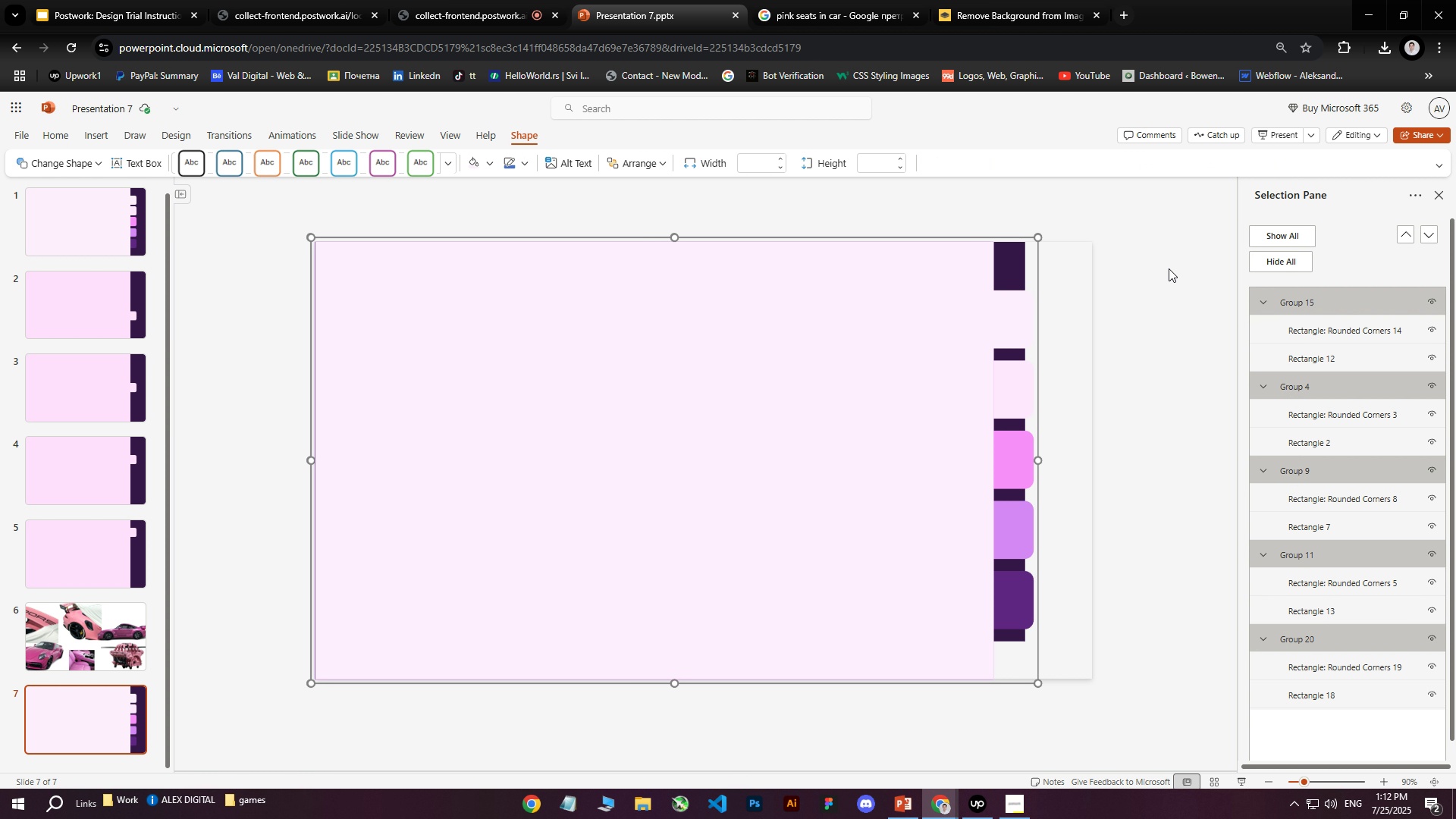 
hold_key(key=ArrowLeft, duration=1.52)
 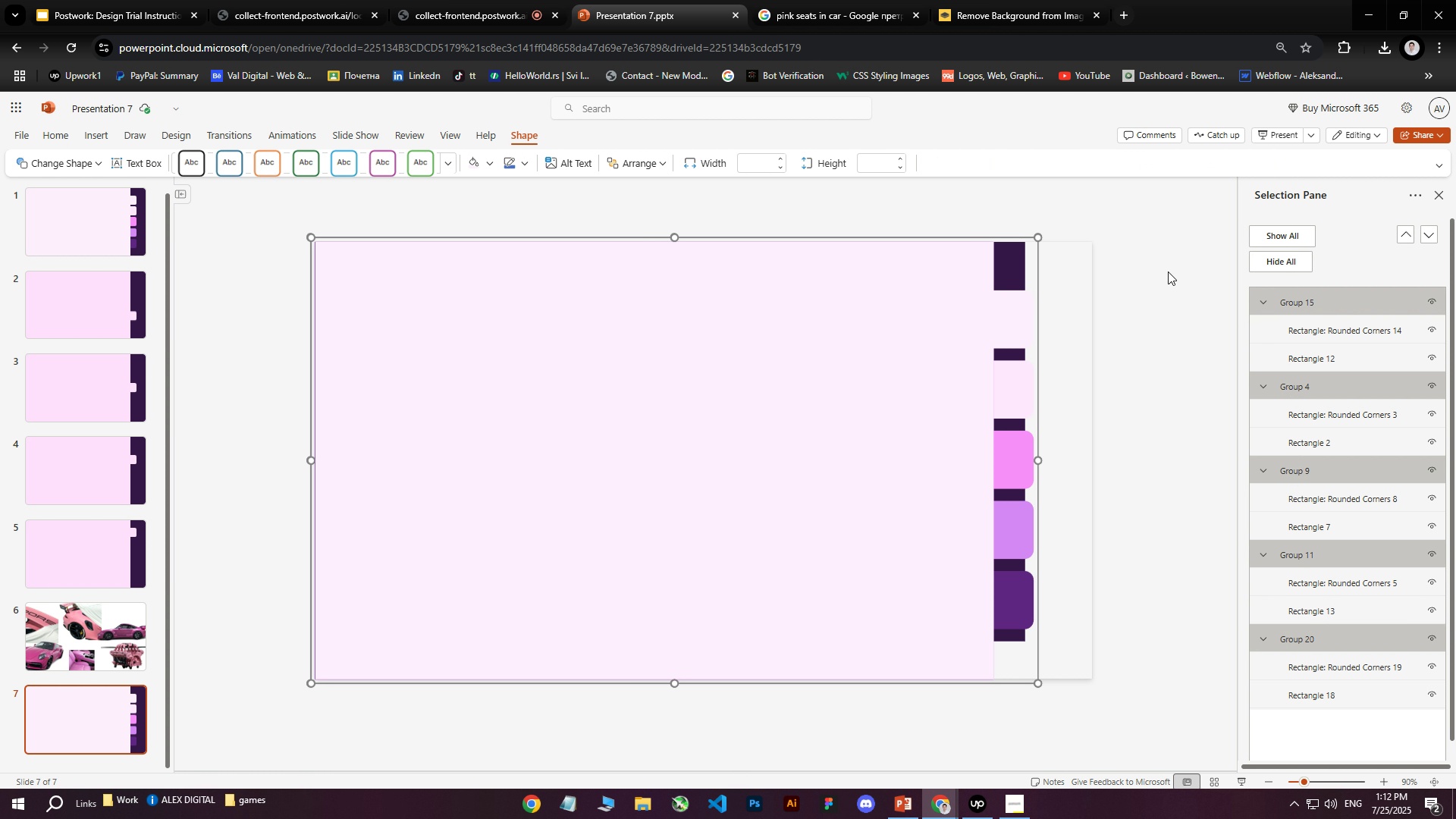 
key(ArrowLeft)
 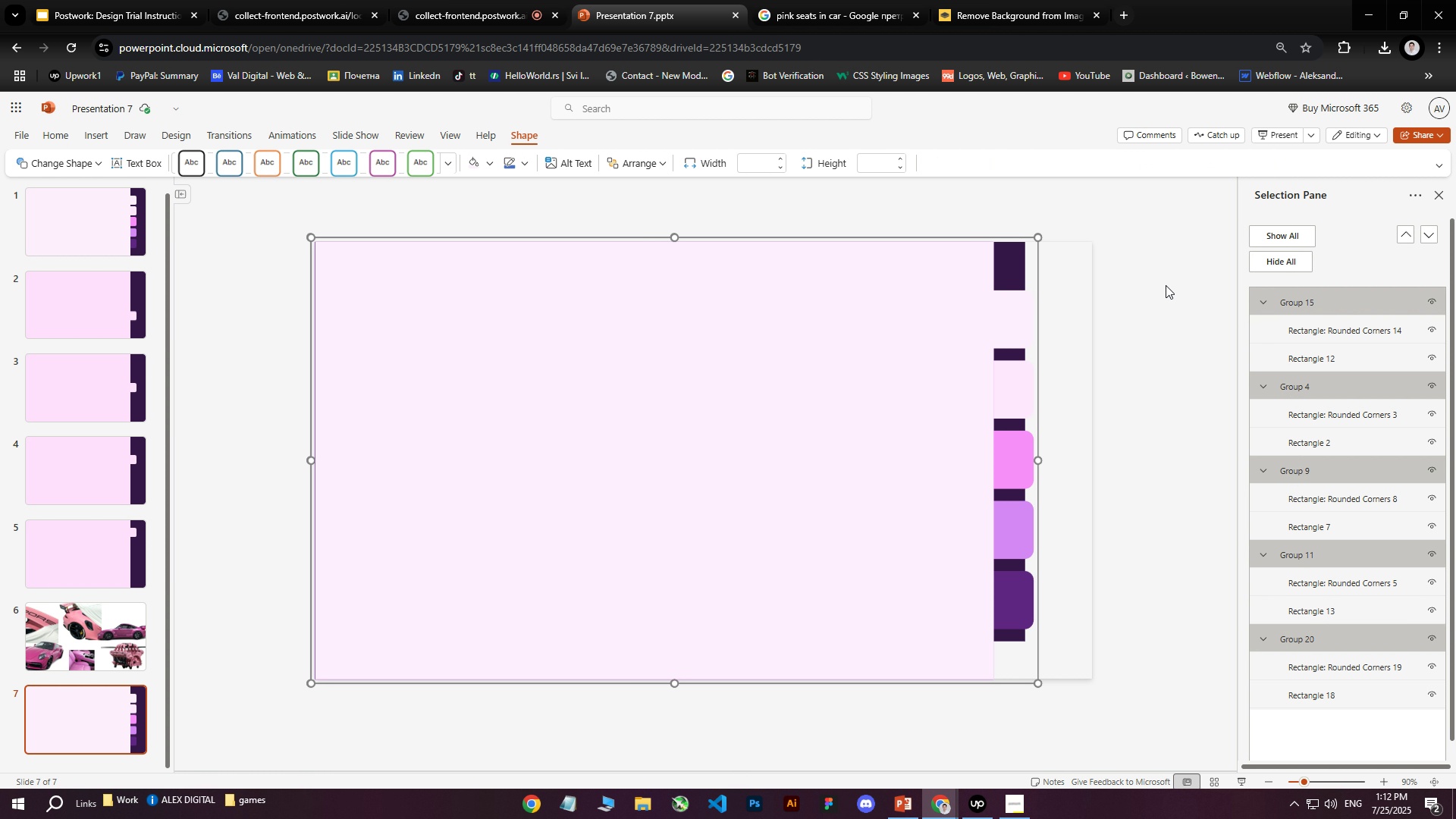 
key(ArrowLeft)
 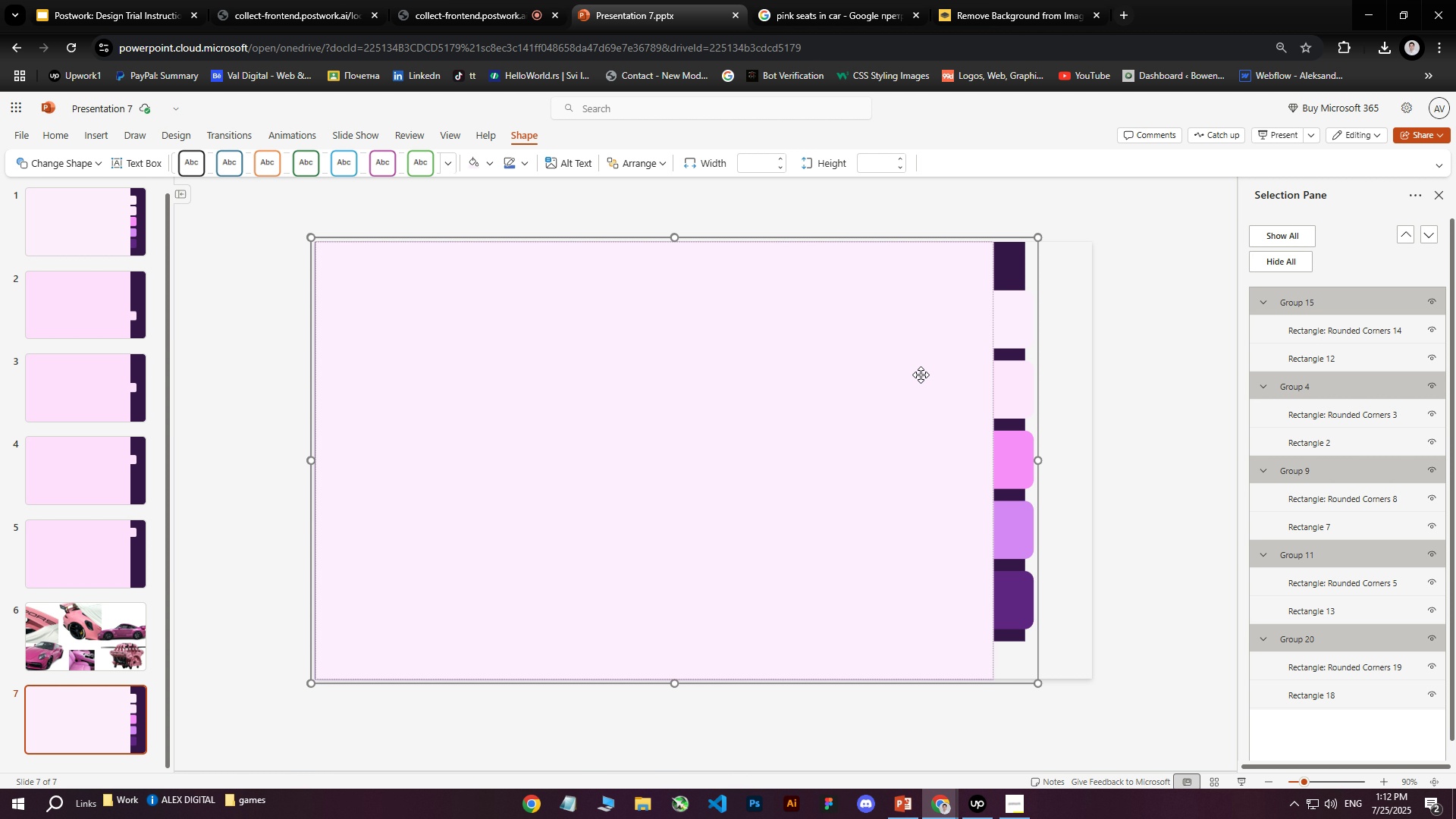 
left_click_drag(start_coordinate=[920, 375], to_coordinate=[868, 375])
 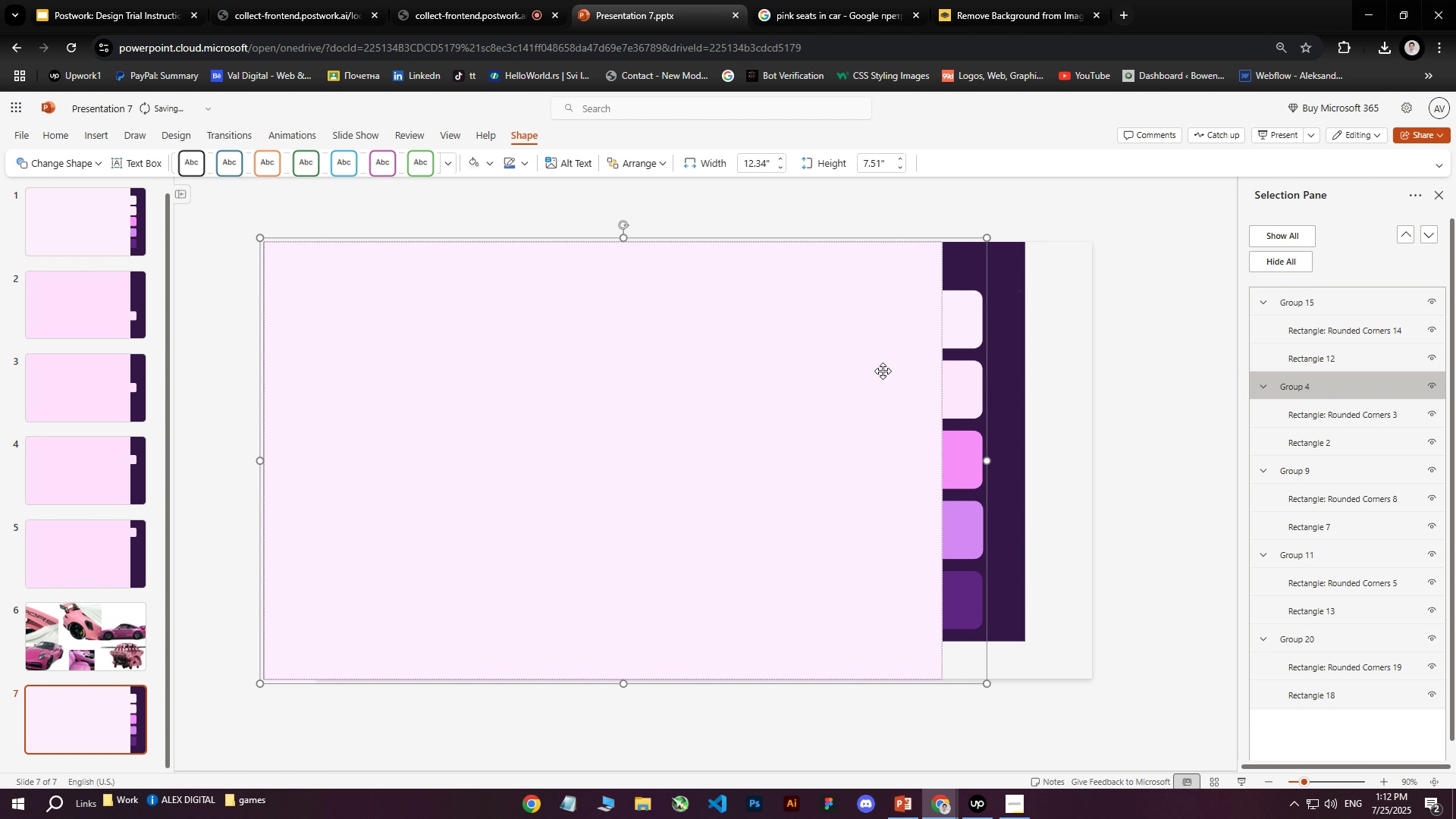 
key(Control+Z)
 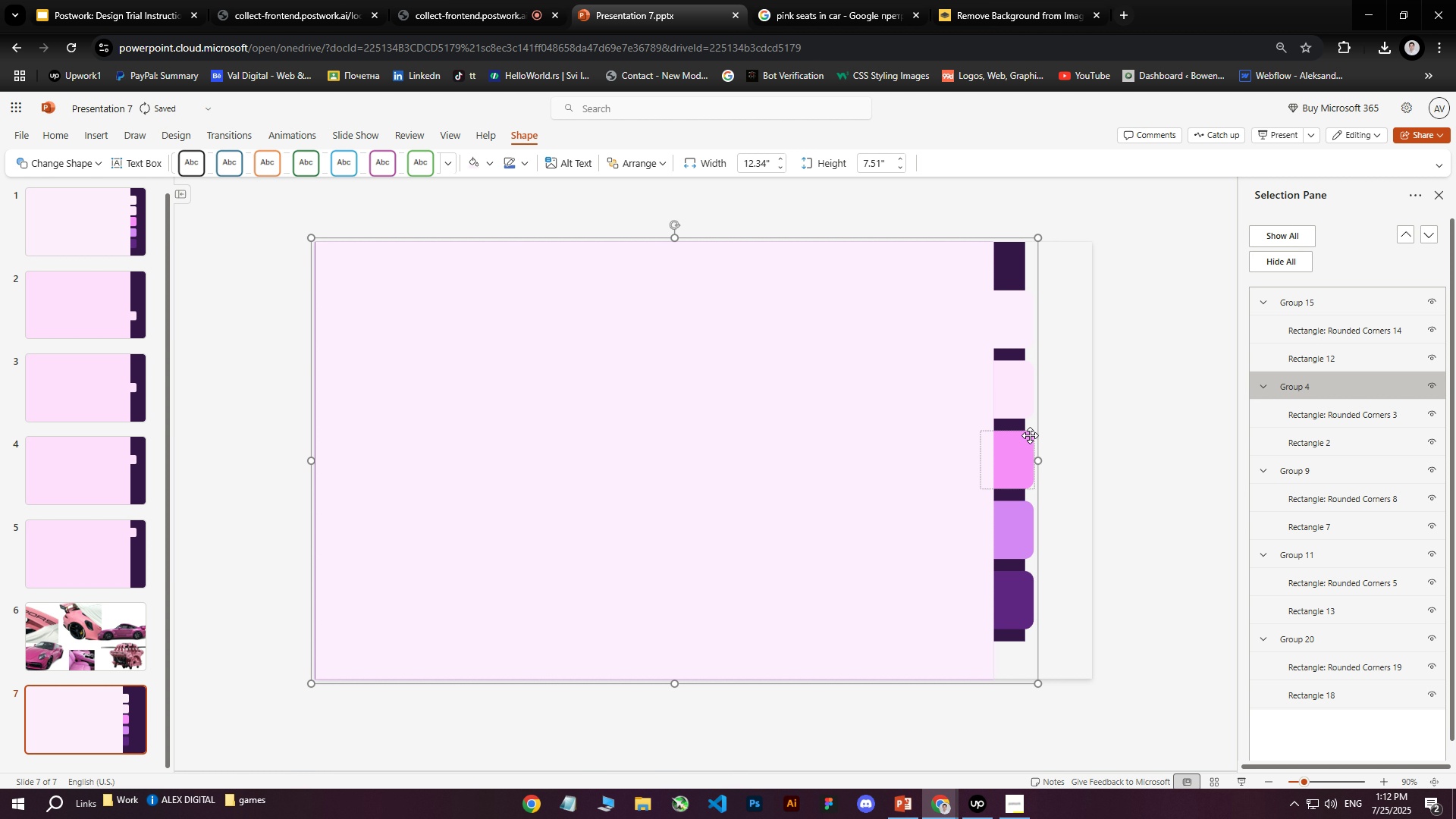 
left_click([1293, 304])
 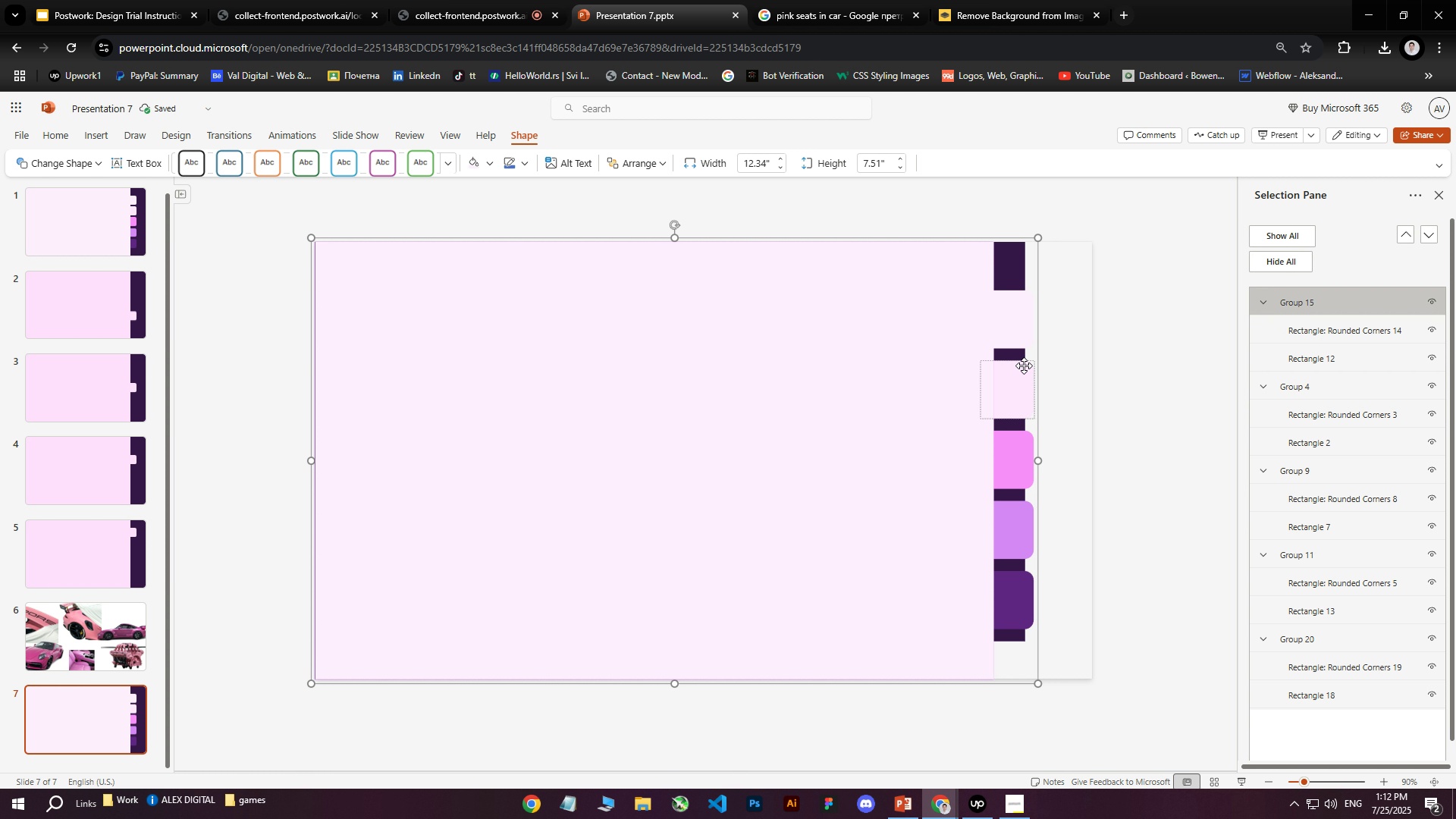 
left_click([1316, 471])
 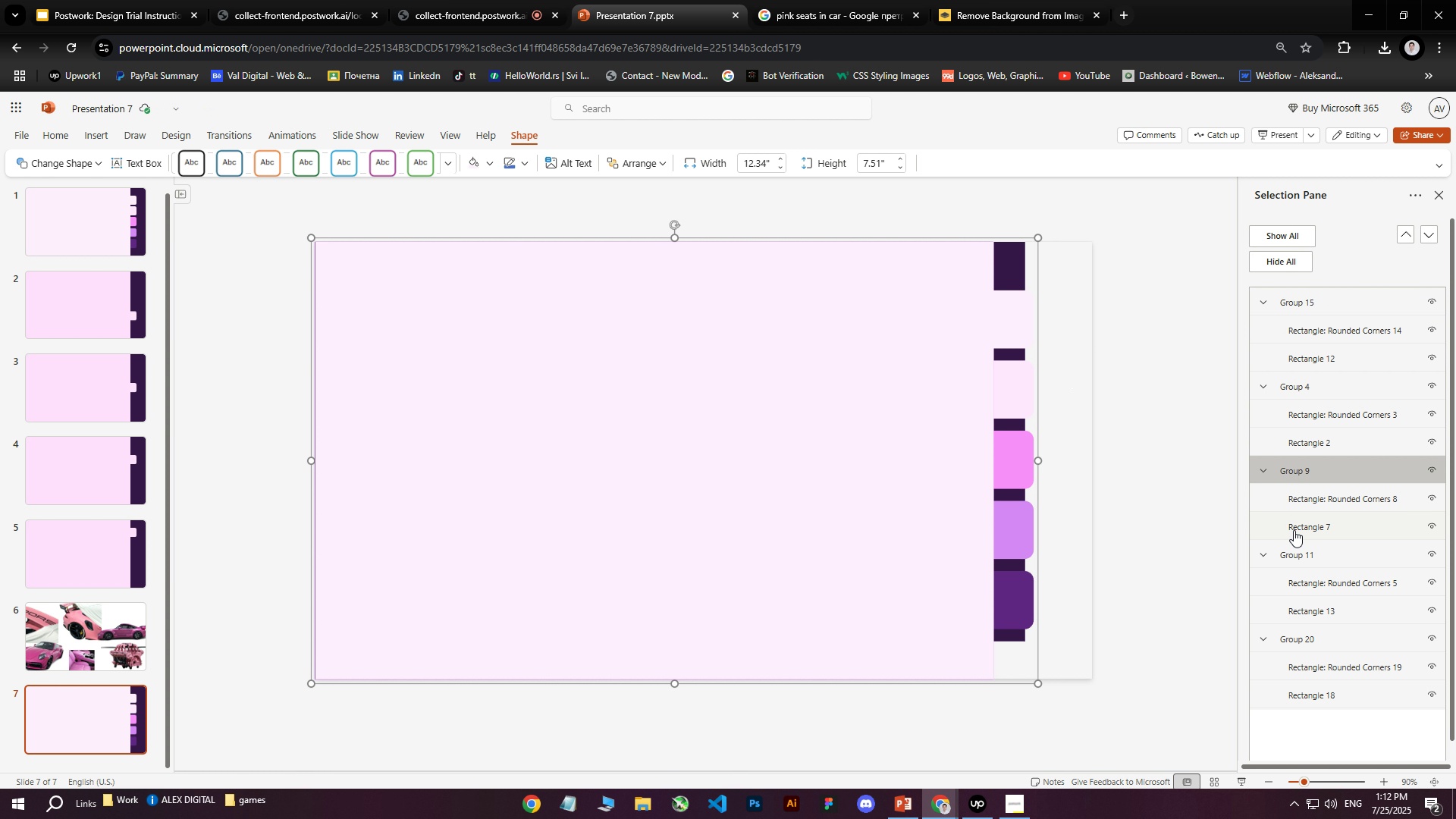 
left_click([1294, 529])
 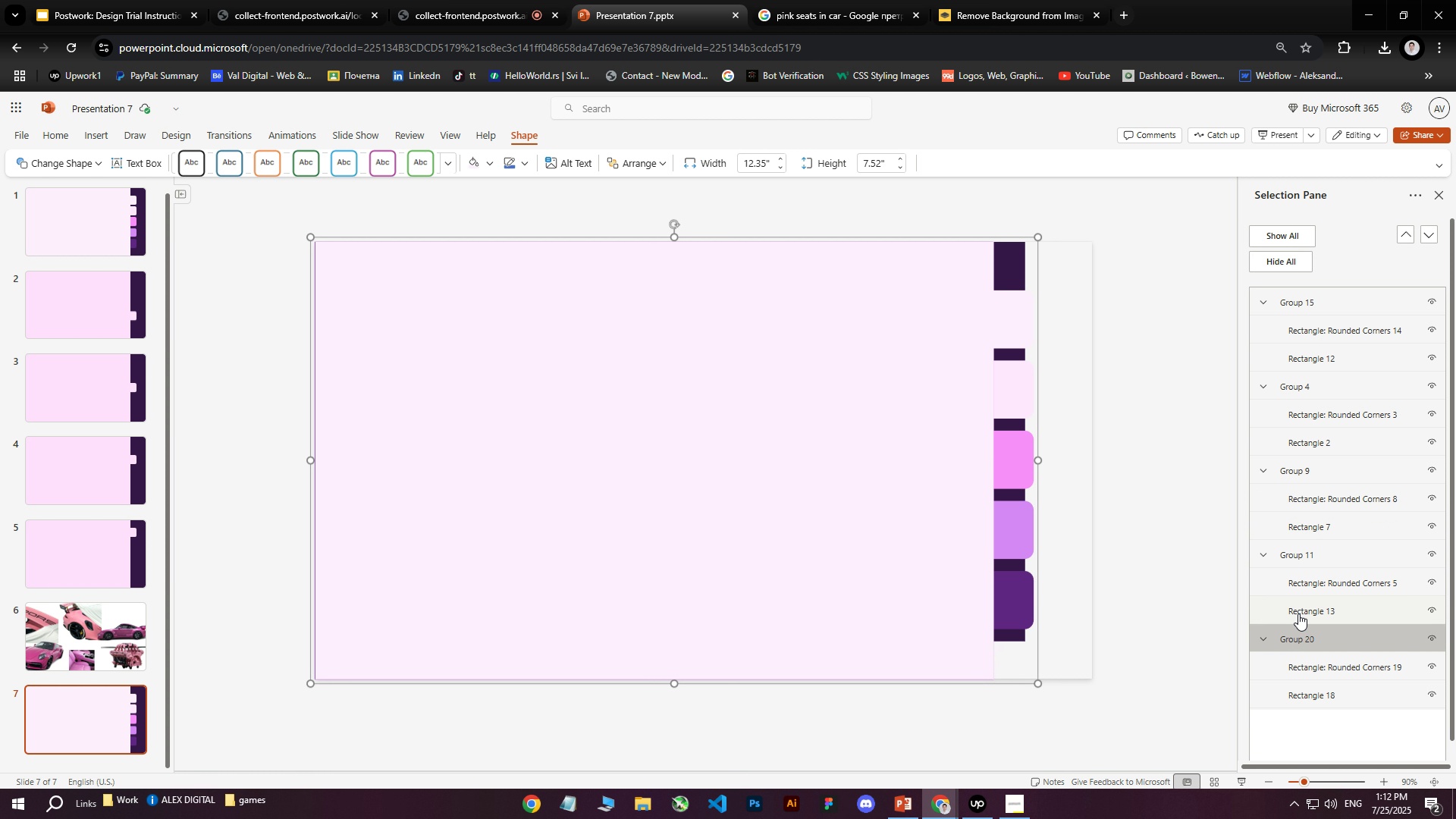 
left_click([1301, 557])
 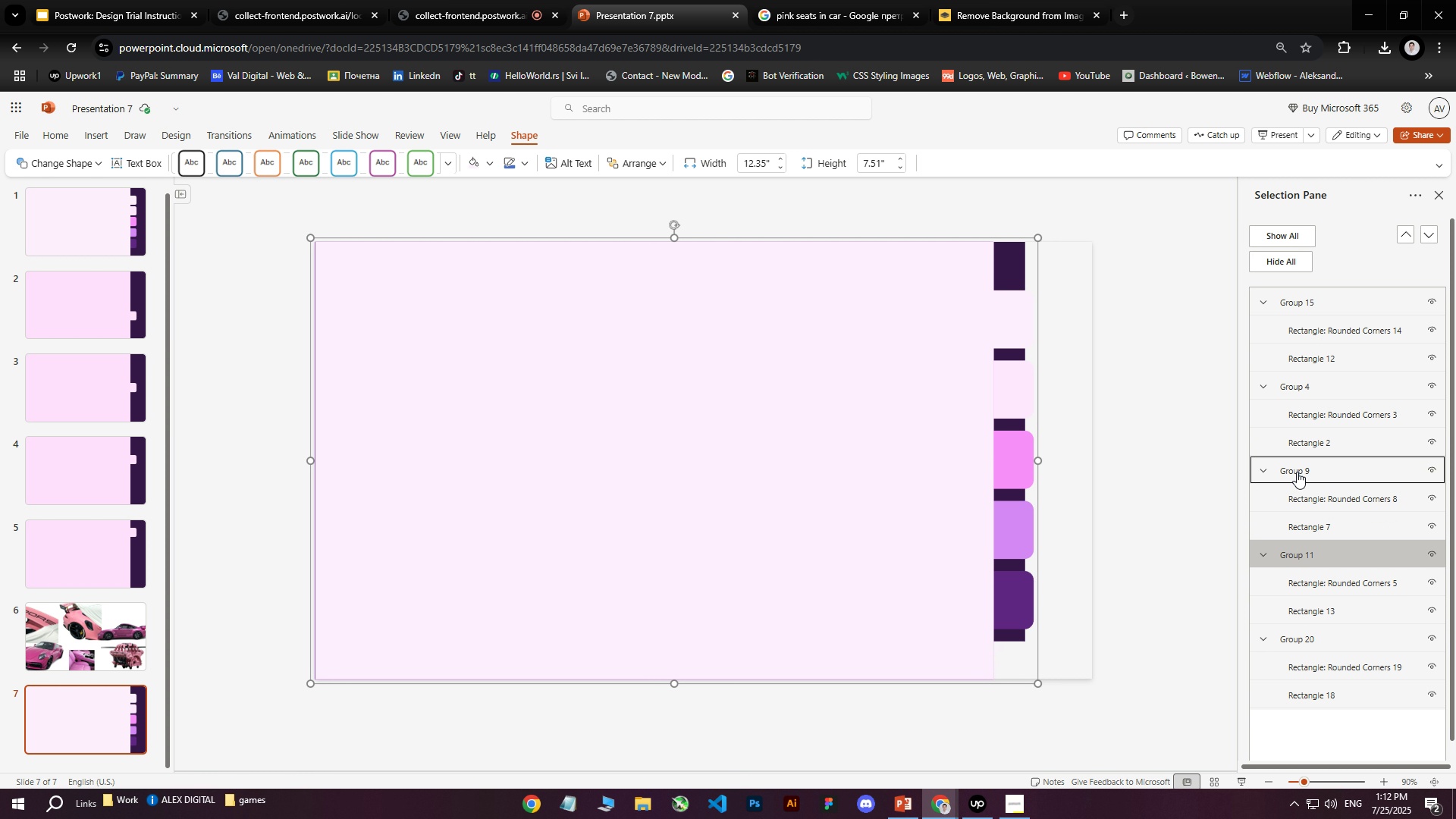 
double_click([1307, 372])
 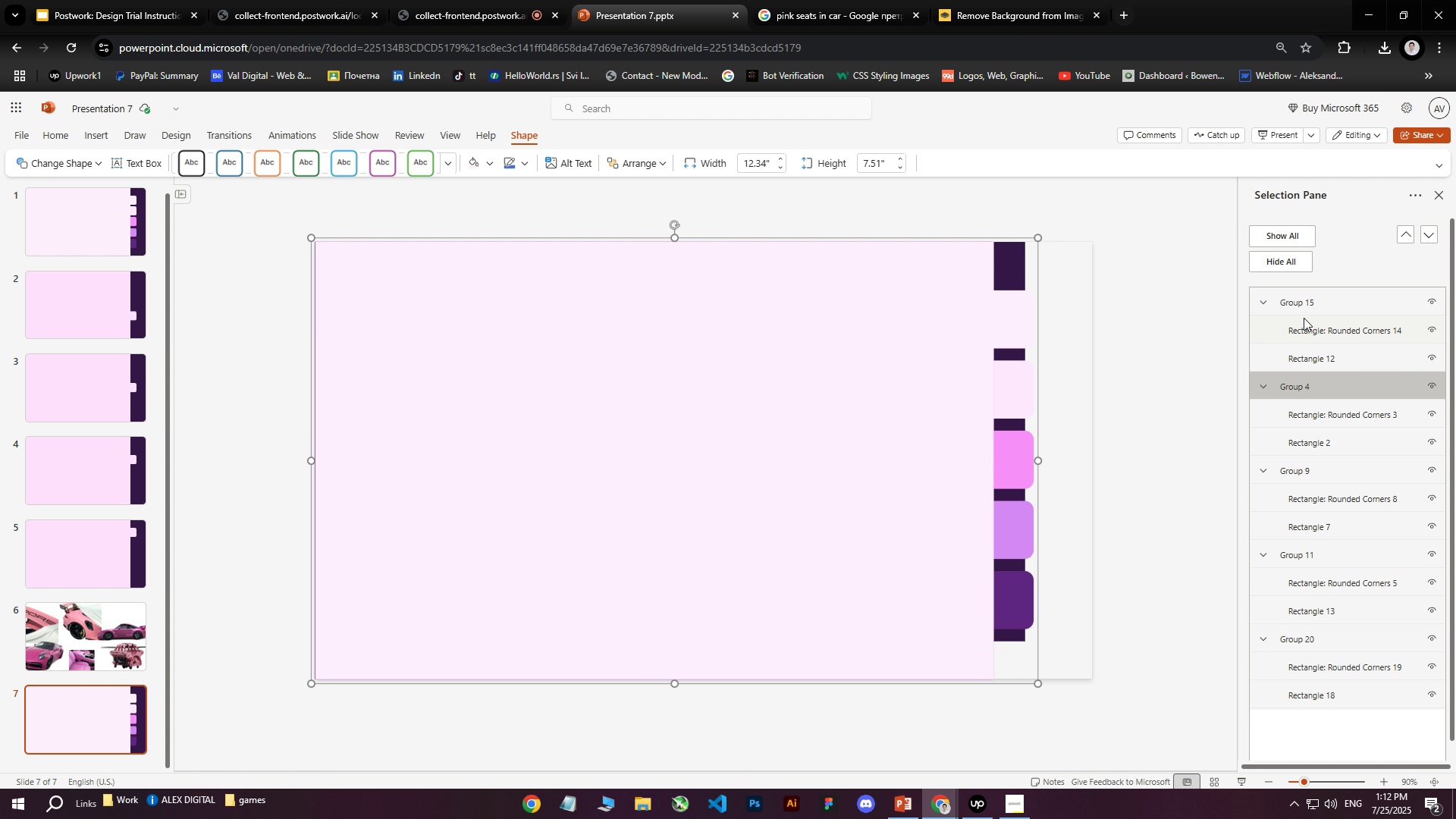 
triple_click([1304, 317])
 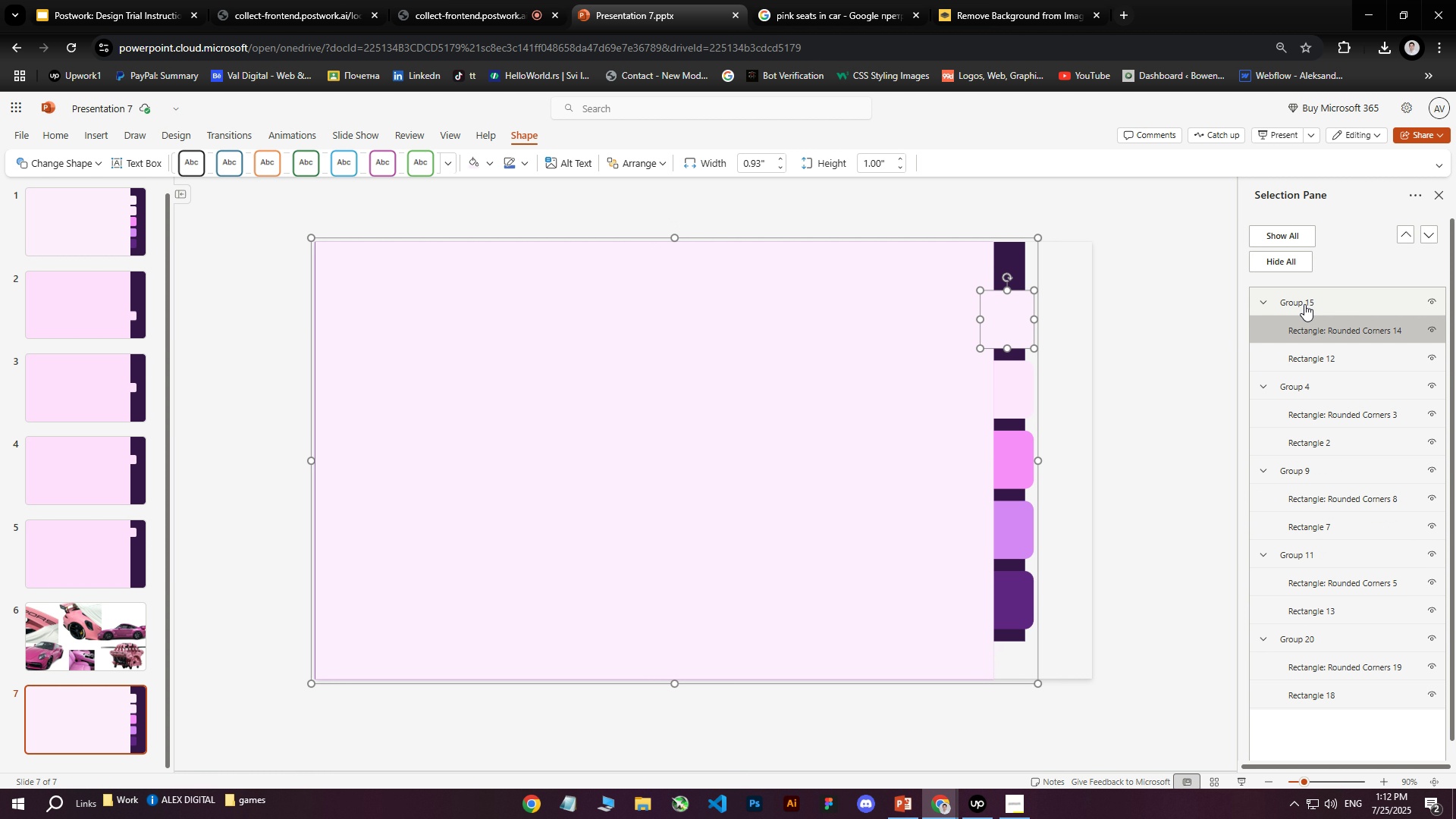 
triple_click([1304, 304])
 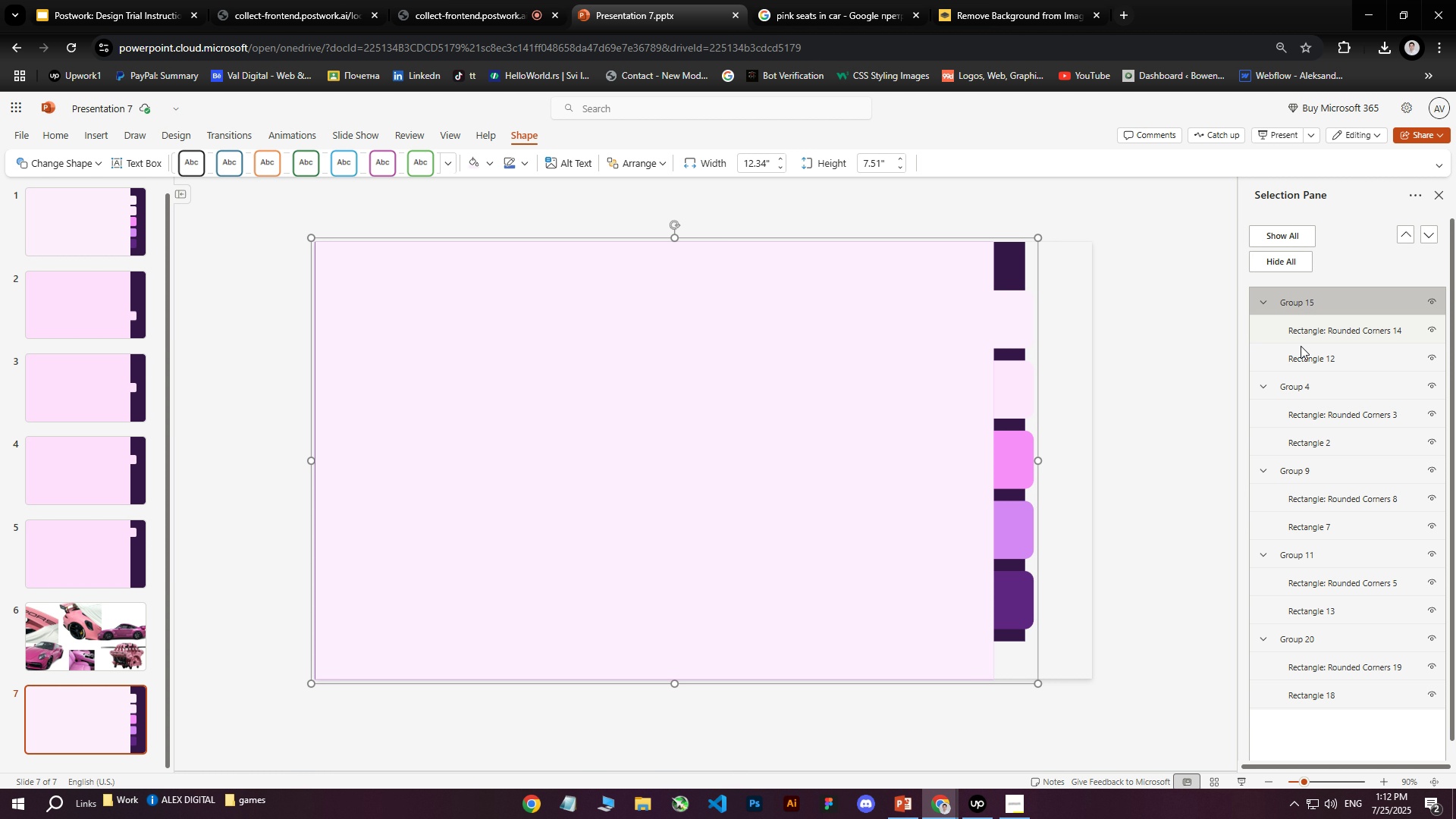 
left_click([1291, 377])
 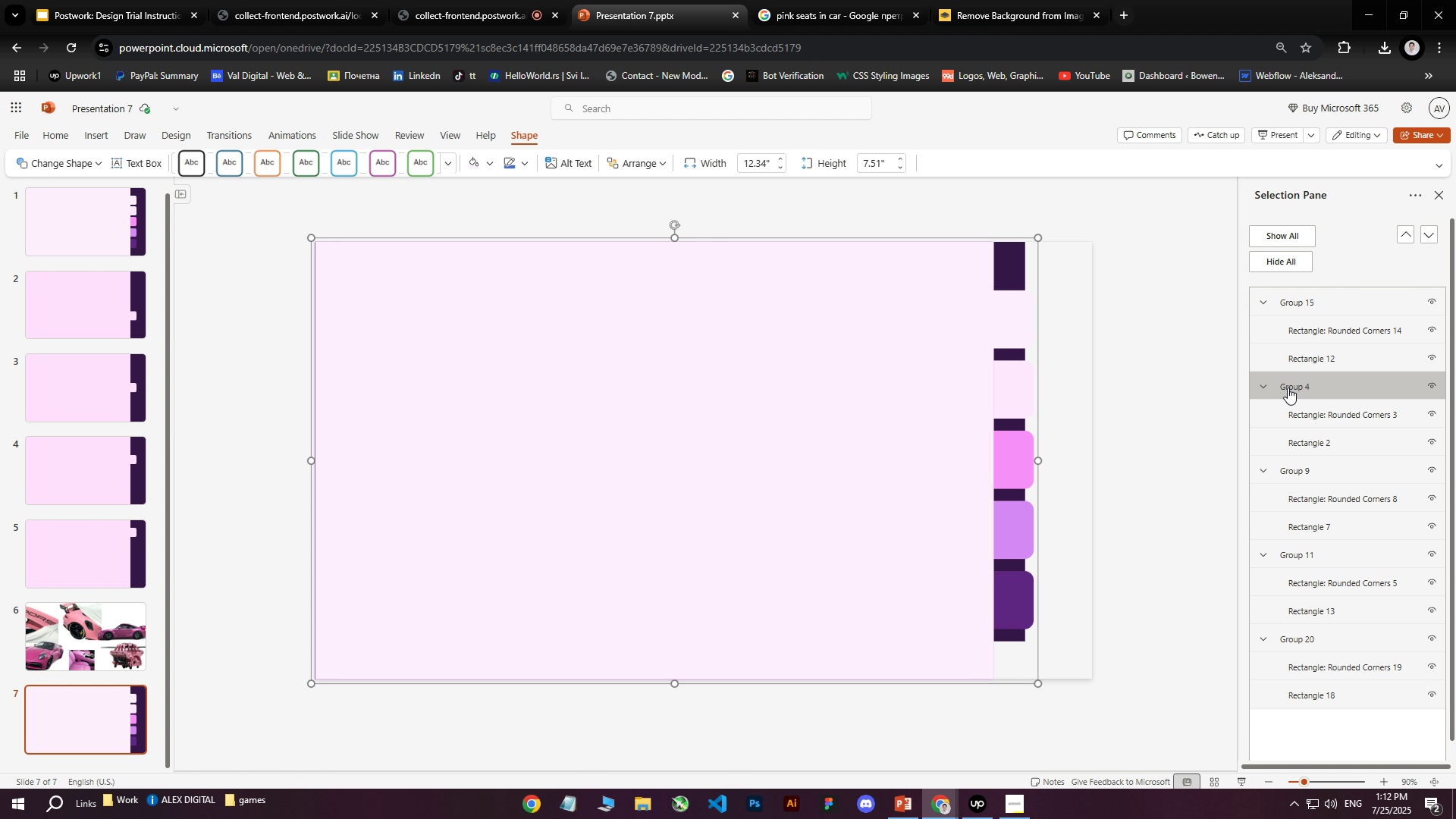 
left_click_drag(start_coordinate=[1288, 387], to_coordinate=[1291, 293])
 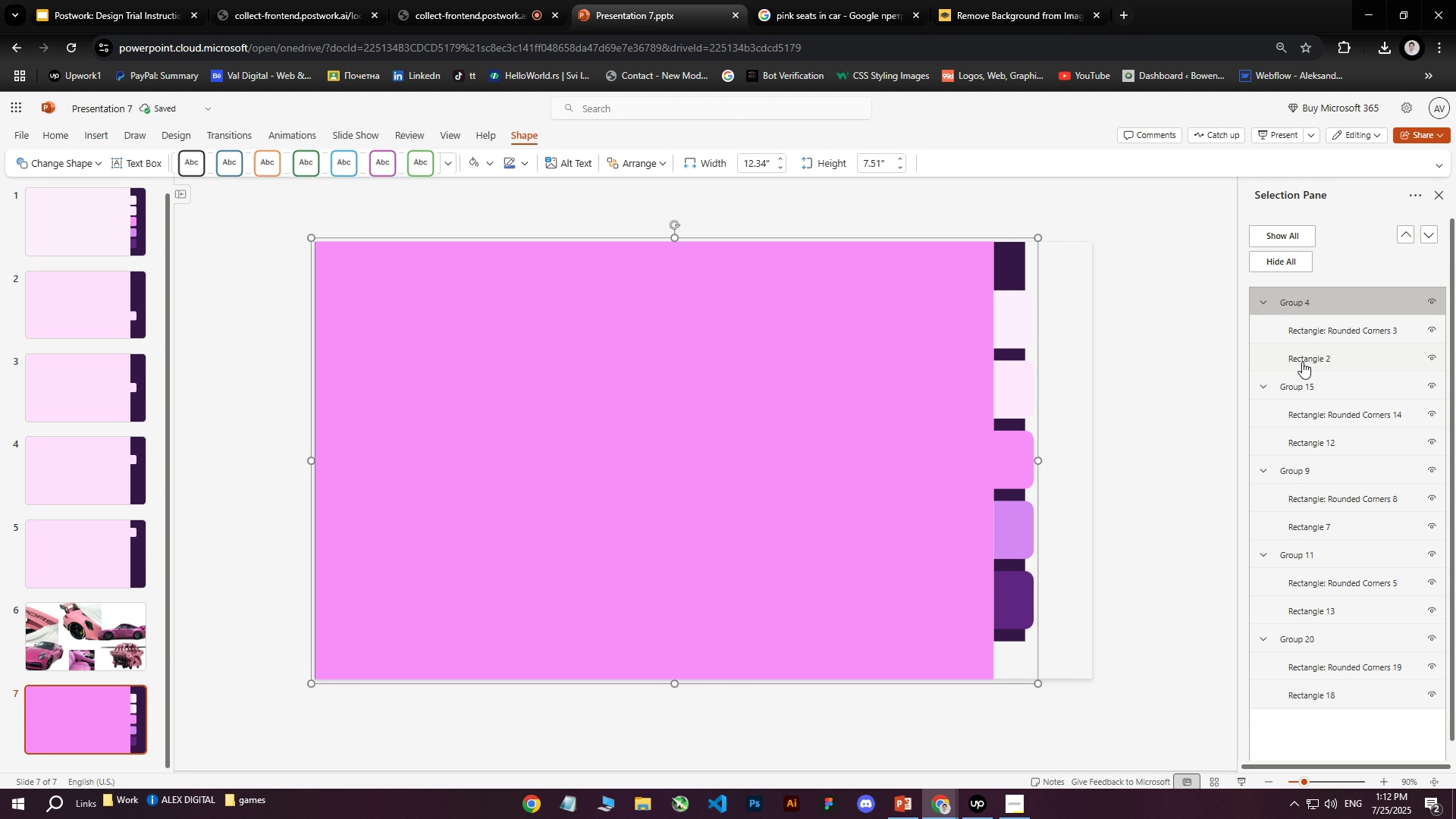 
left_click_drag(start_coordinate=[1293, 298], to_coordinate=[1307, 450])
 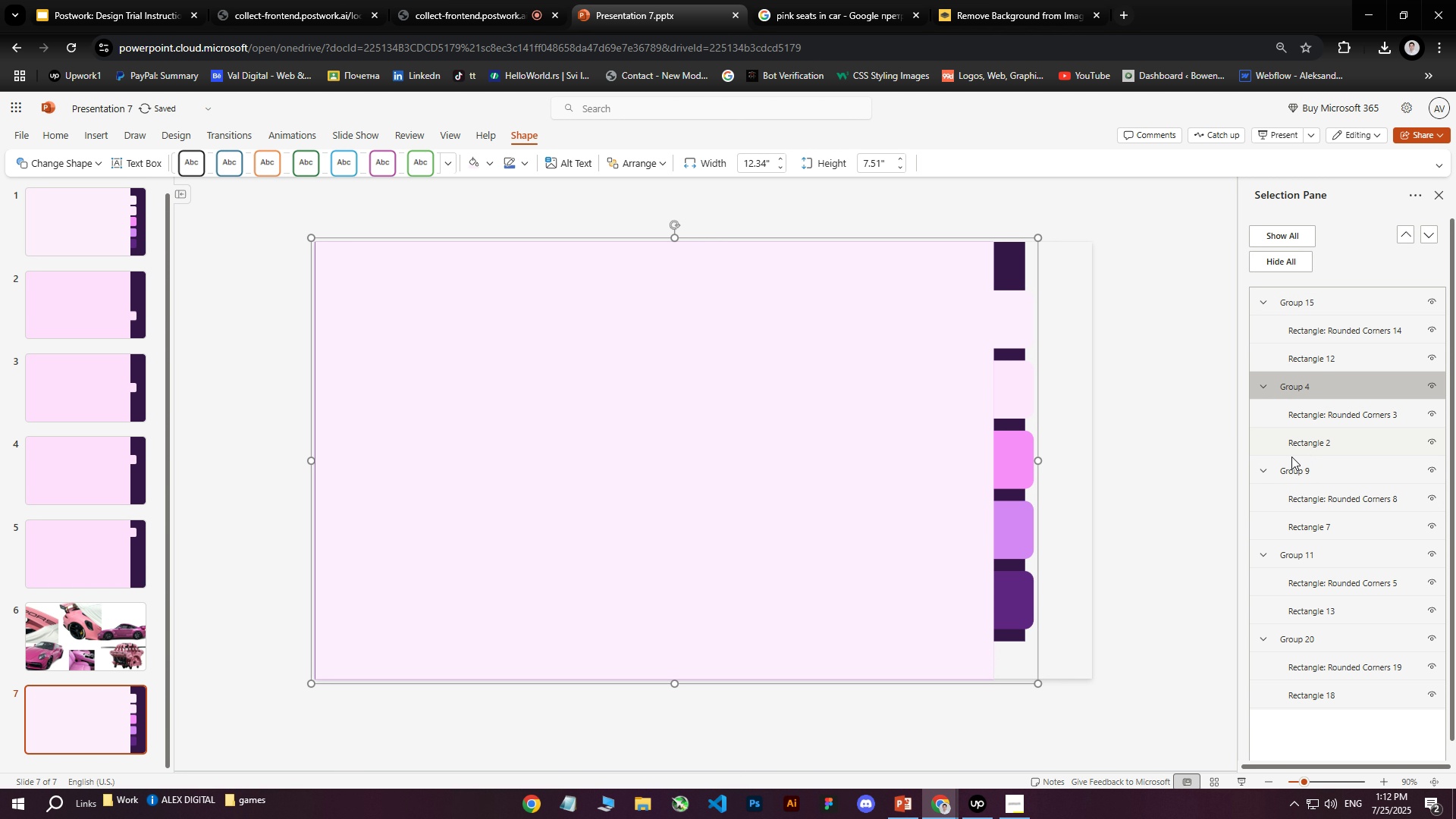 
left_click([1279, 466])
 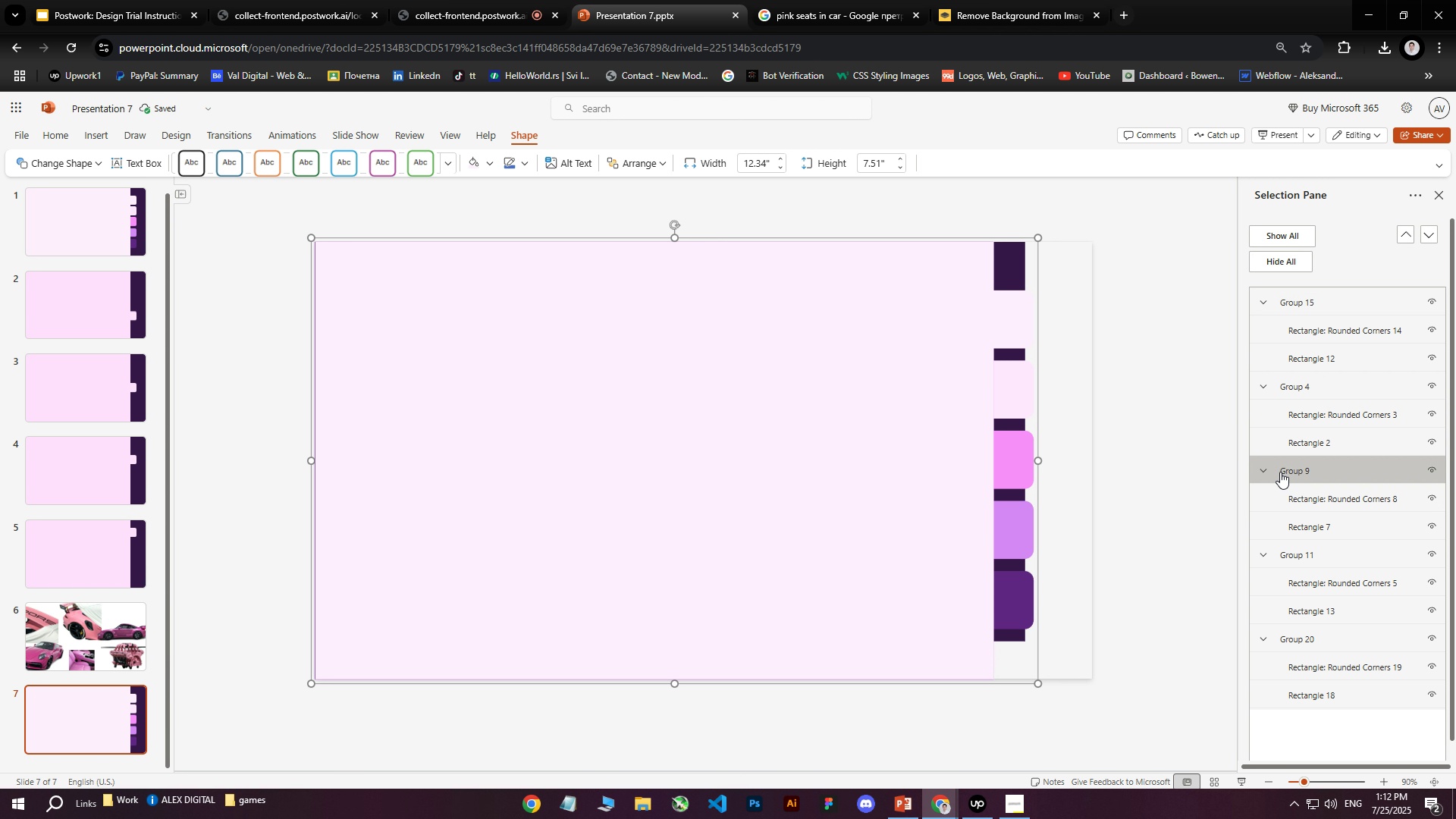 
left_click_drag(start_coordinate=[1282, 470], to_coordinate=[1303, 295])
 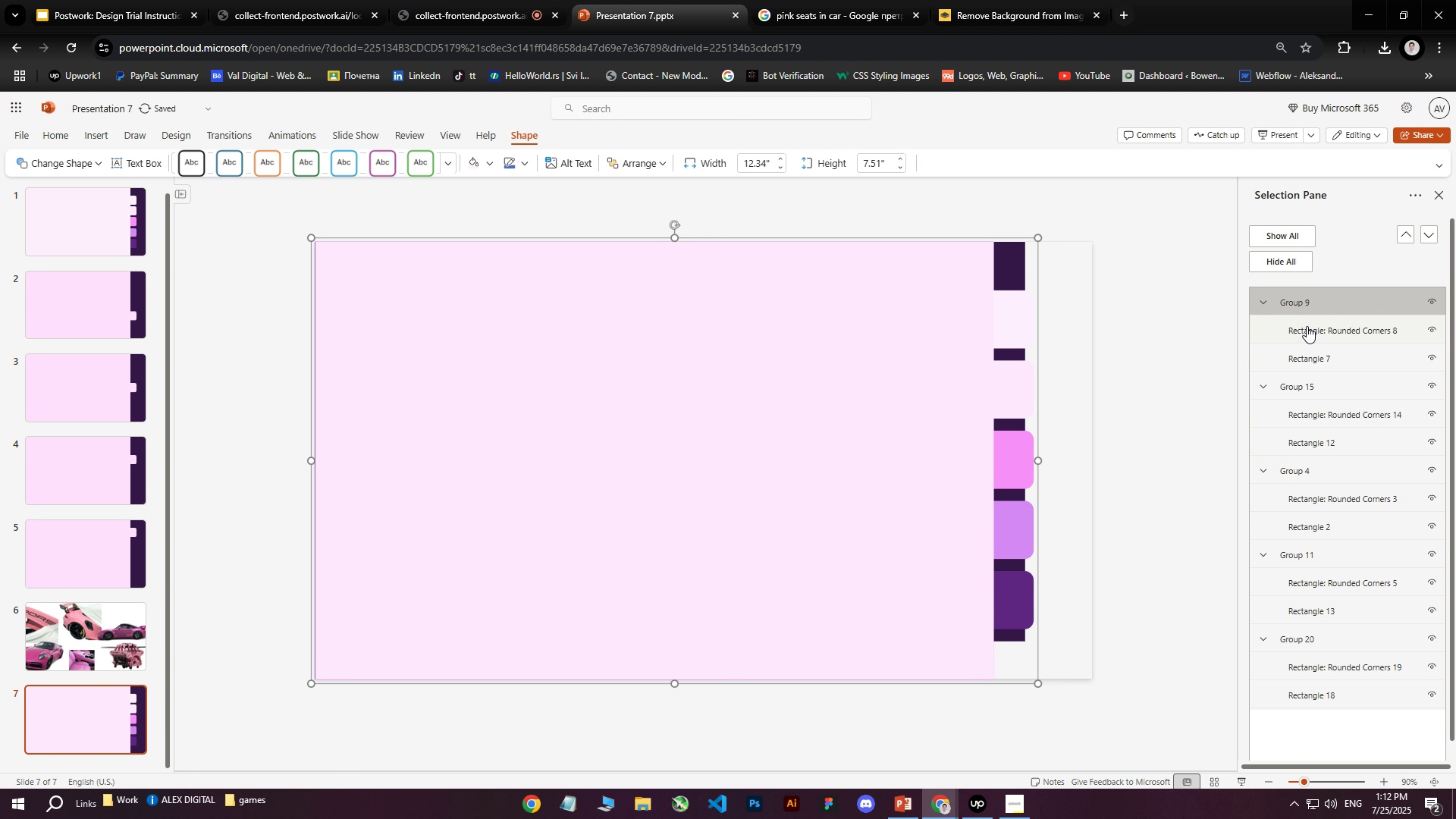 
left_click_drag(start_coordinate=[1301, 295], to_coordinate=[1304, 384])
 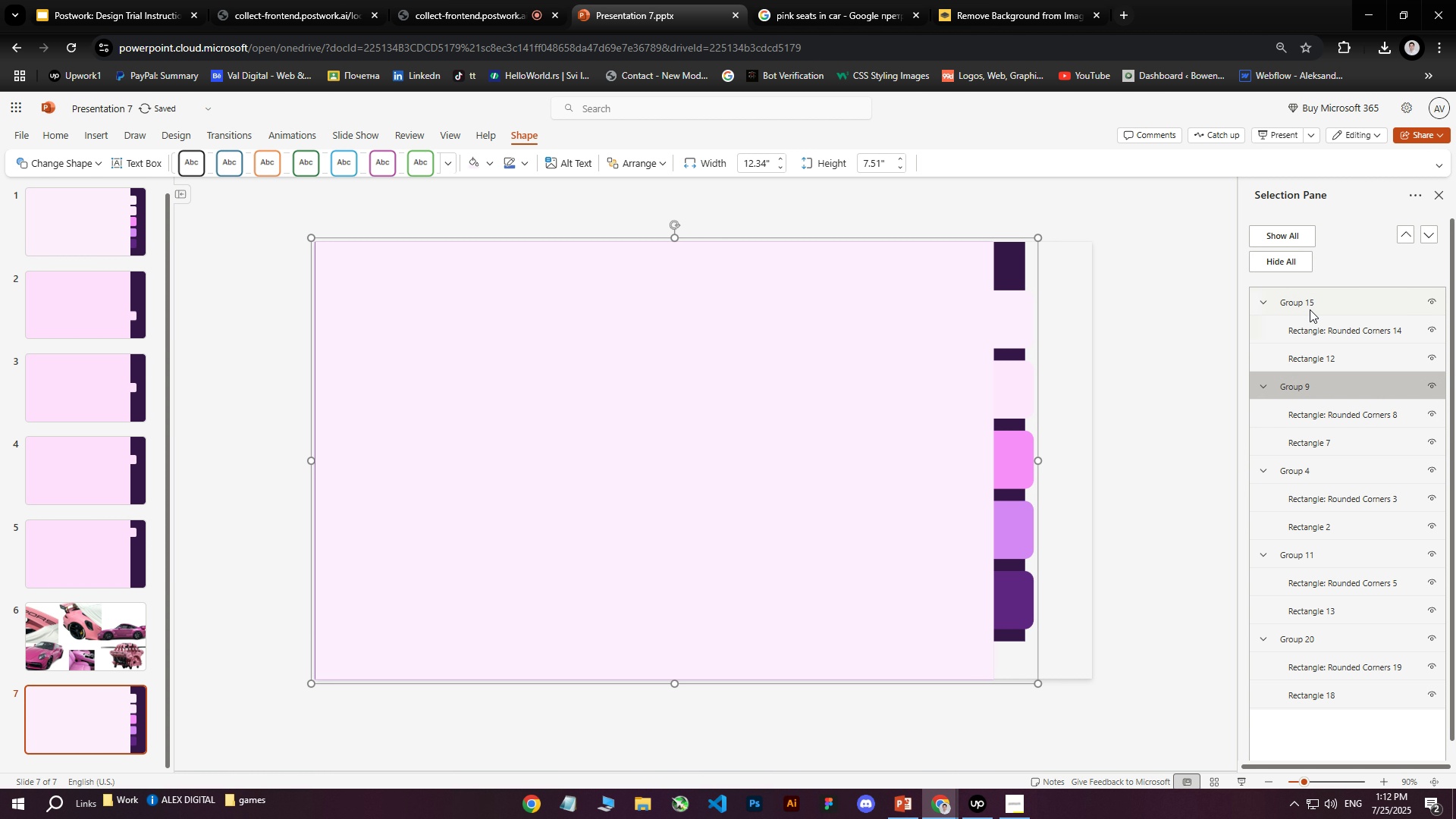 
left_click([1305, 299])
 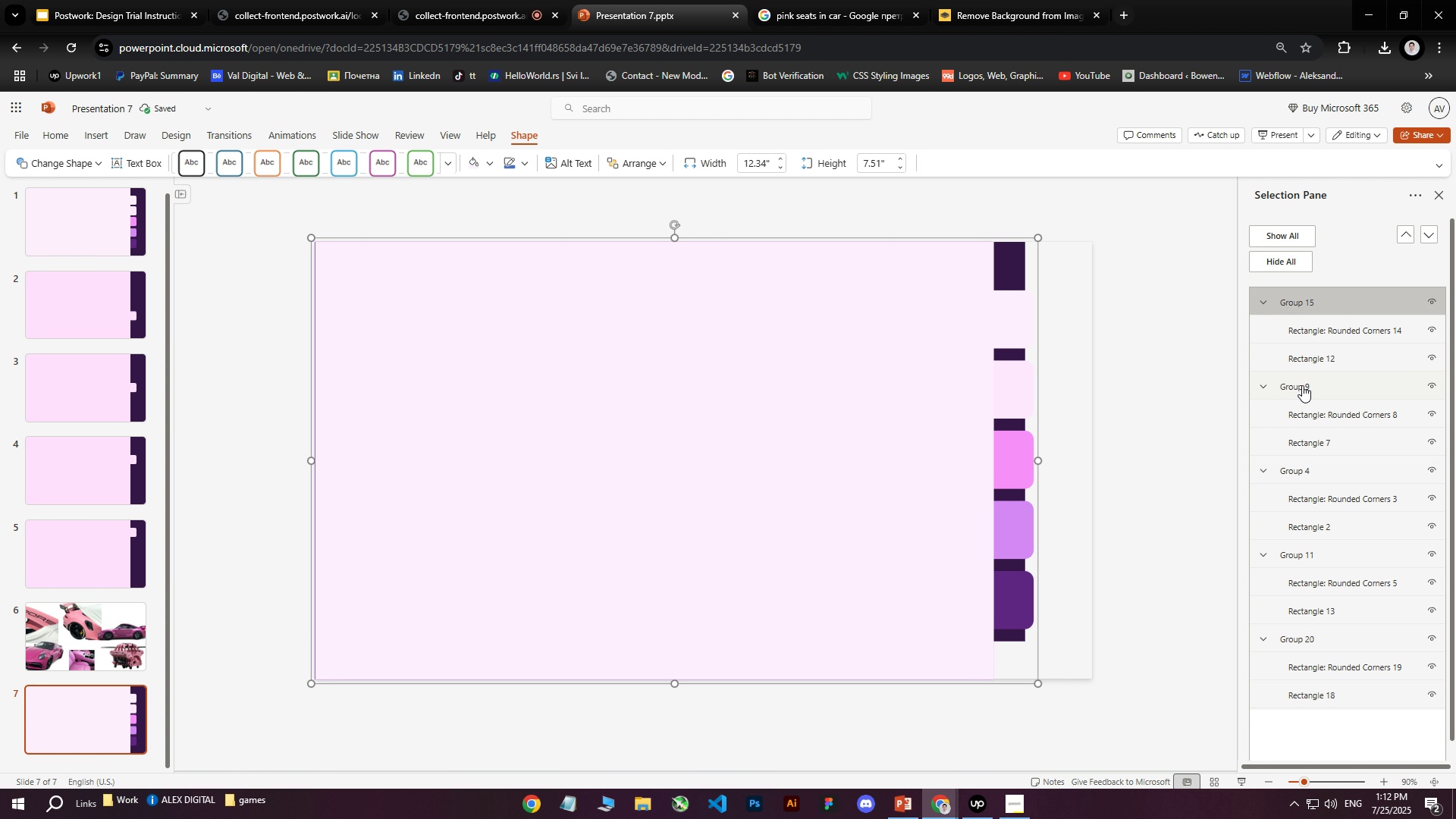 
left_click_drag(start_coordinate=[1291, 551], to_coordinate=[1301, 278])
 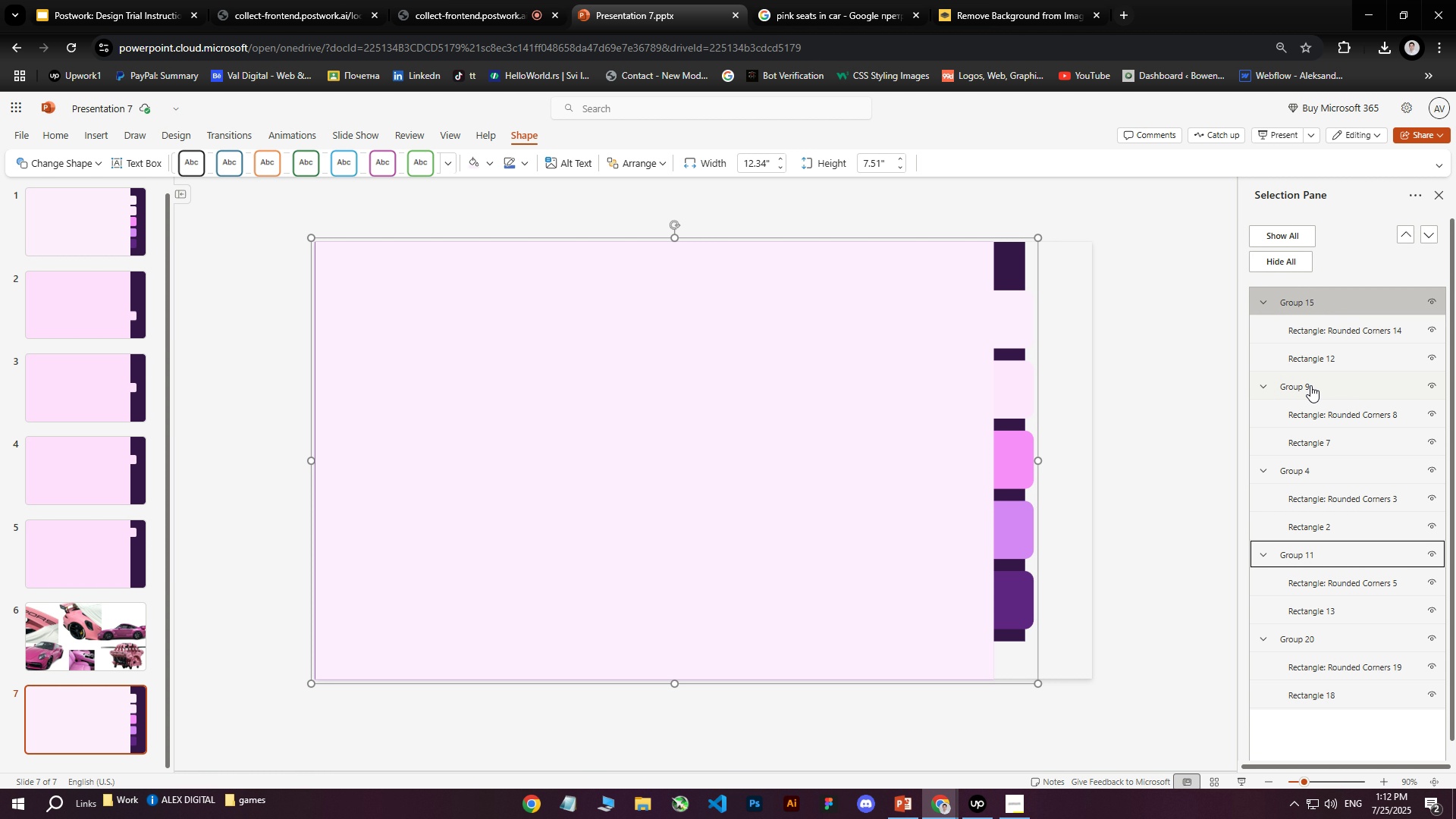 
left_click_drag(start_coordinate=[1304, 303], to_coordinate=[1300, 304])
 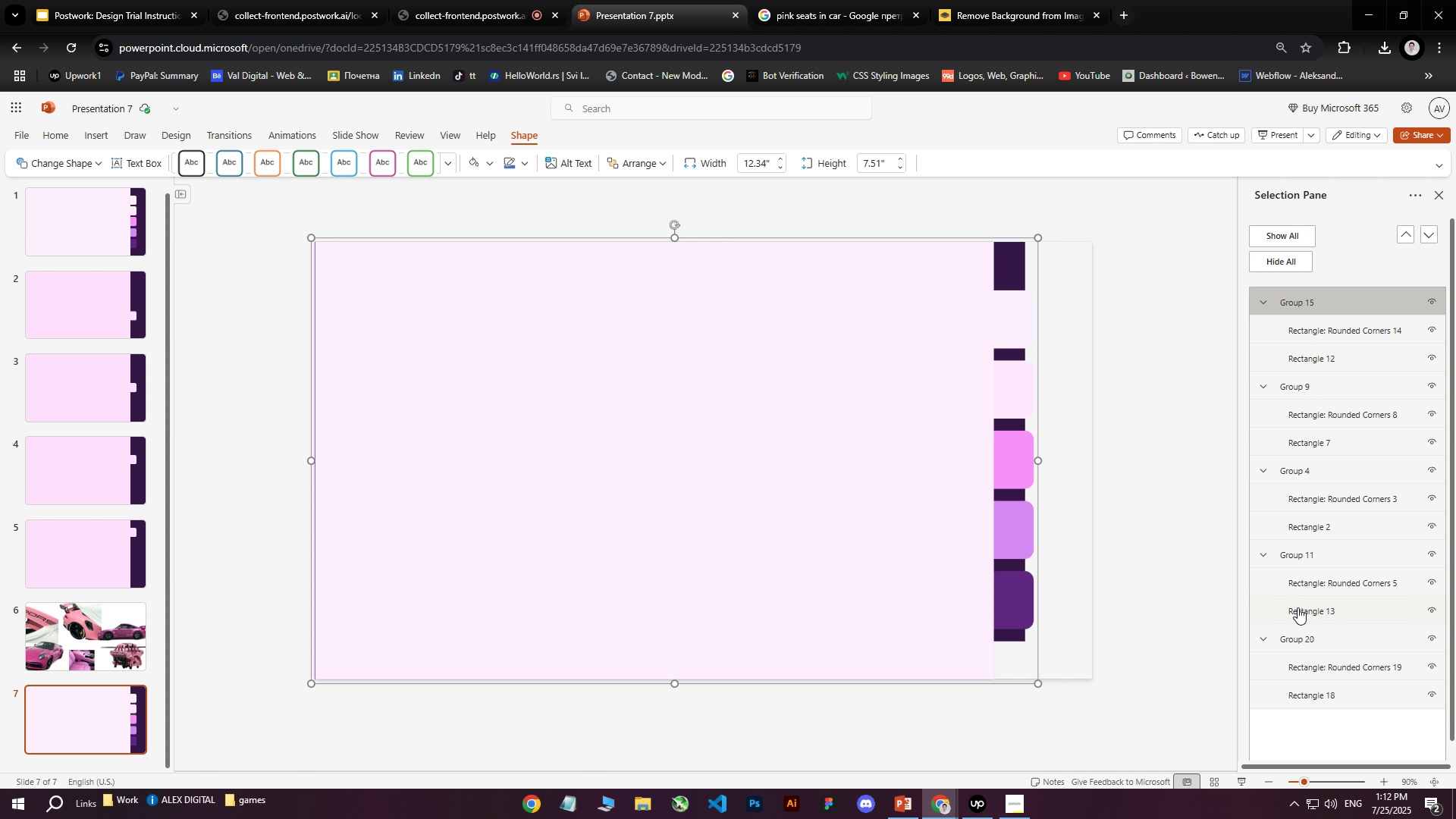 
left_click([1299, 554])
 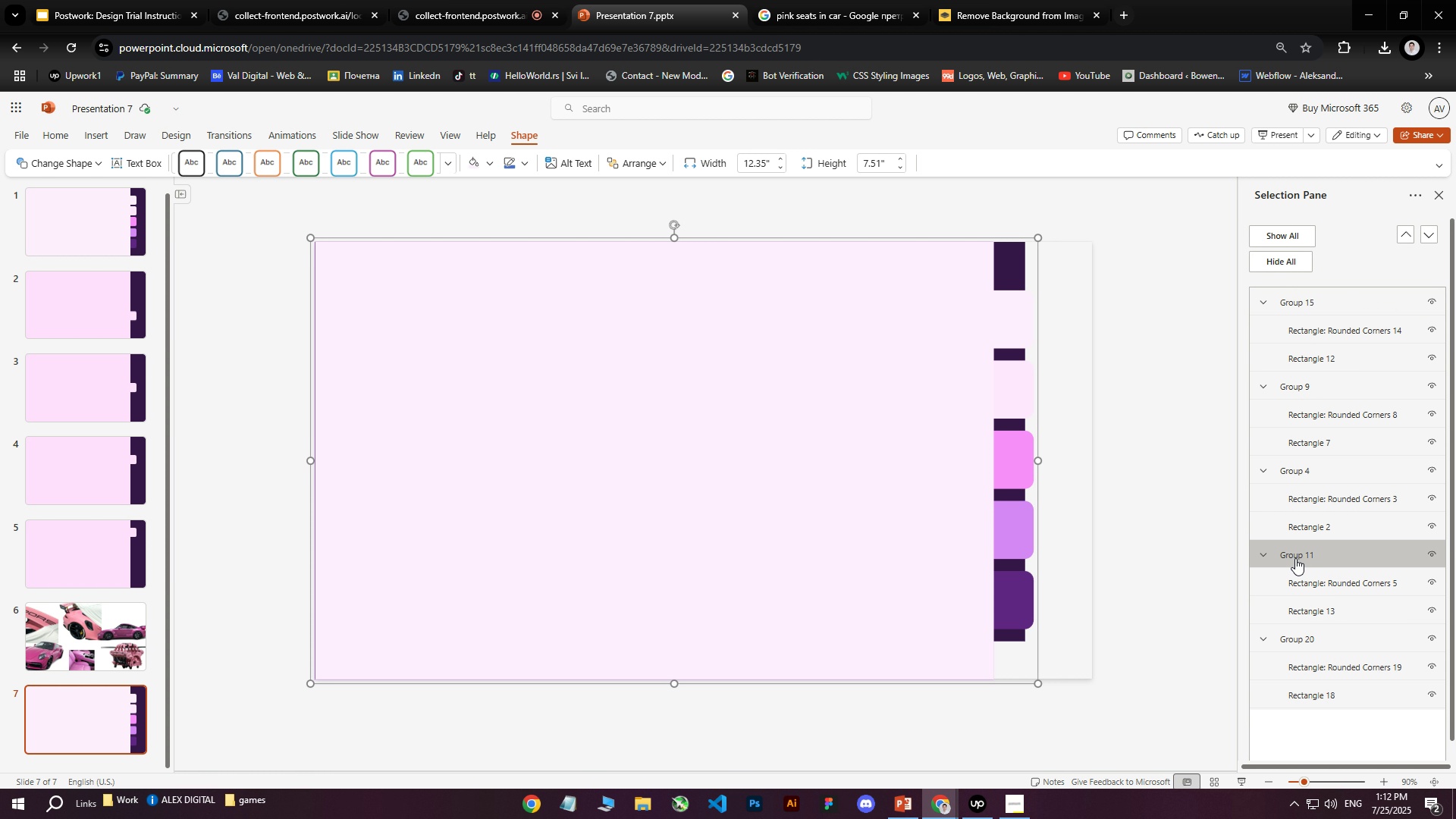 
left_click_drag(start_coordinate=[1293, 552], to_coordinate=[1292, 310])
 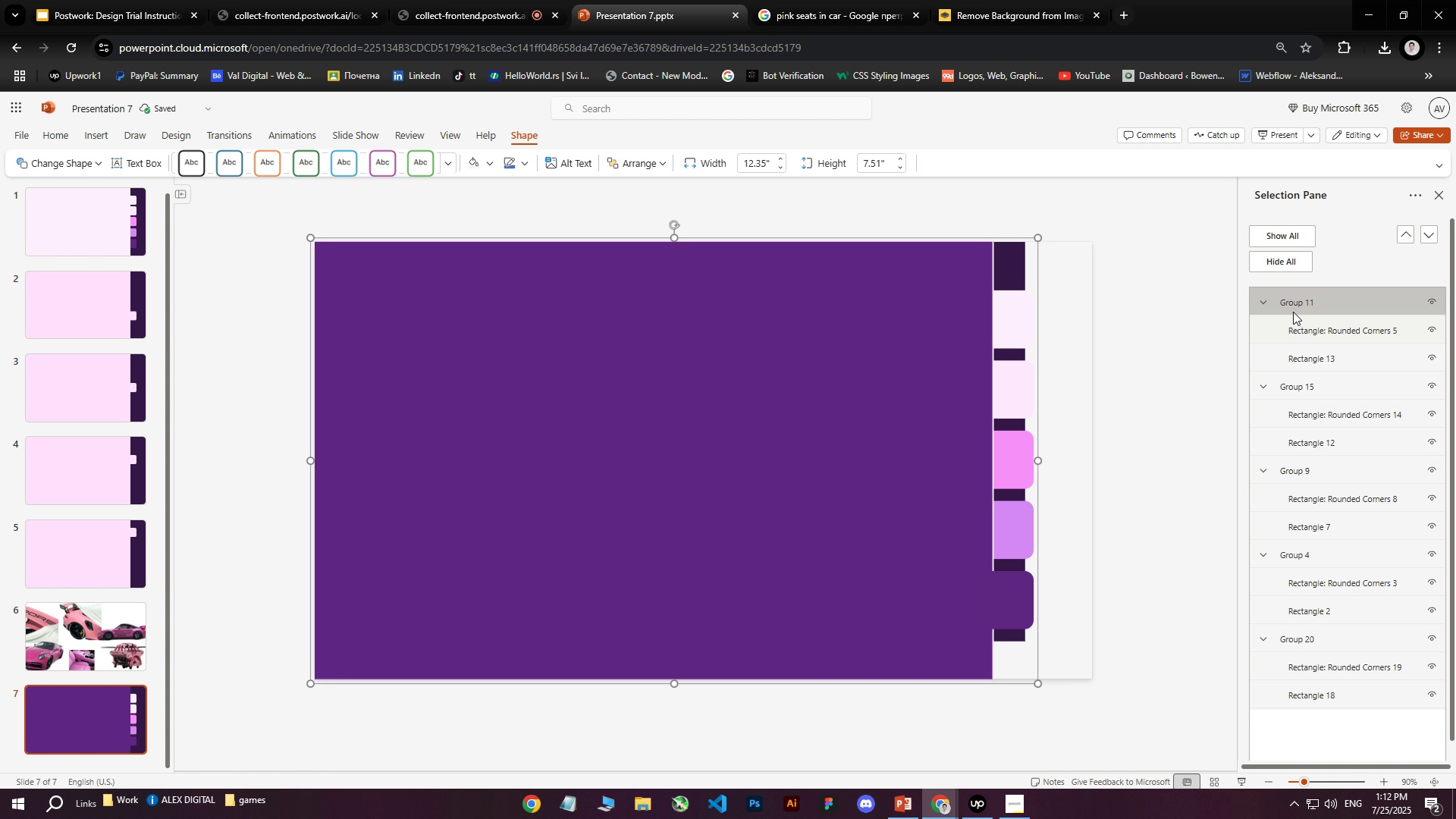 
left_click_drag(start_coordinate=[1294, 297], to_coordinate=[1303, 684])
 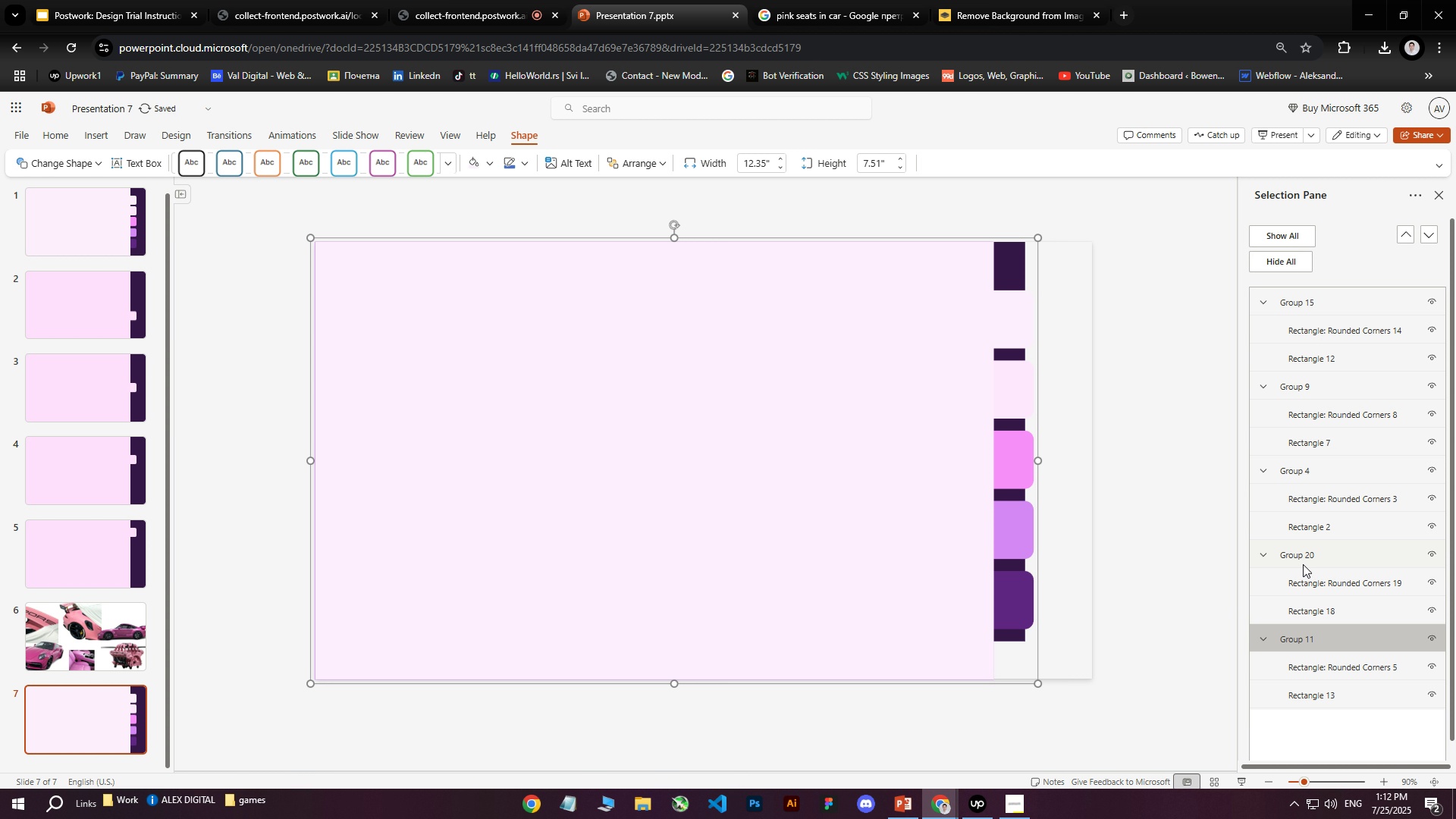 
left_click([1303, 545])
 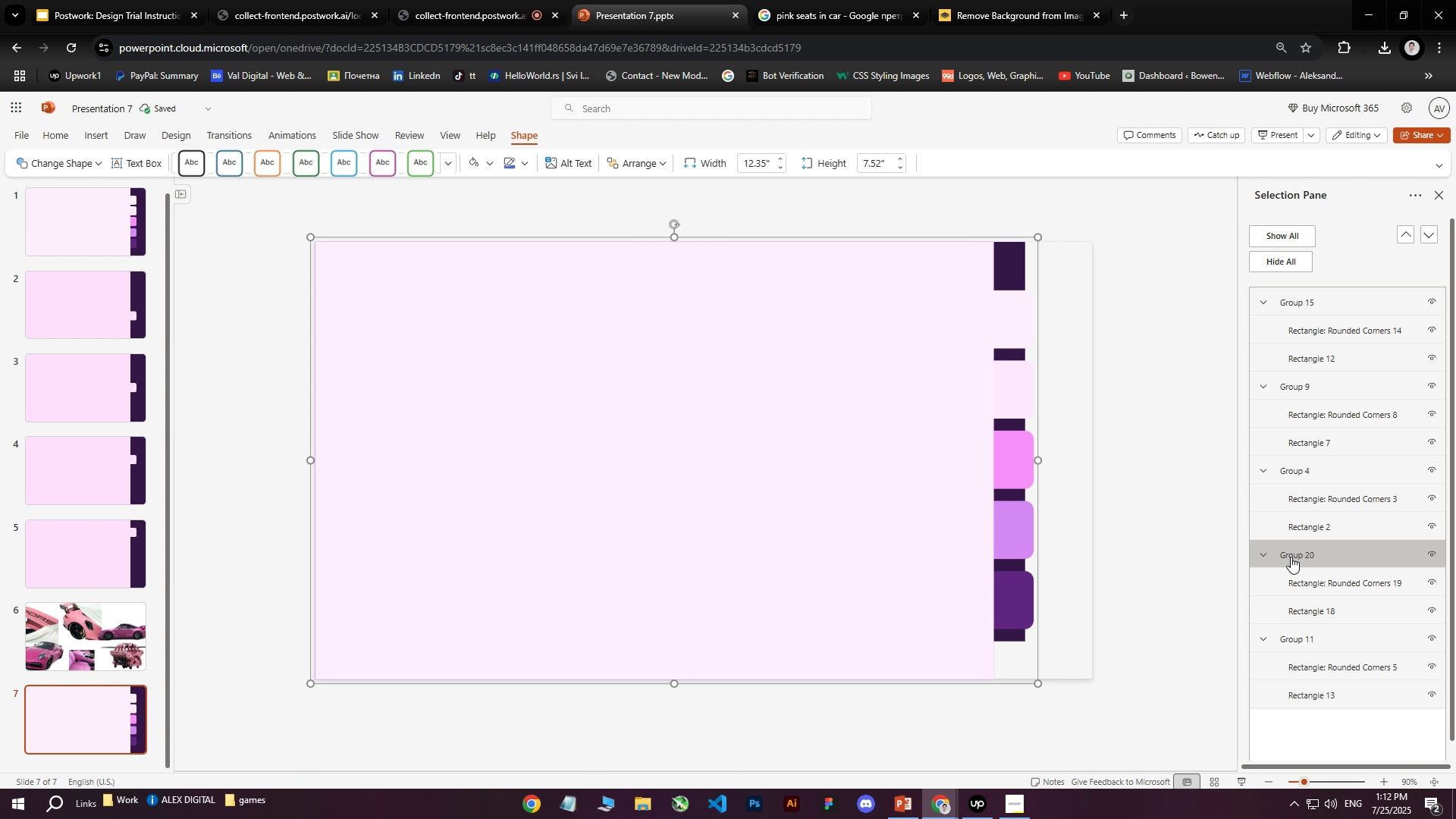 
left_click_drag(start_coordinate=[1291, 557], to_coordinate=[1278, 288])
 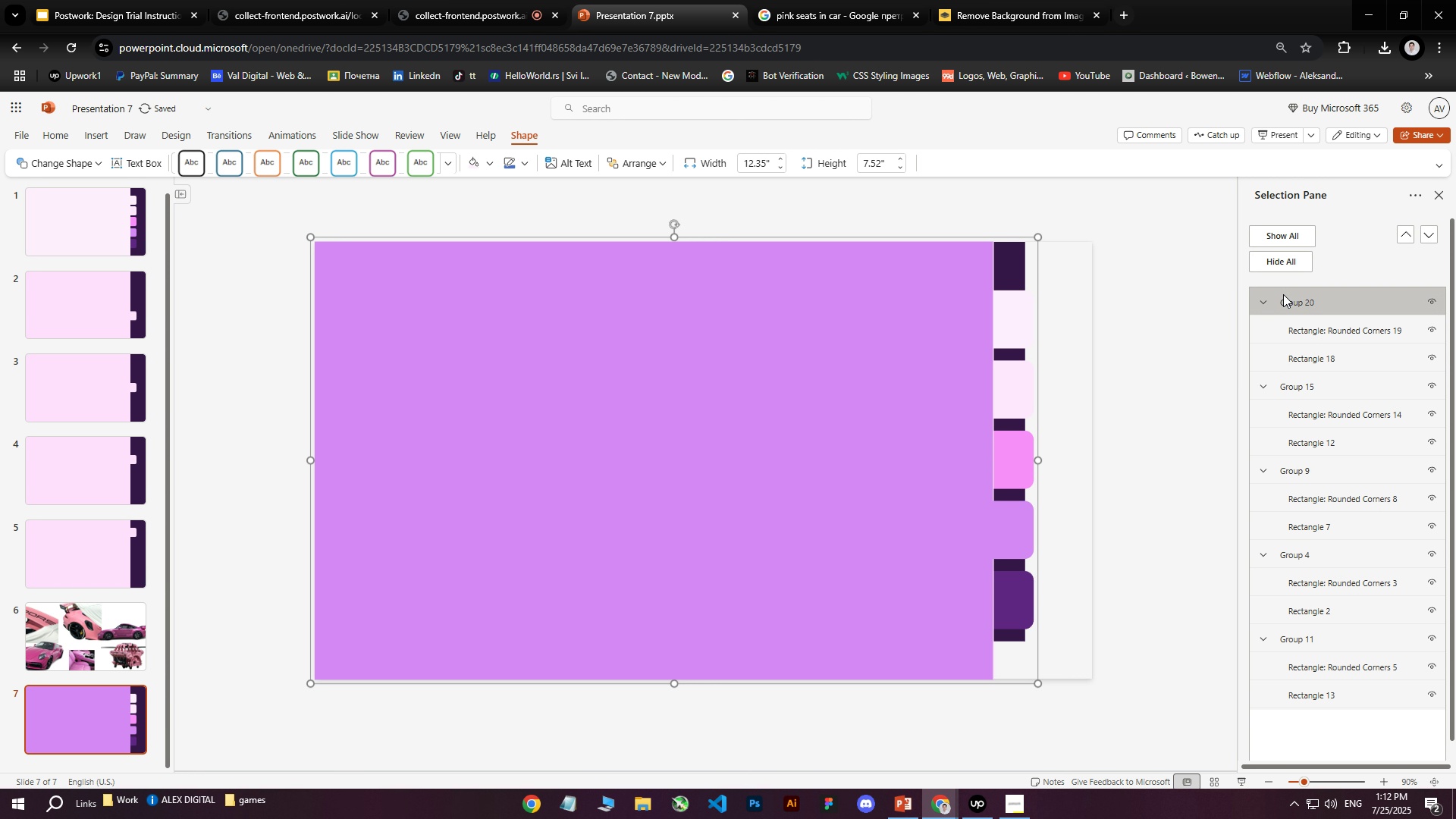 
left_click_drag(start_coordinate=[1286, 300], to_coordinate=[1313, 604])
 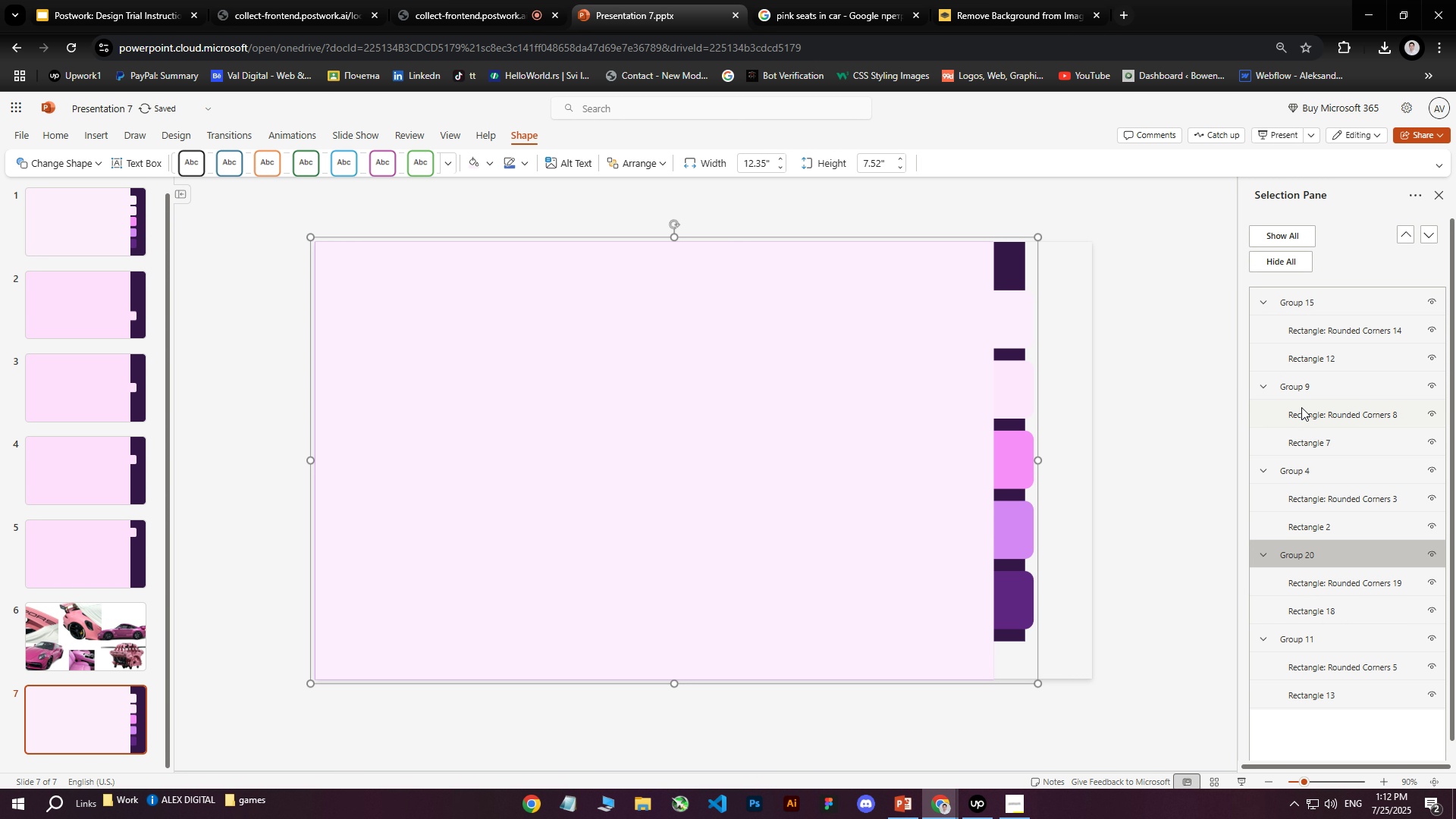 
left_click([1297, 383])
 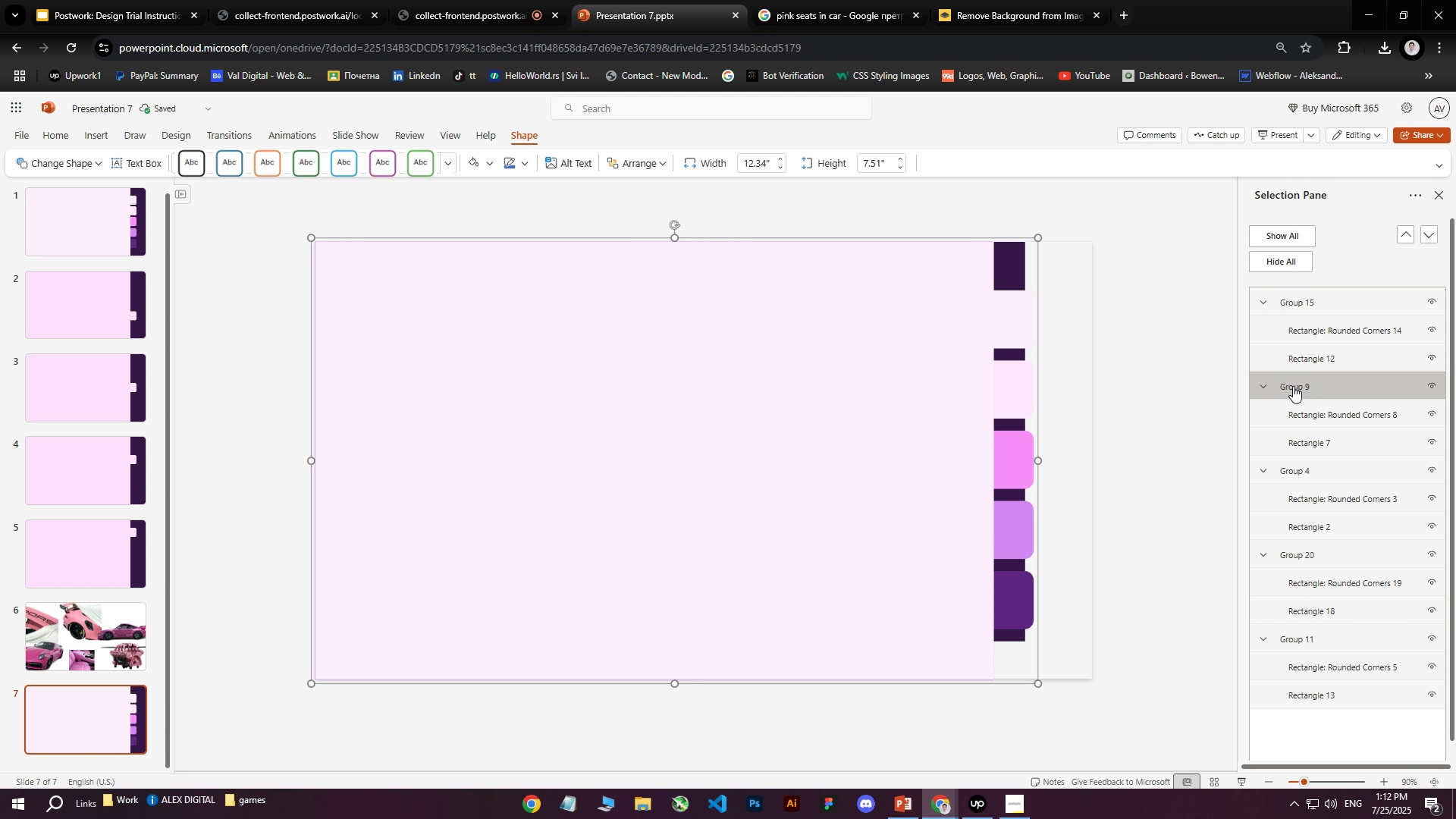 
left_click_drag(start_coordinate=[1293, 386], to_coordinate=[1293, 287])
 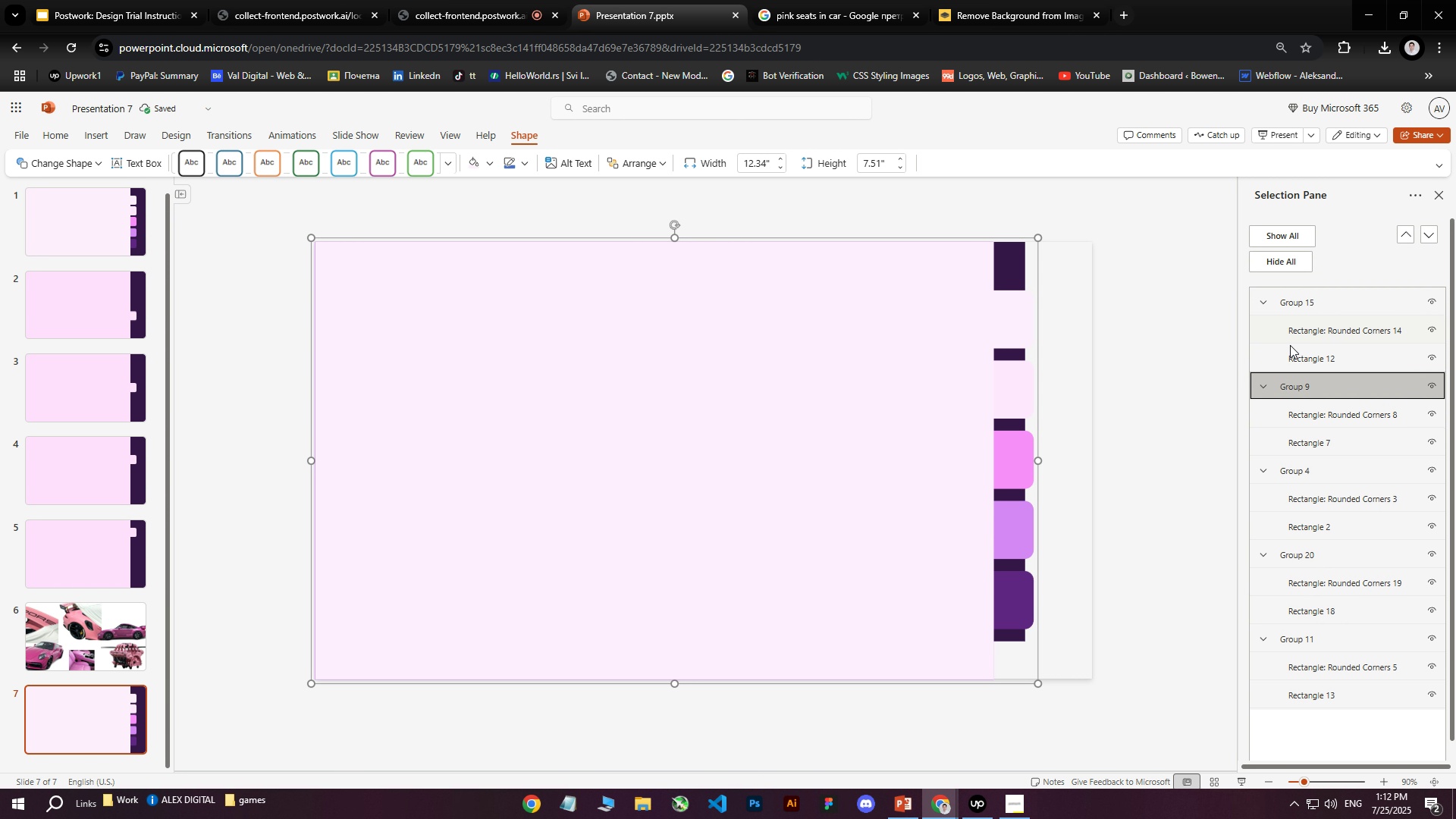 
left_click_drag(start_coordinate=[1284, 379], to_coordinate=[1294, 289])
 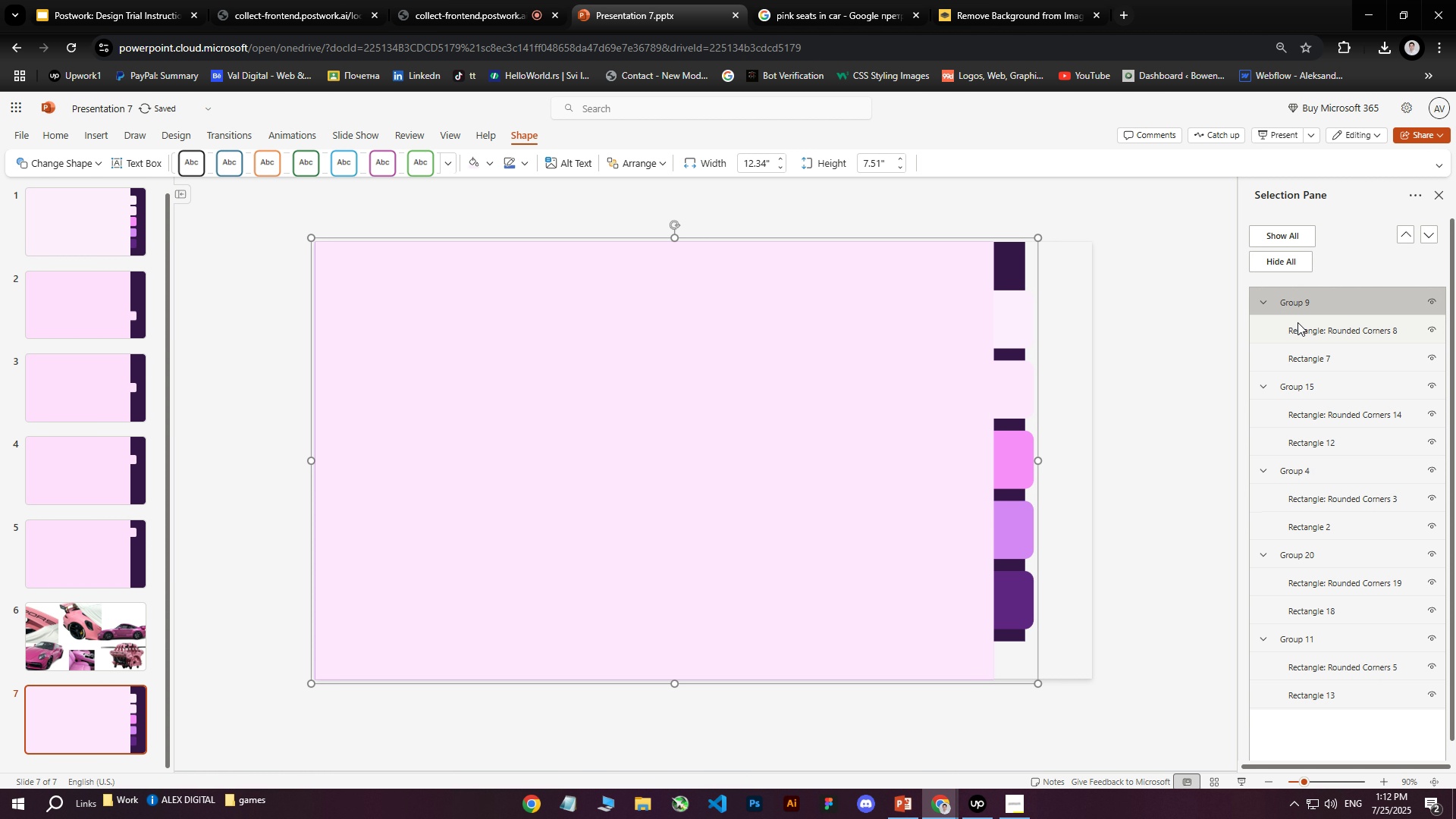 
left_click_drag(start_coordinate=[1298, 301], to_coordinate=[1293, 379])
 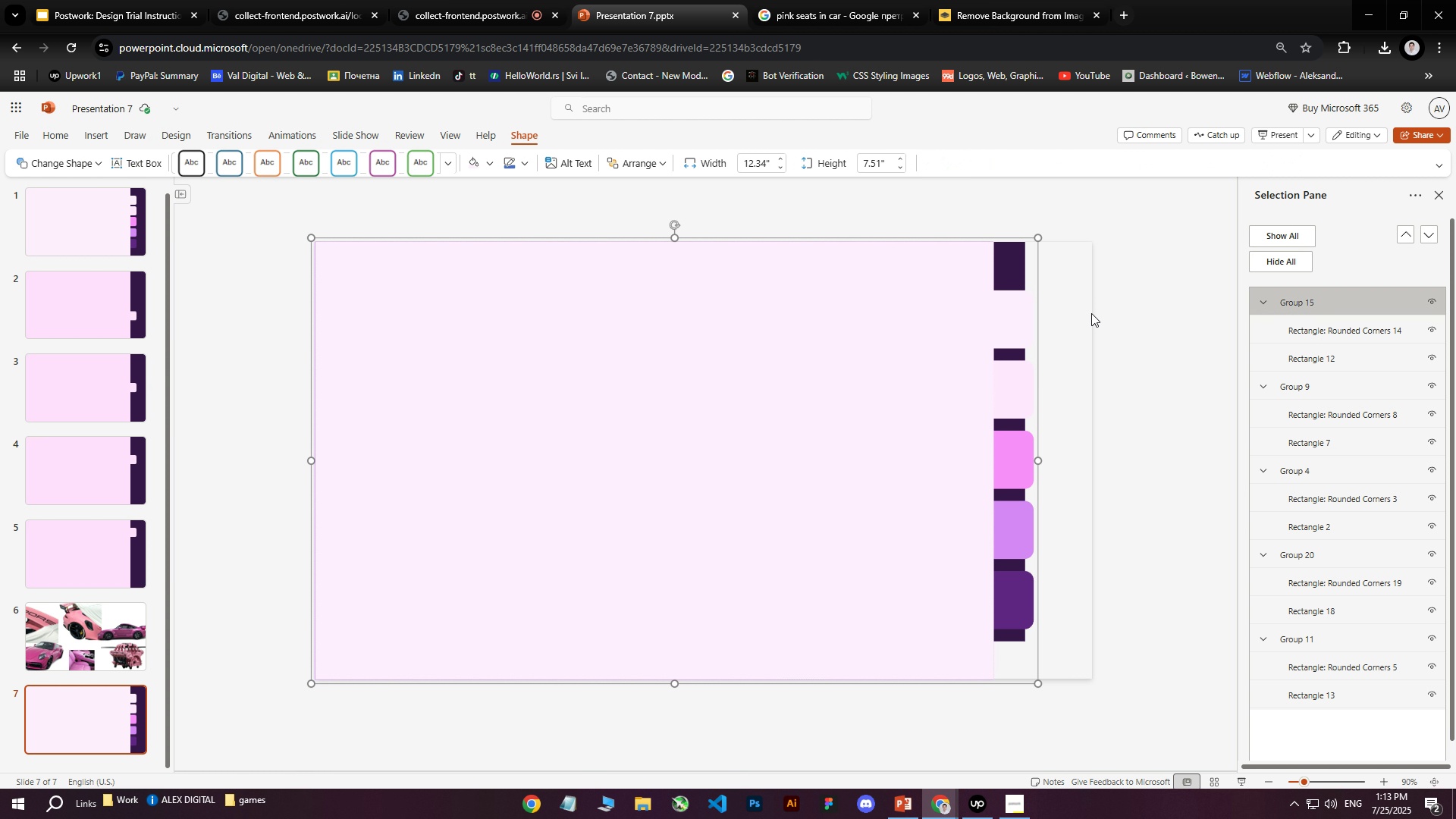 
wait(10.59)
 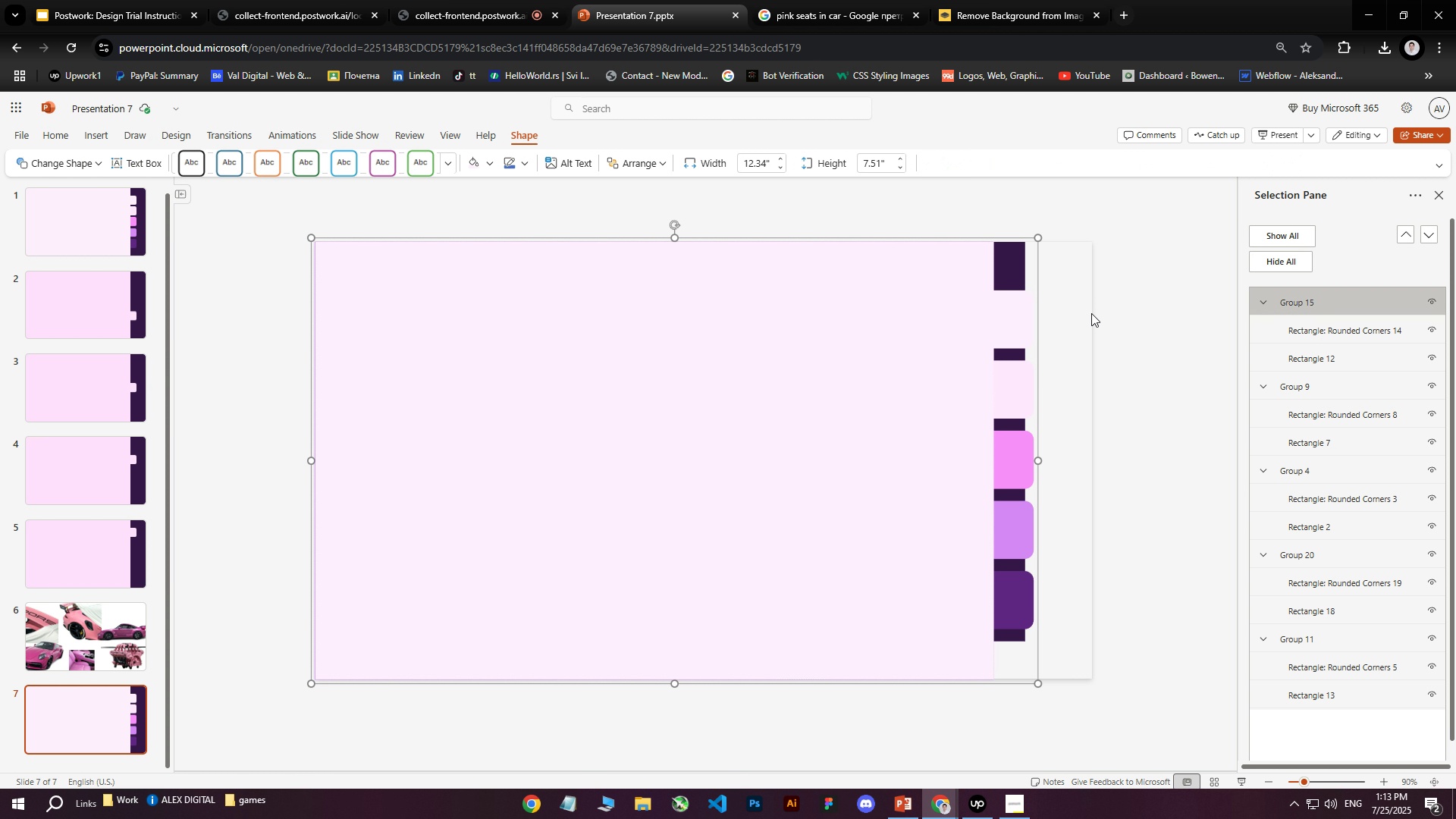 
double_click([909, 303])
 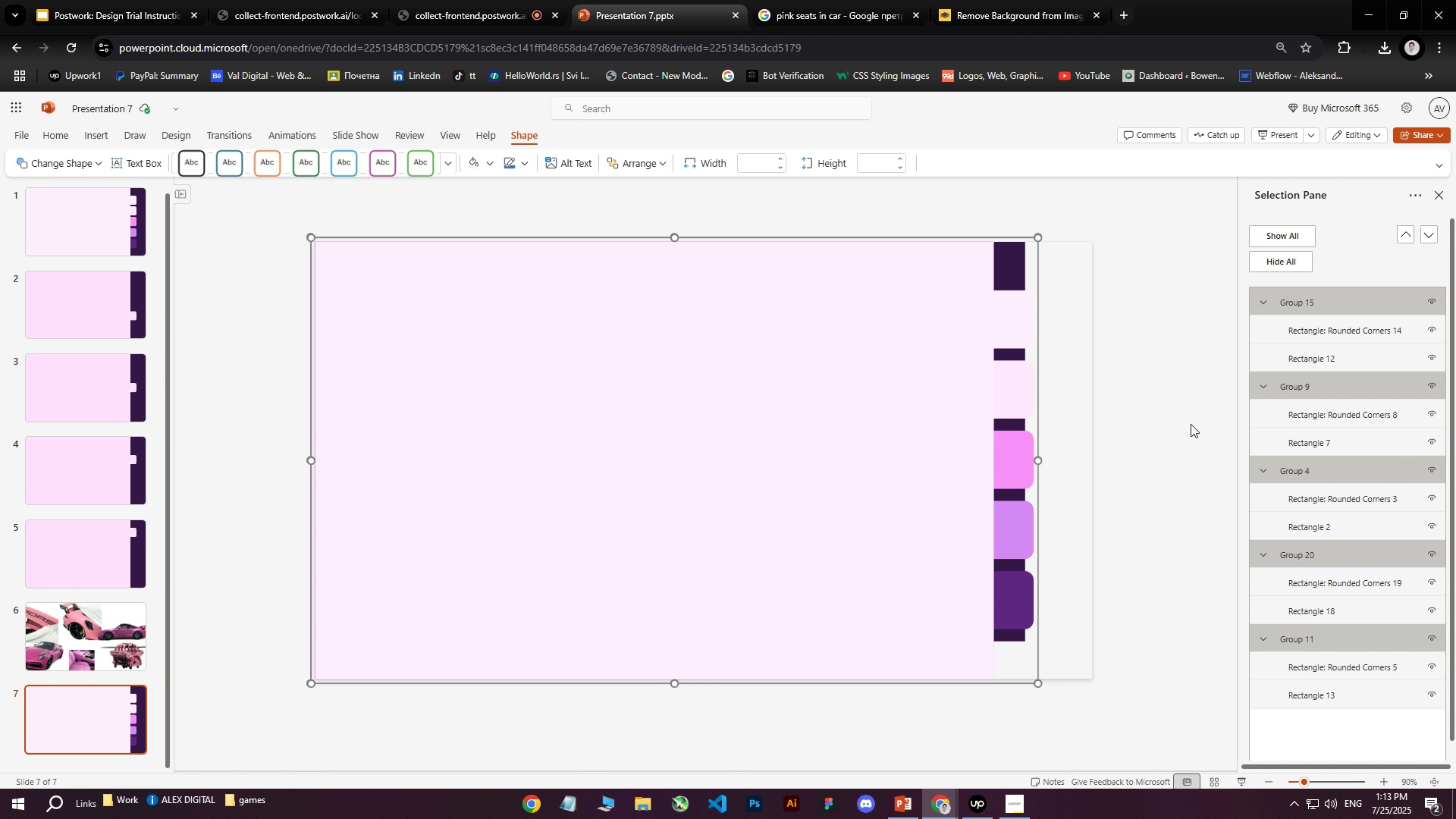 
hold_key(key=ControlLeft, duration=1.53)
left_click([1298, 379])
 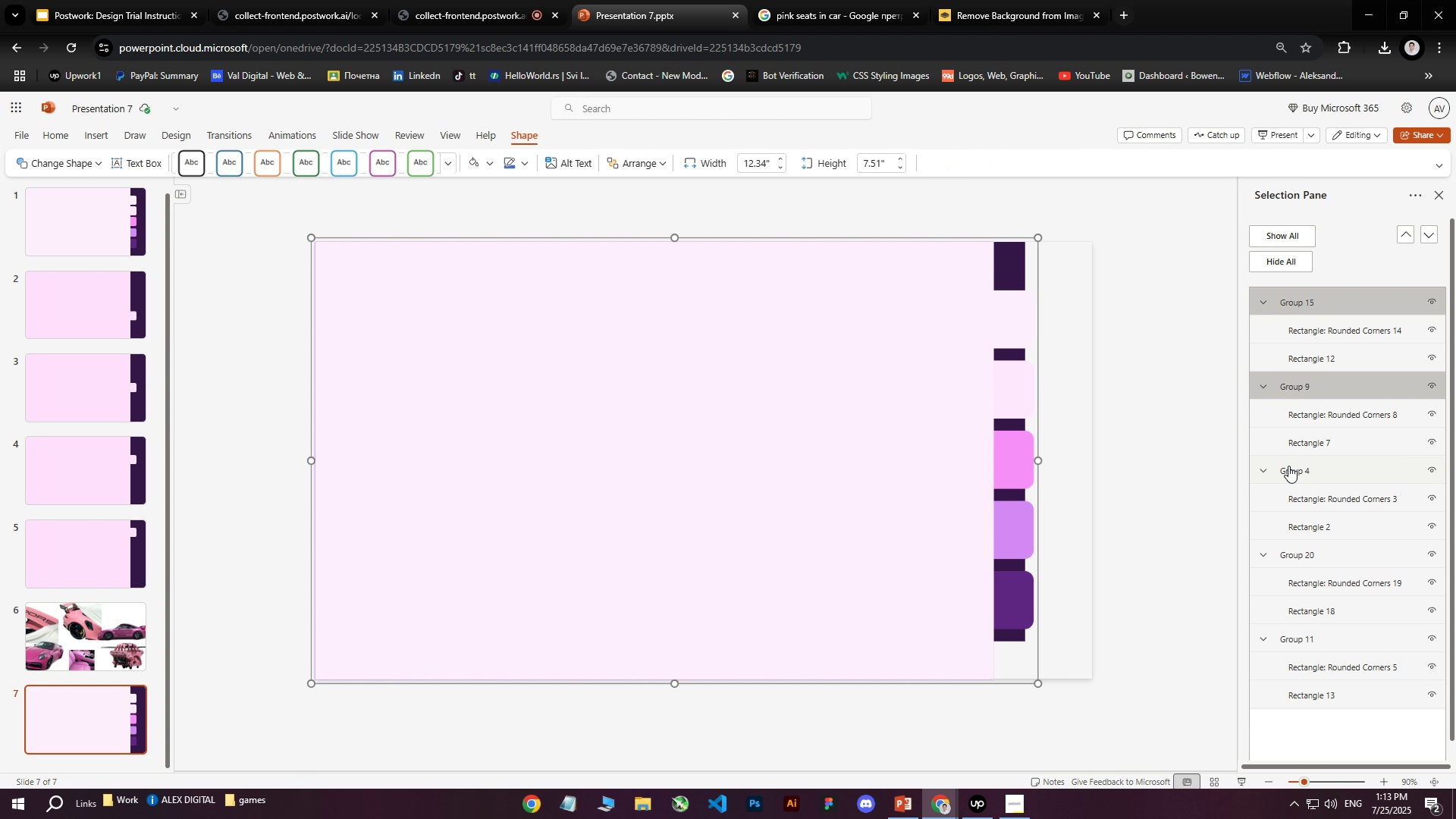 
left_click([1288, 466])
 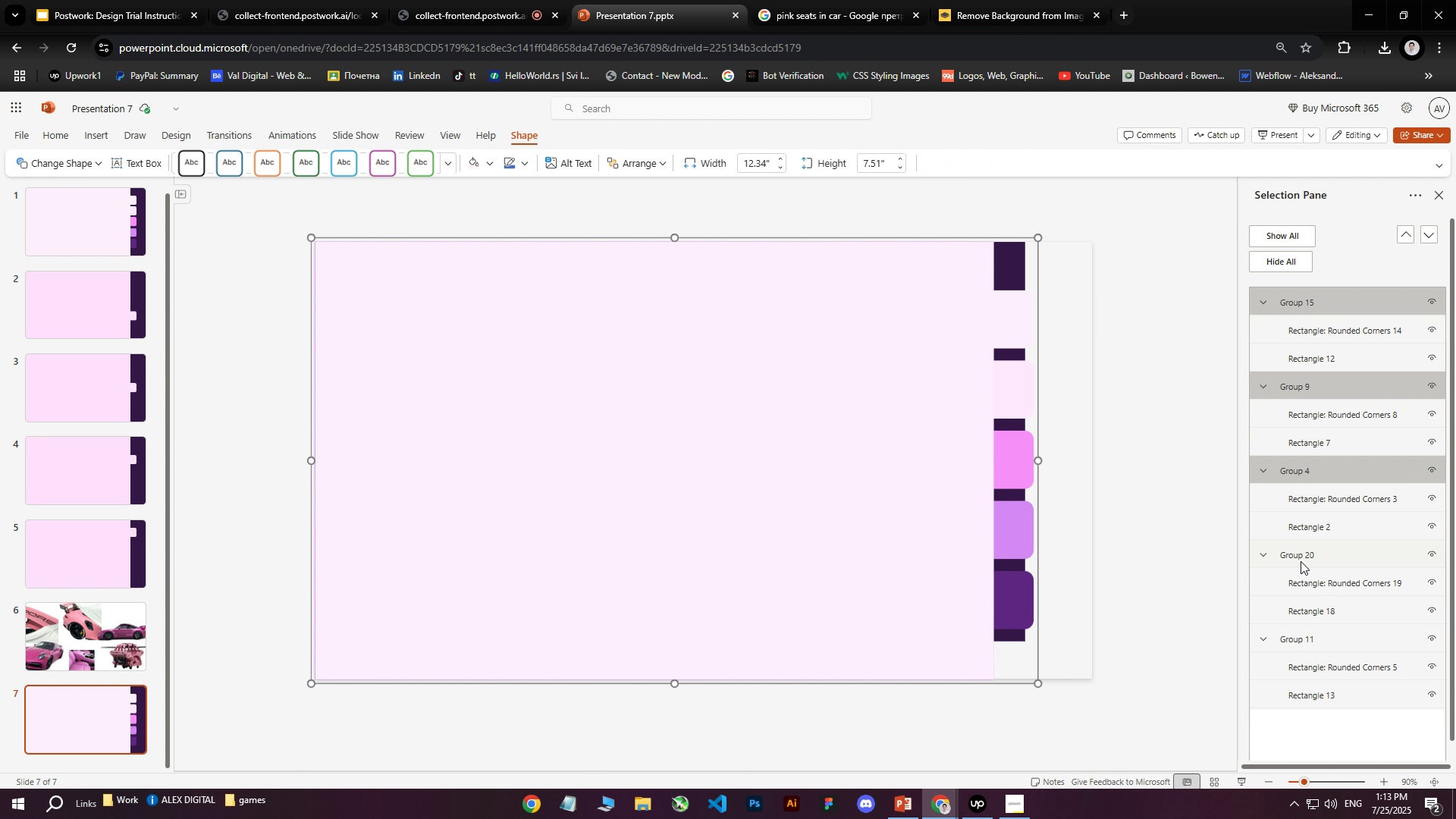 
left_click([1301, 559])
 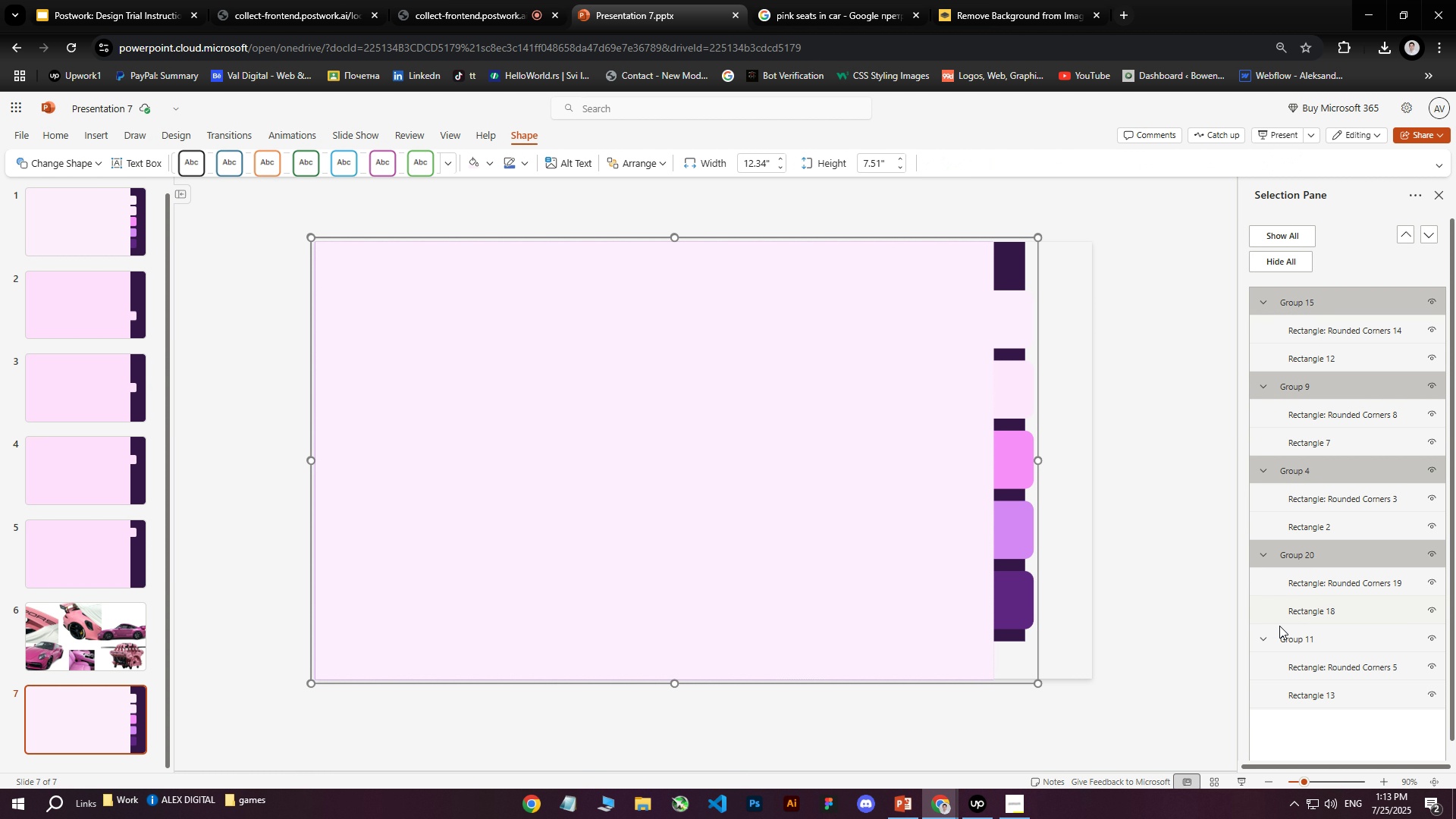 
hold_key(key=ControlLeft, duration=1.52)
double_click([1275, 642])
 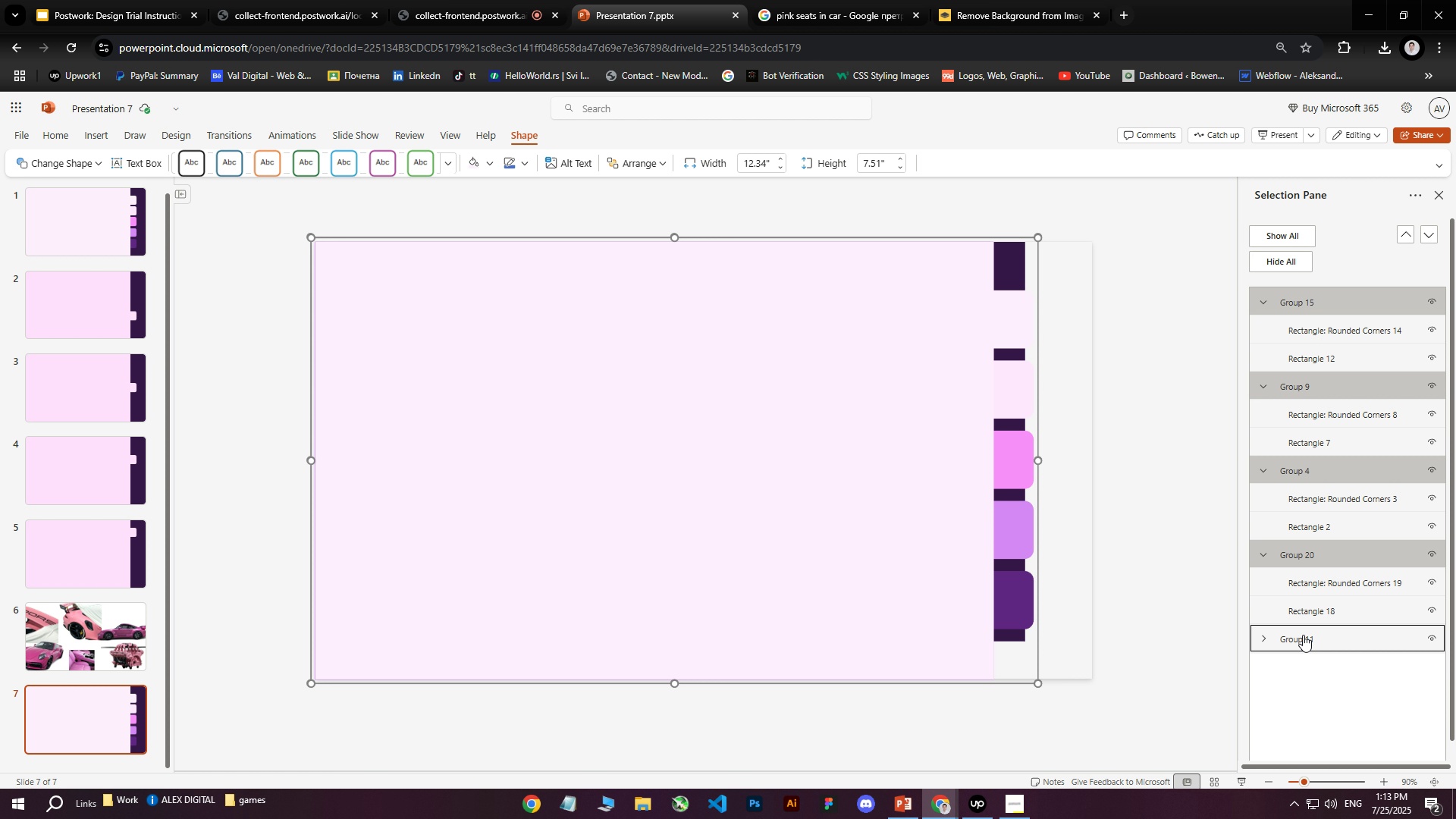 
left_click([1260, 639])
 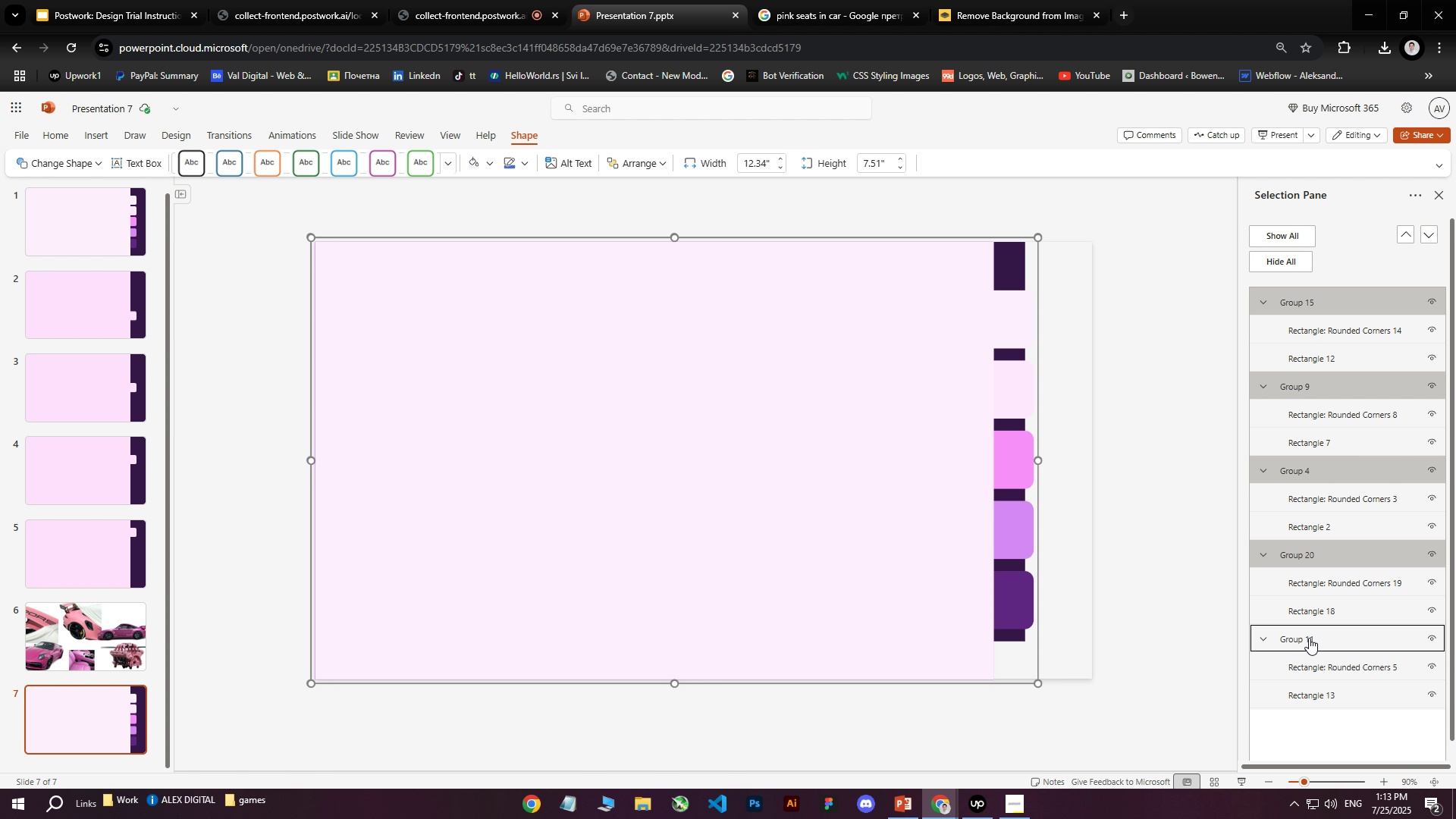 
double_click([1309, 638])
 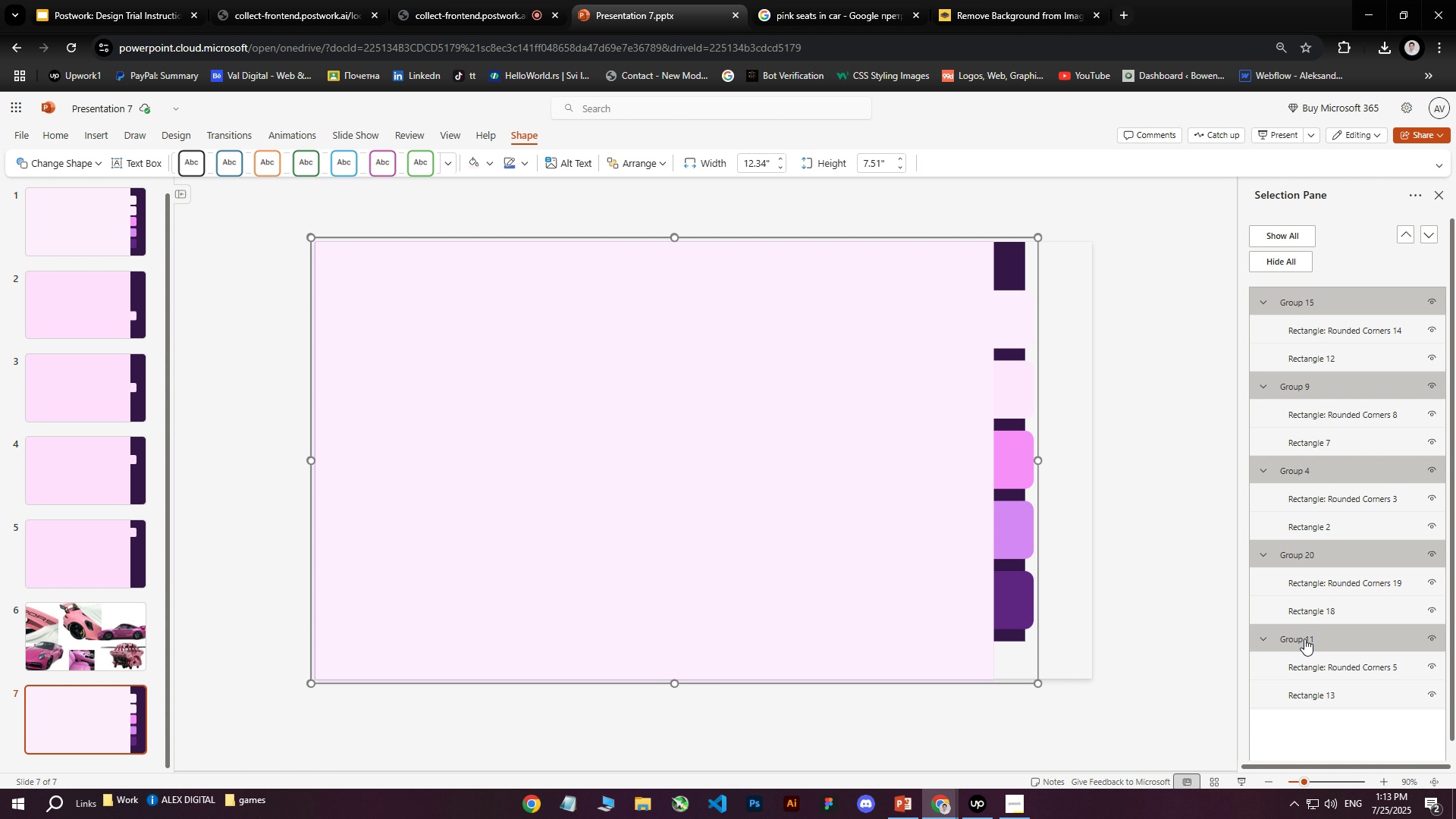 
key(Control+ControlLeft)
 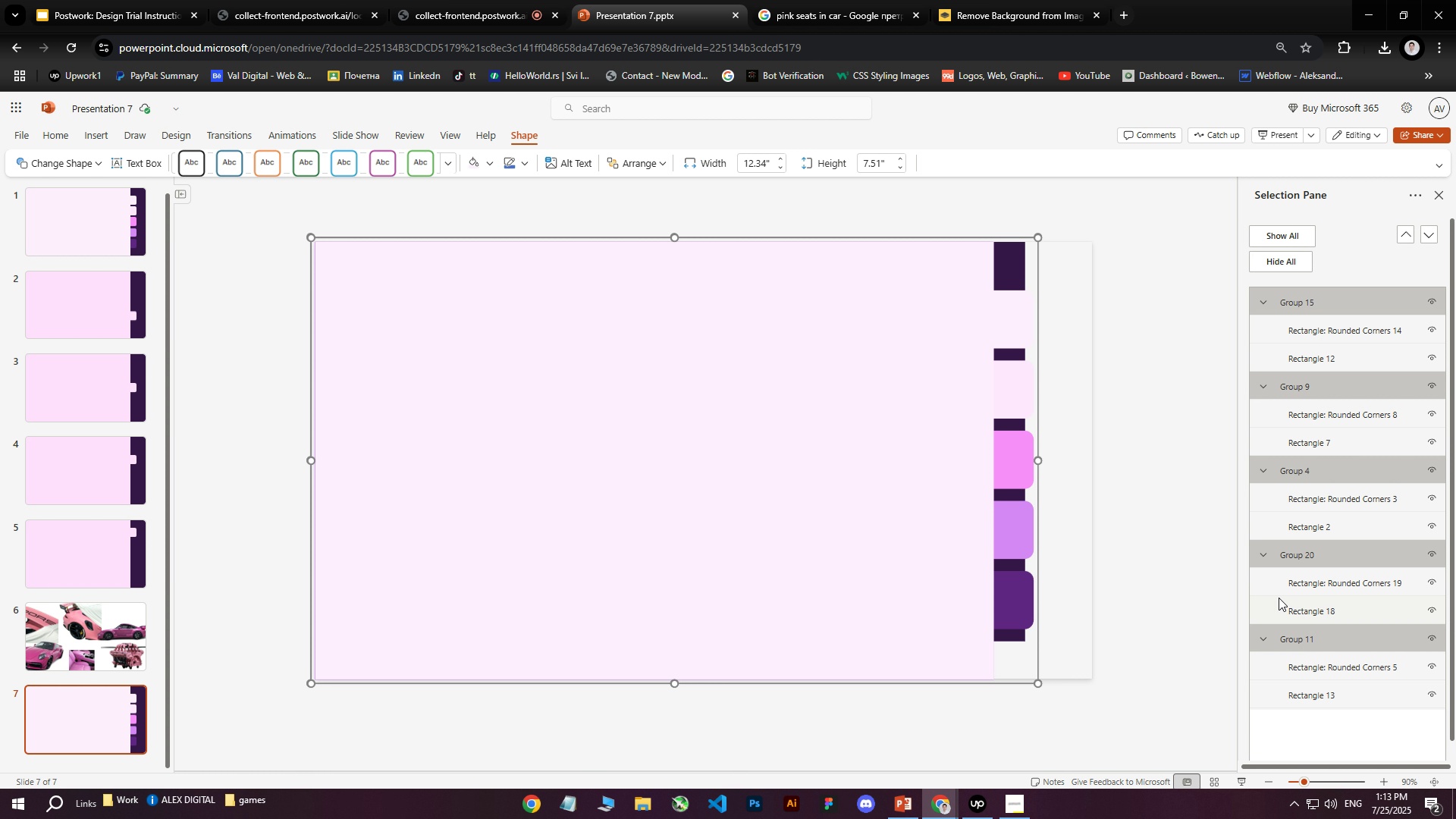 
key(Control+ControlLeft)
 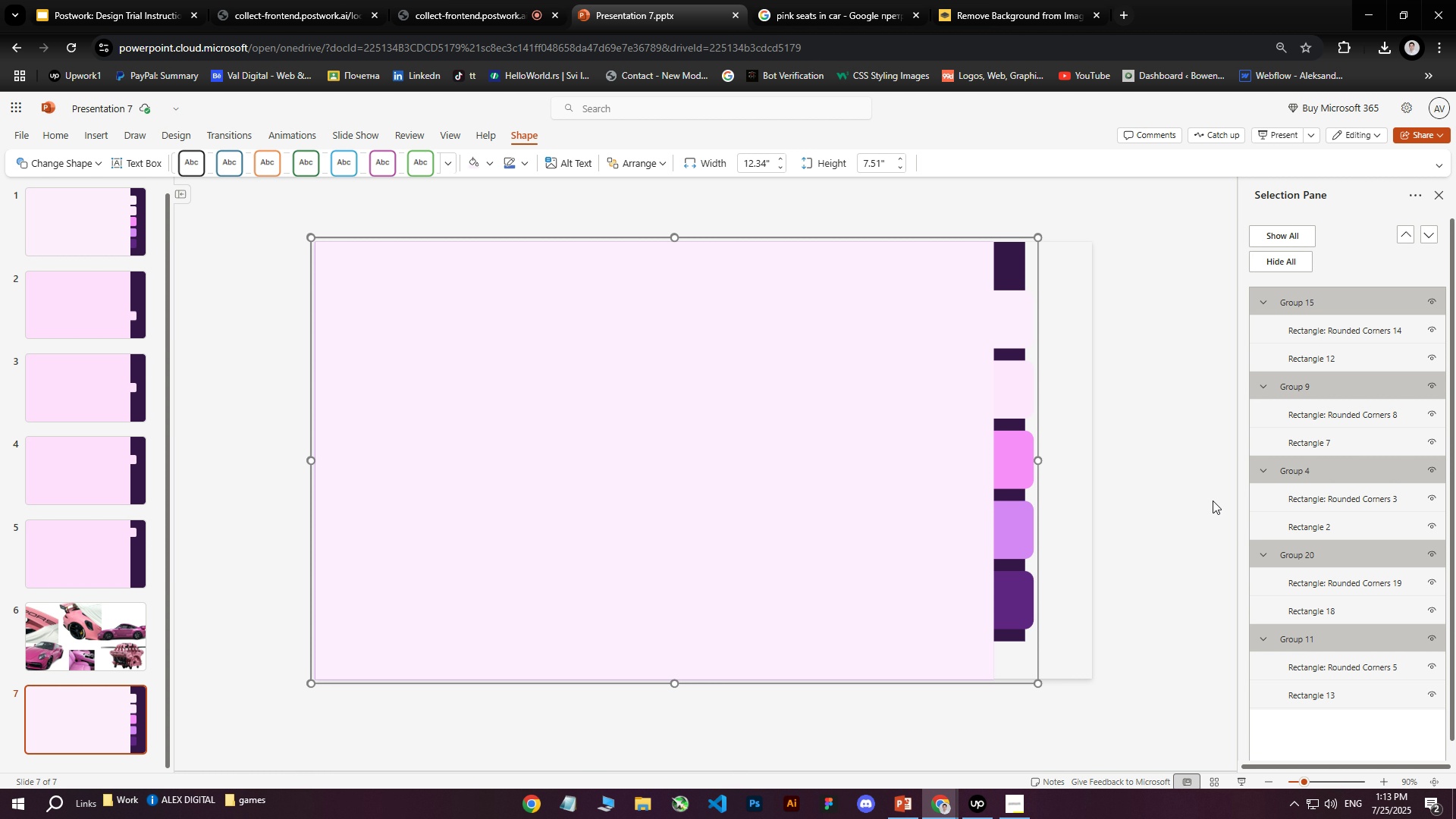 
key(Control+ControlLeft)
 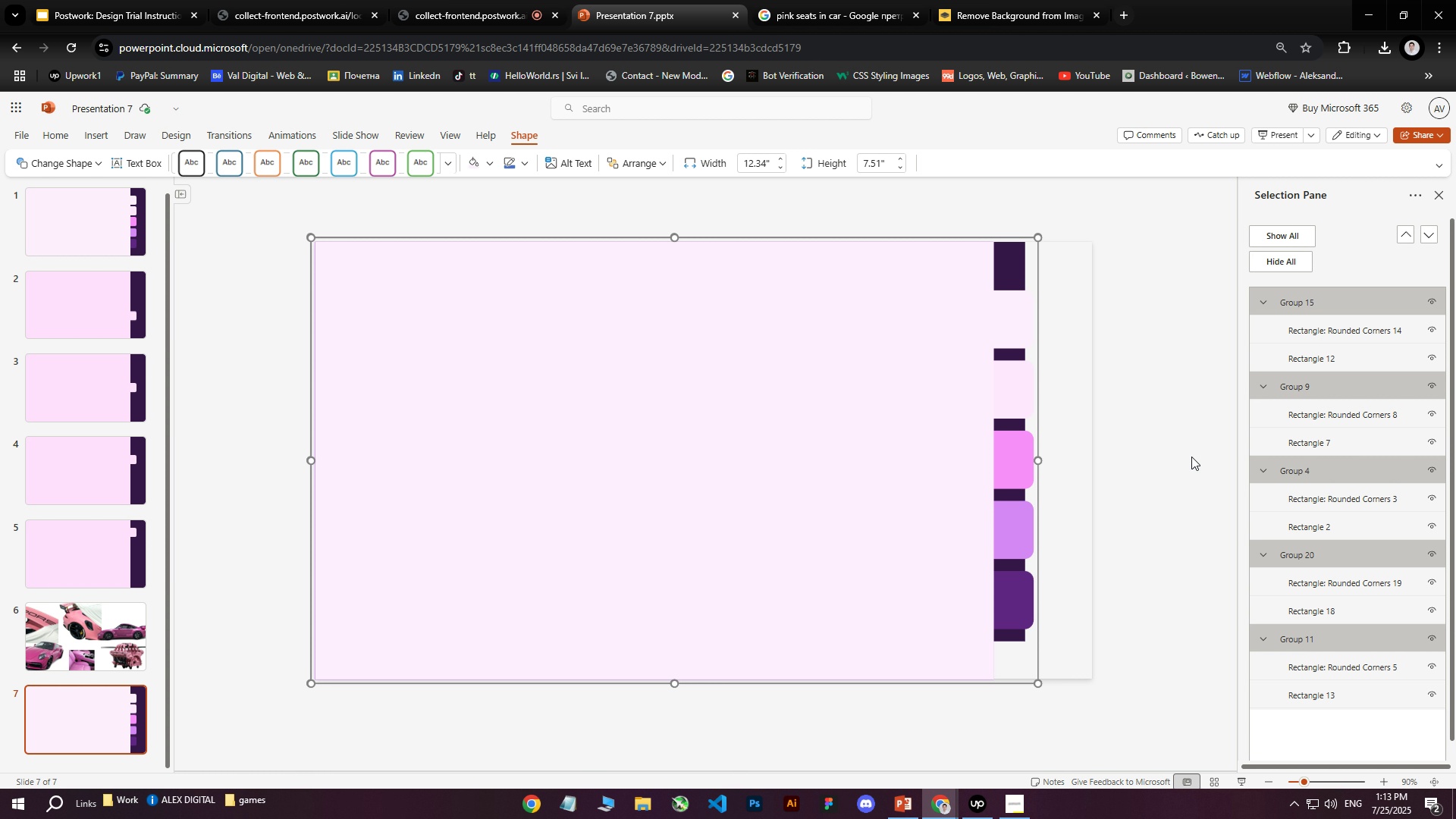 
key(Control+ControlLeft)
 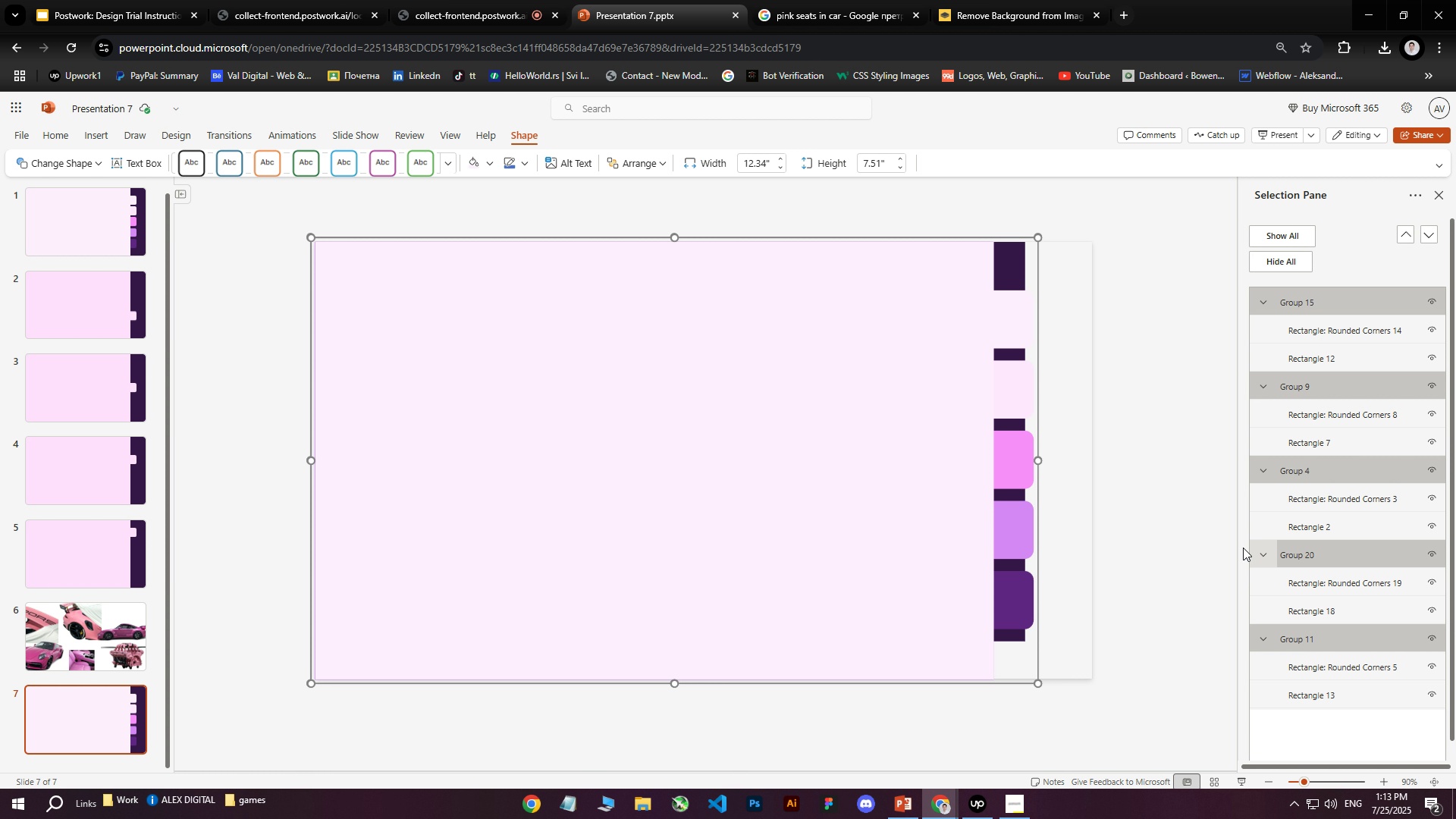 
key(Control+ControlLeft)
 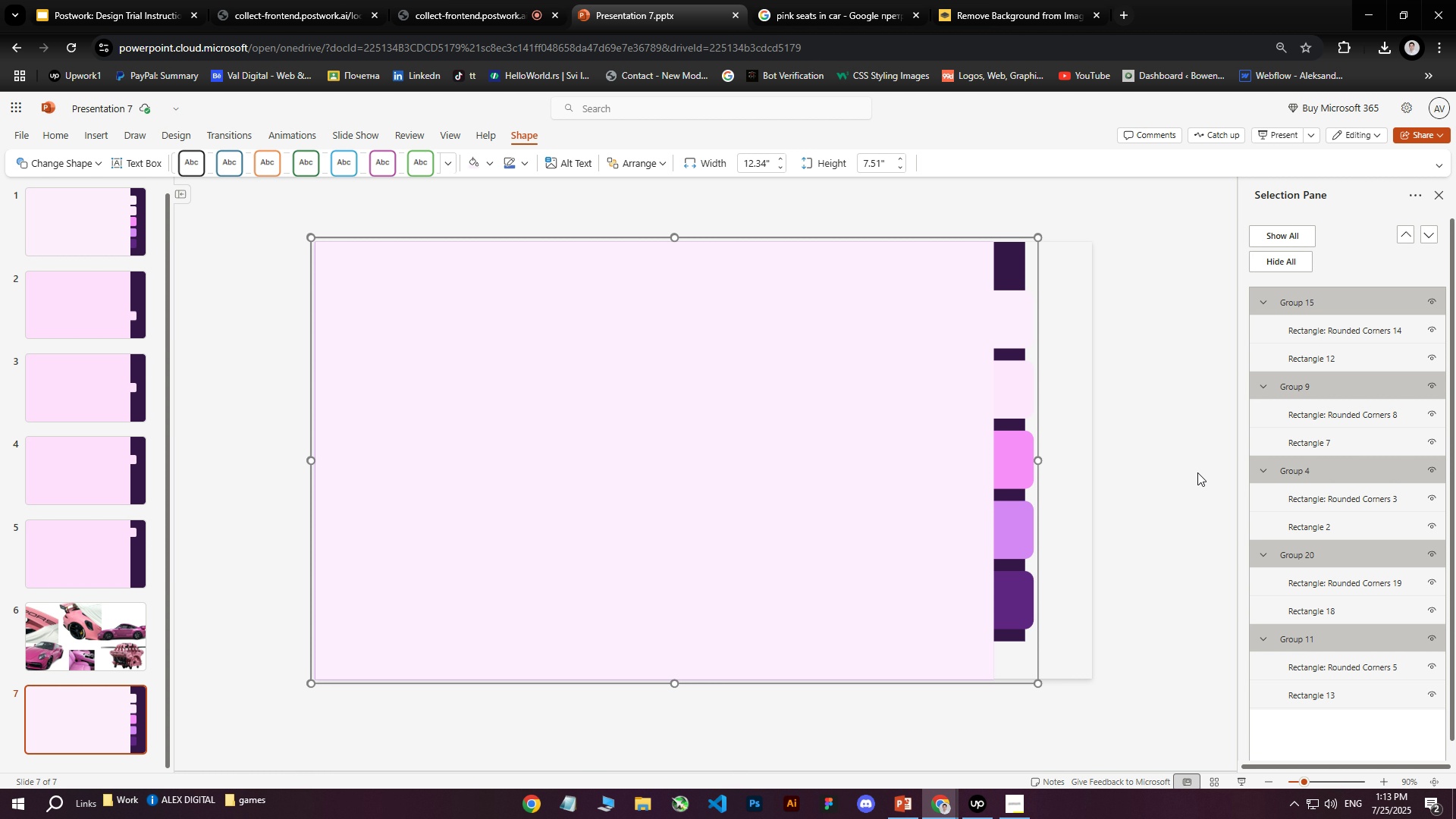 
key(Control+ControlLeft)
 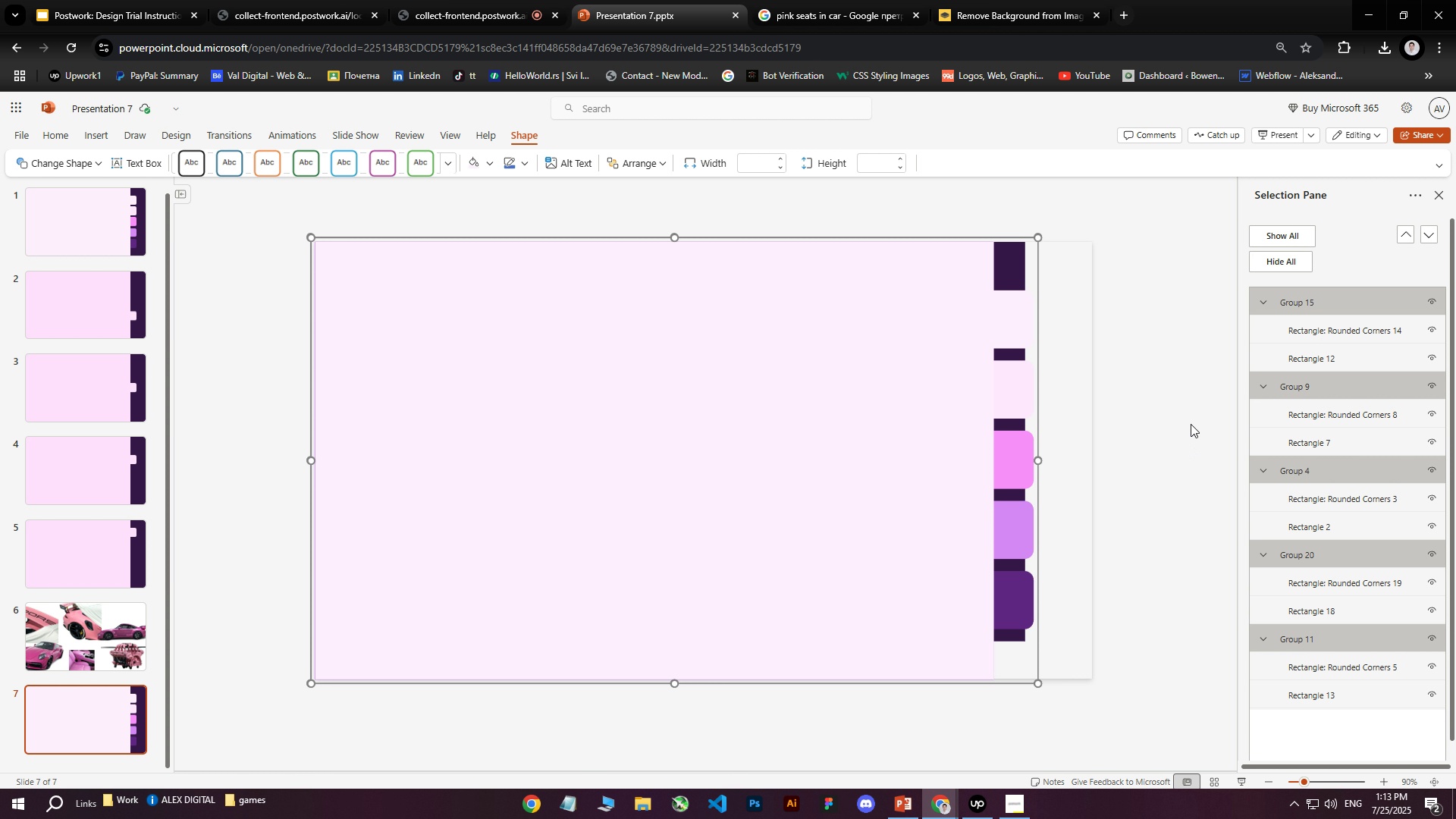 
hold_key(key=ArrowLeft, duration=1.52)
 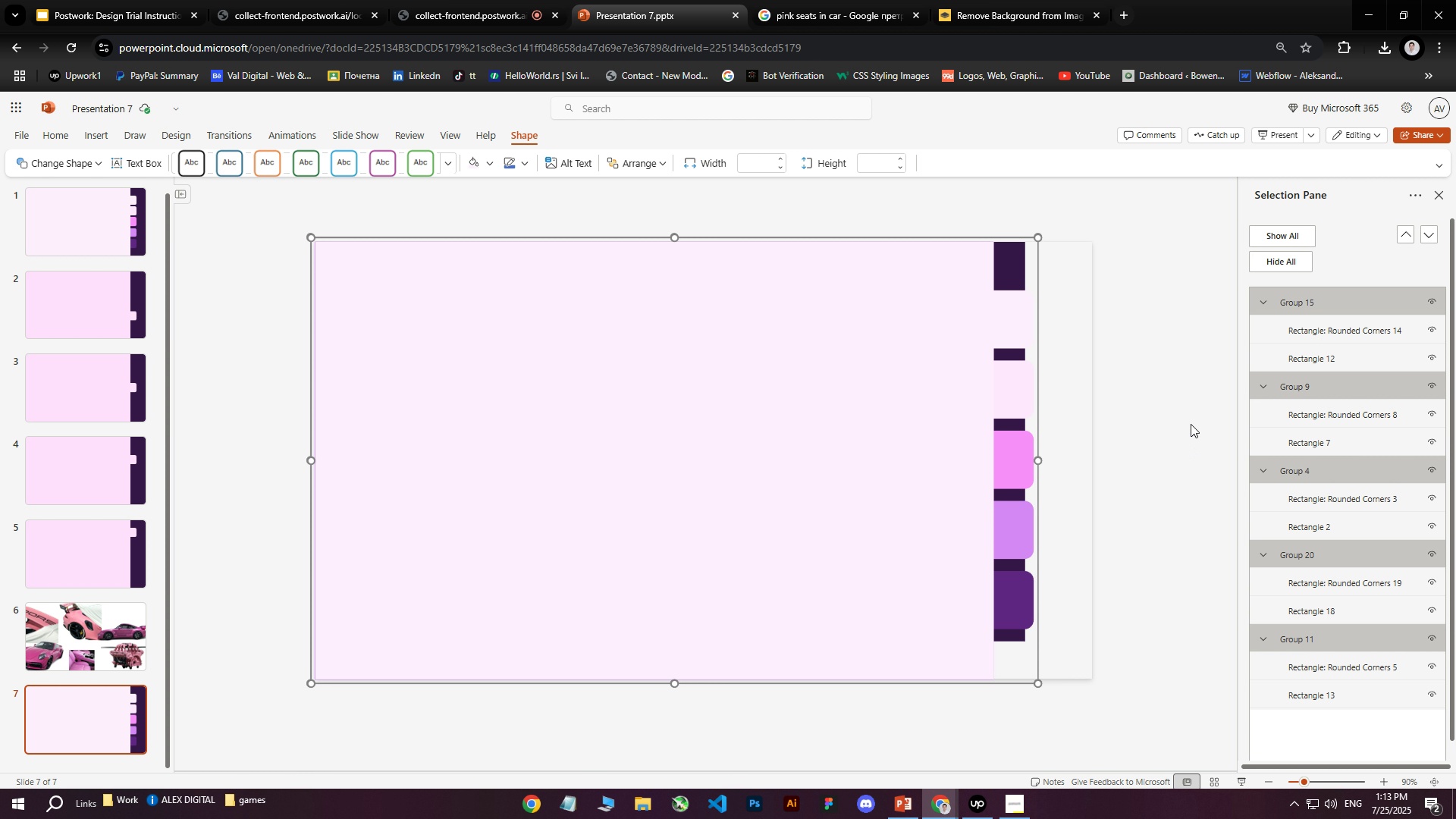 
hold_key(key=ArrowLeft, duration=0.57)
 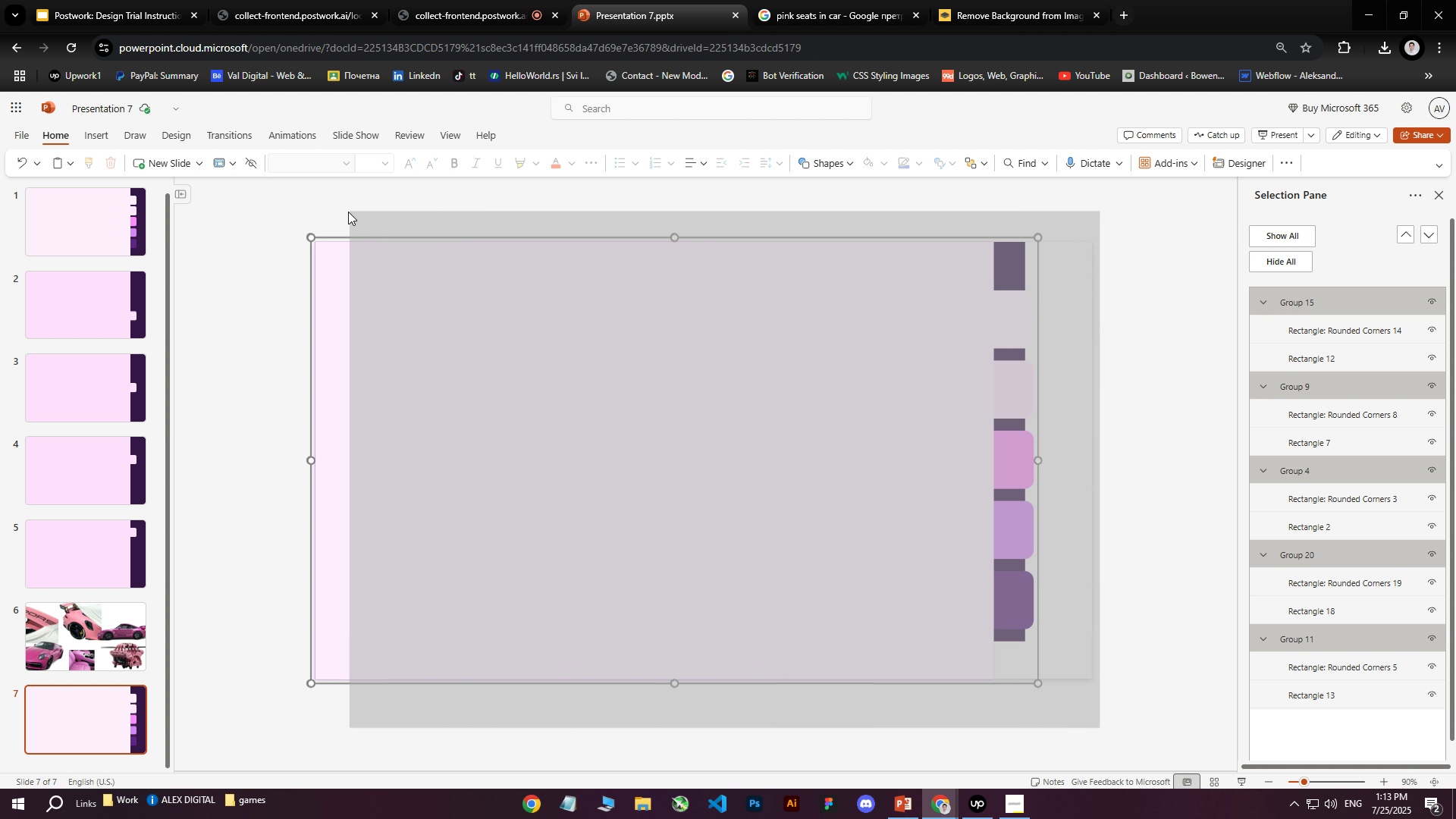 
left_click([1180, 436])
 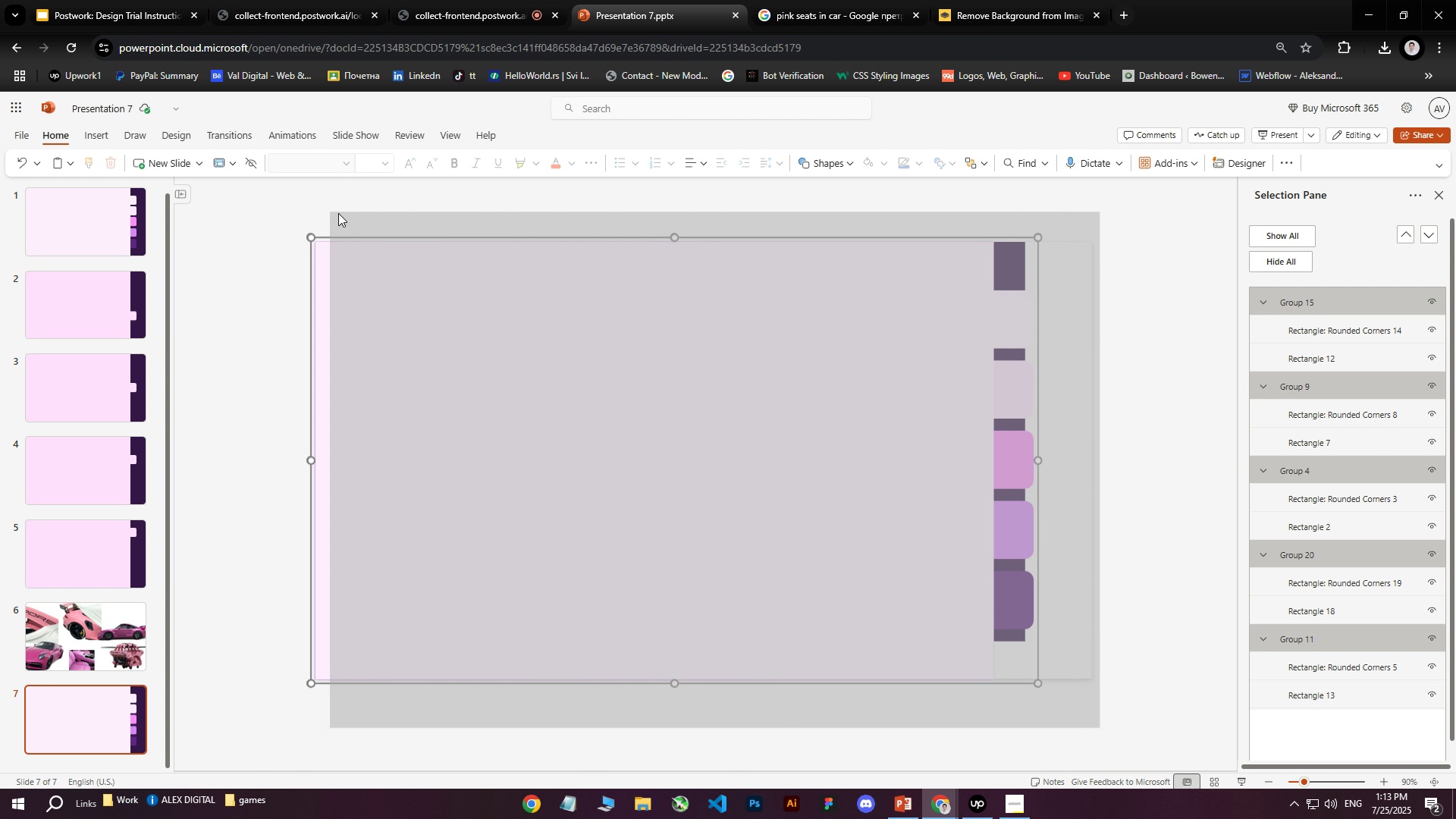 
left_click_drag(start_coordinate=[1100, 728], to_coordinate=[1101, 286])
 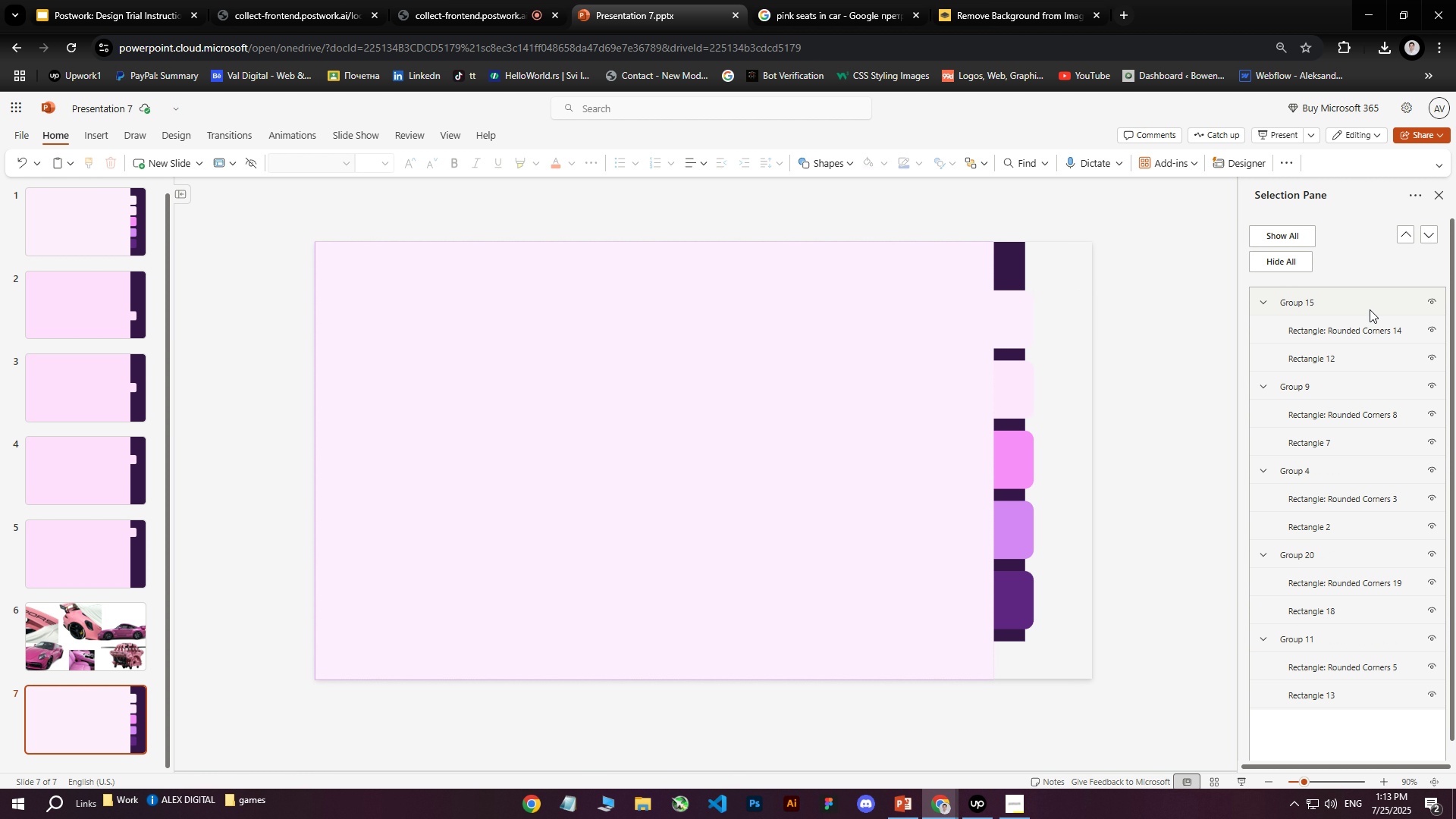 
left_click([1320, 302])
 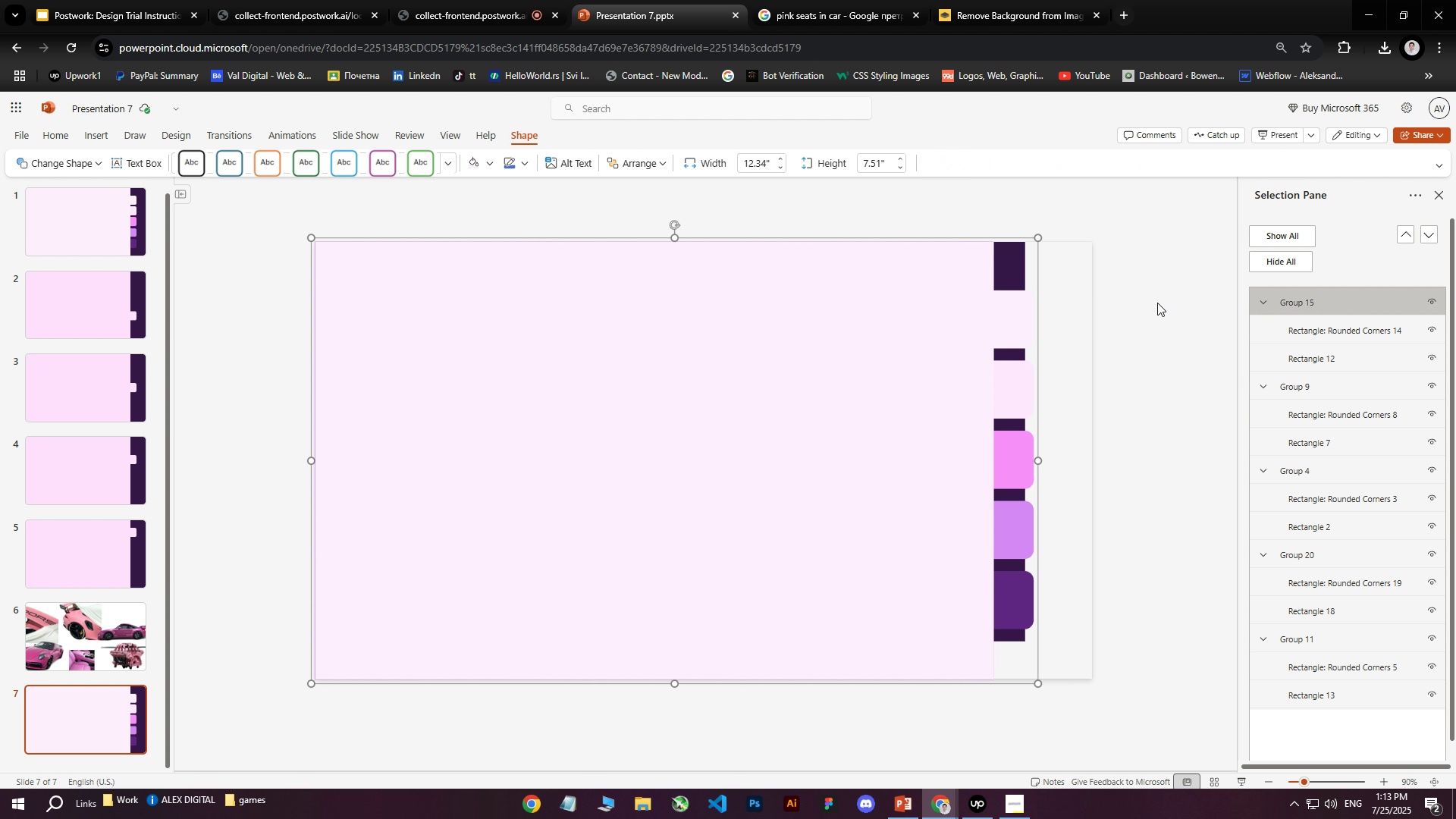 
hold_key(key=ArrowLeft, duration=0.84)
 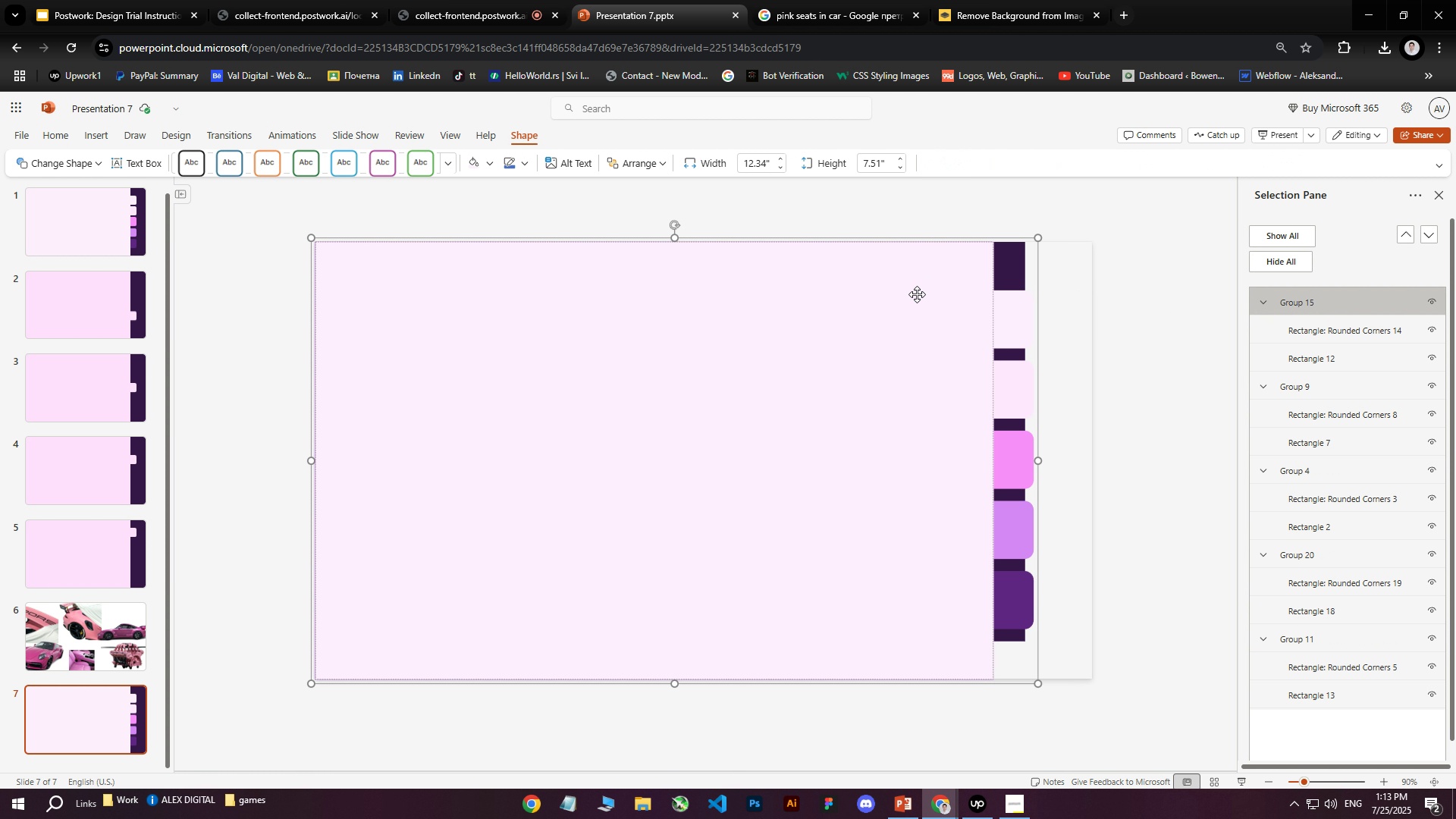 
left_click([917, 294])
 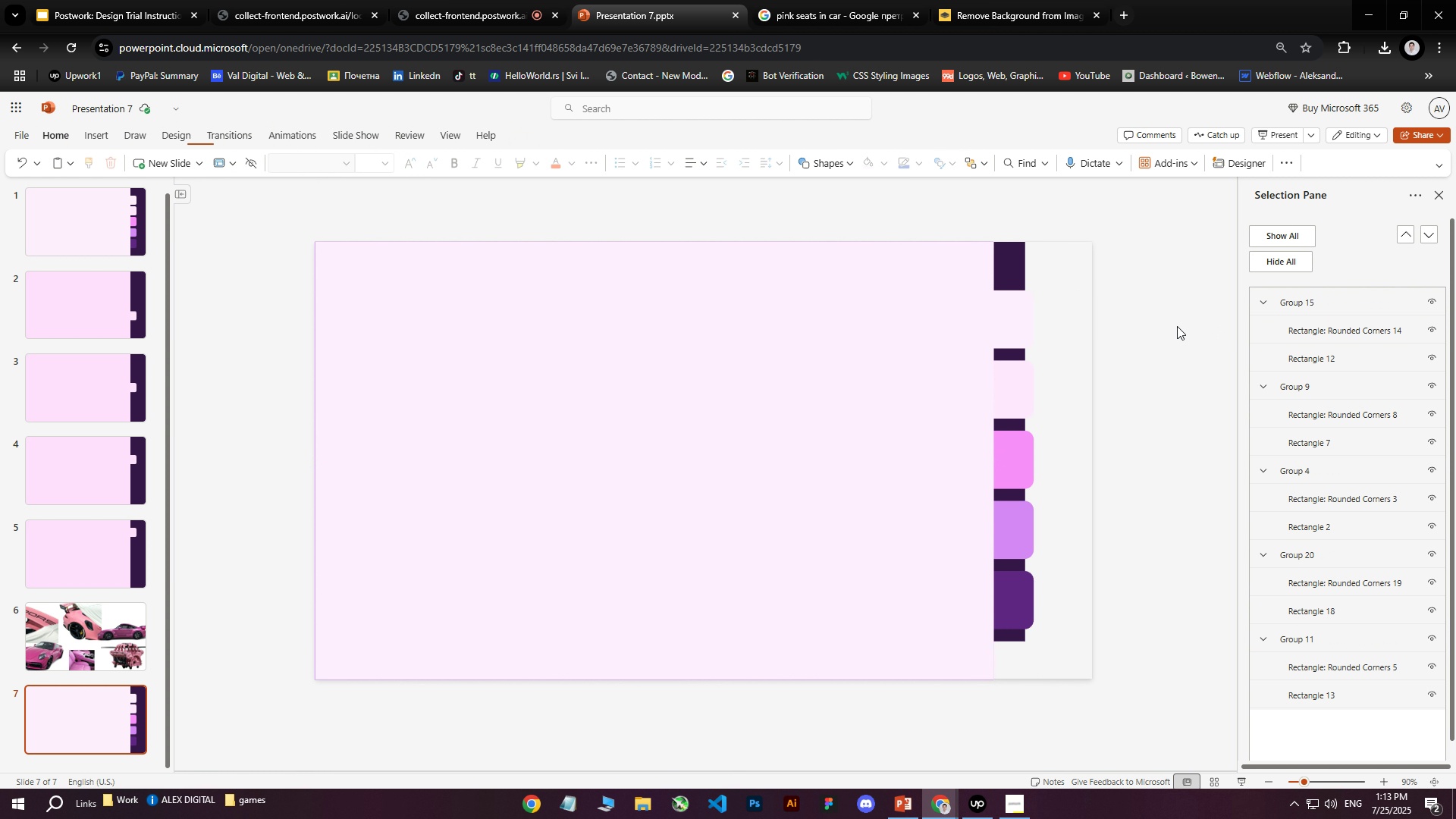 
double_click([999, 312])
 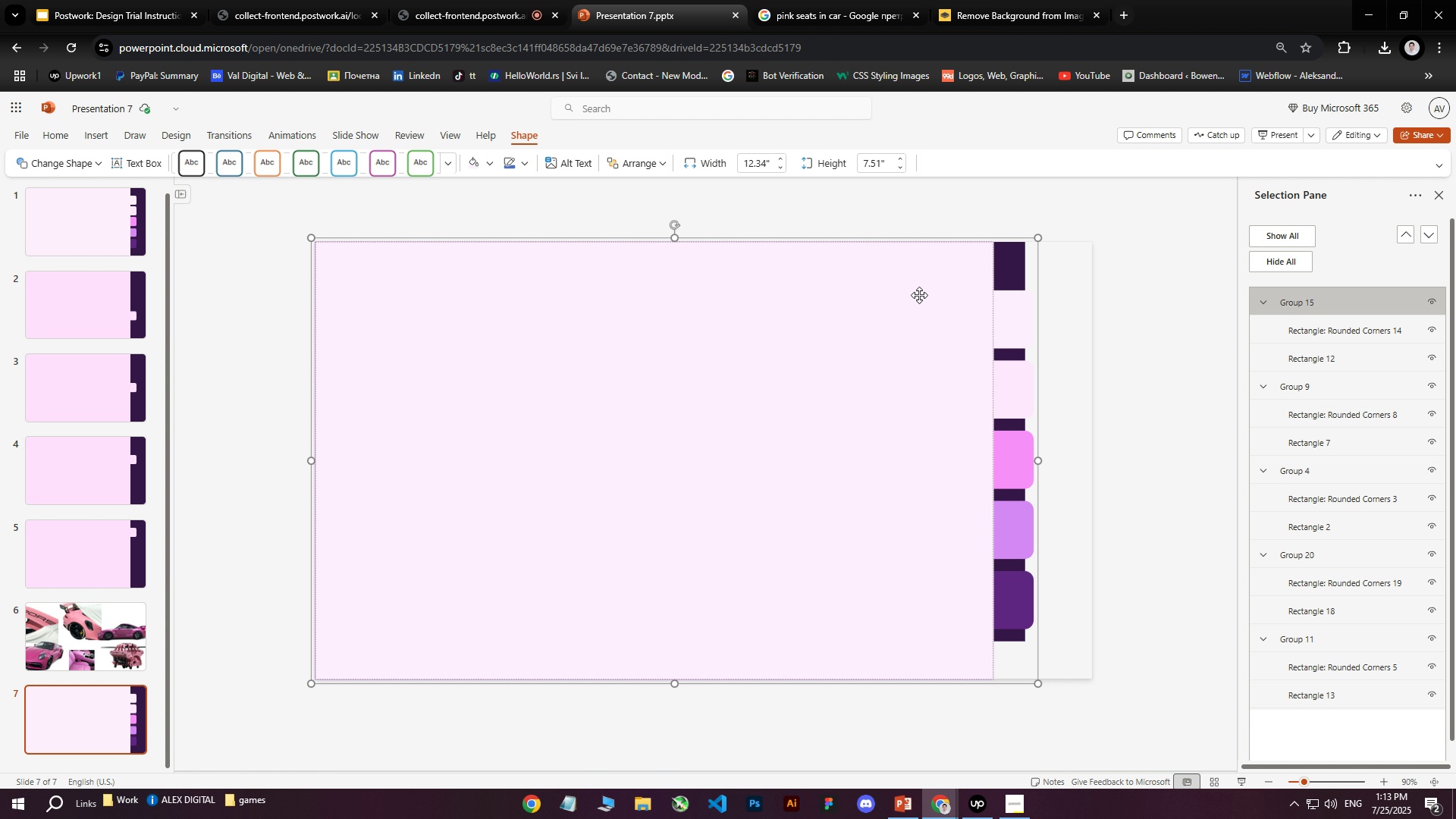 
hold_key(key=ArrowLeft, duration=1.5)
 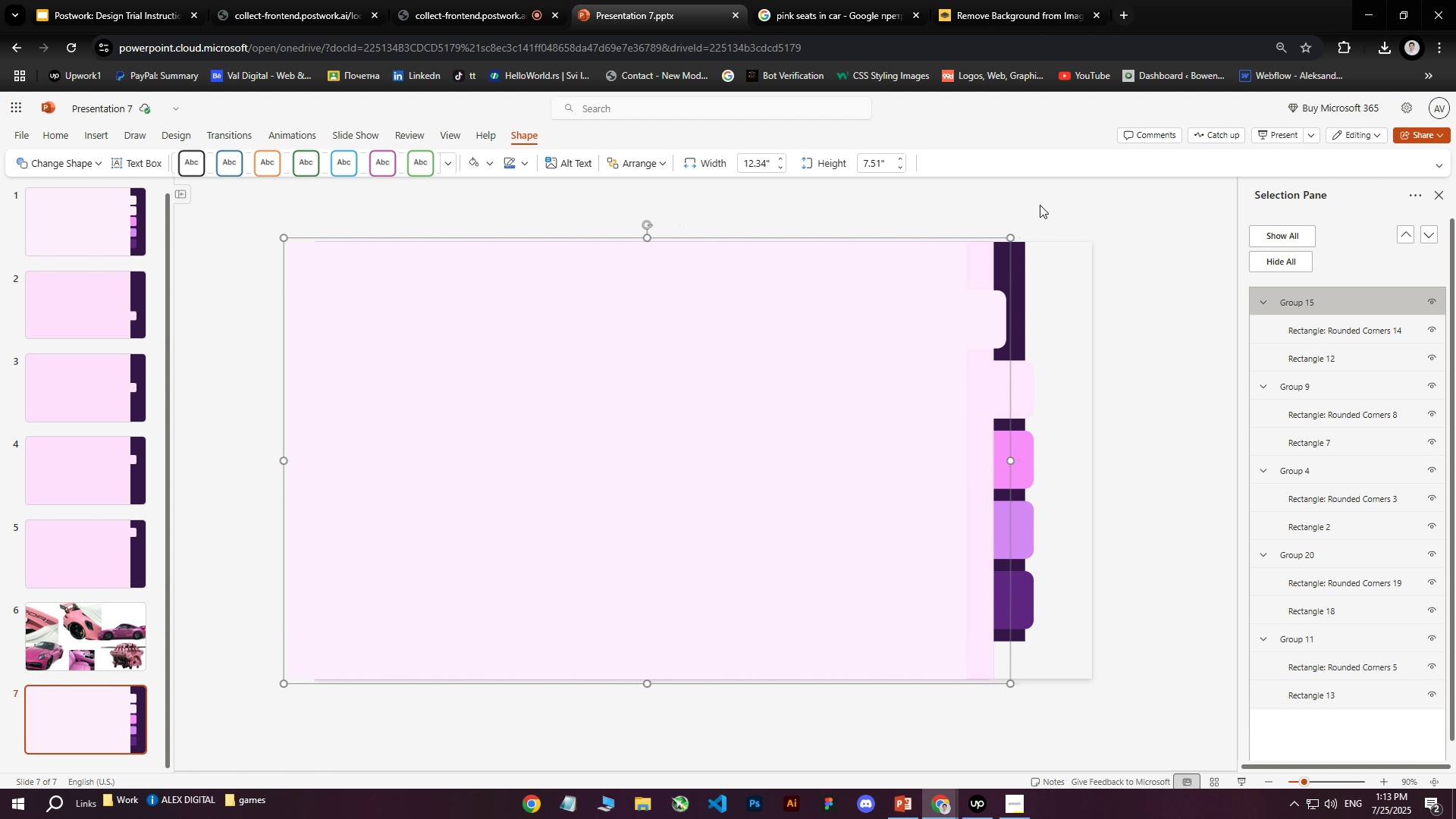 
hold_key(key=ArrowLeft, duration=1.52)
 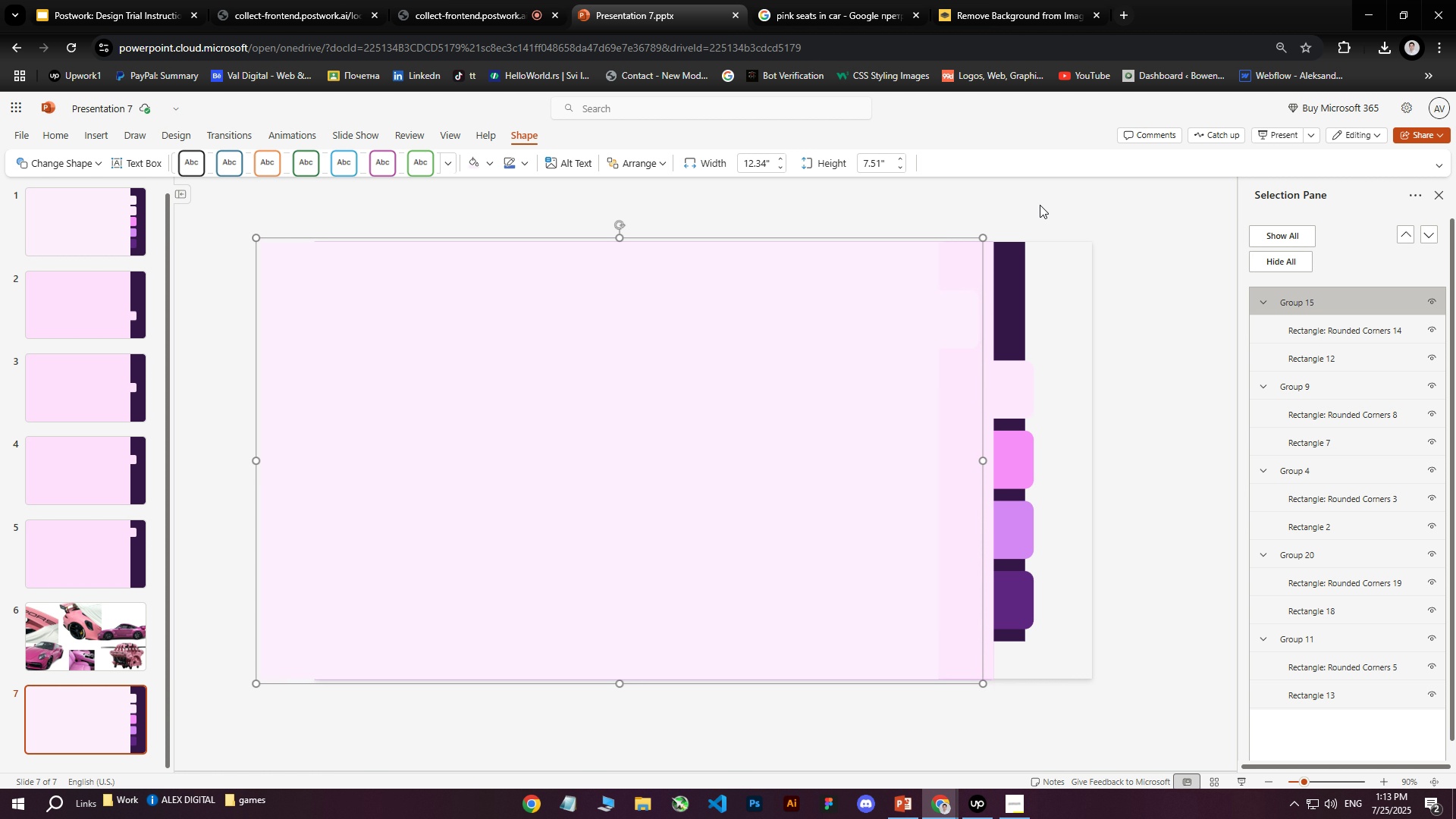 
hold_key(key=ArrowLeft, duration=1.52)
 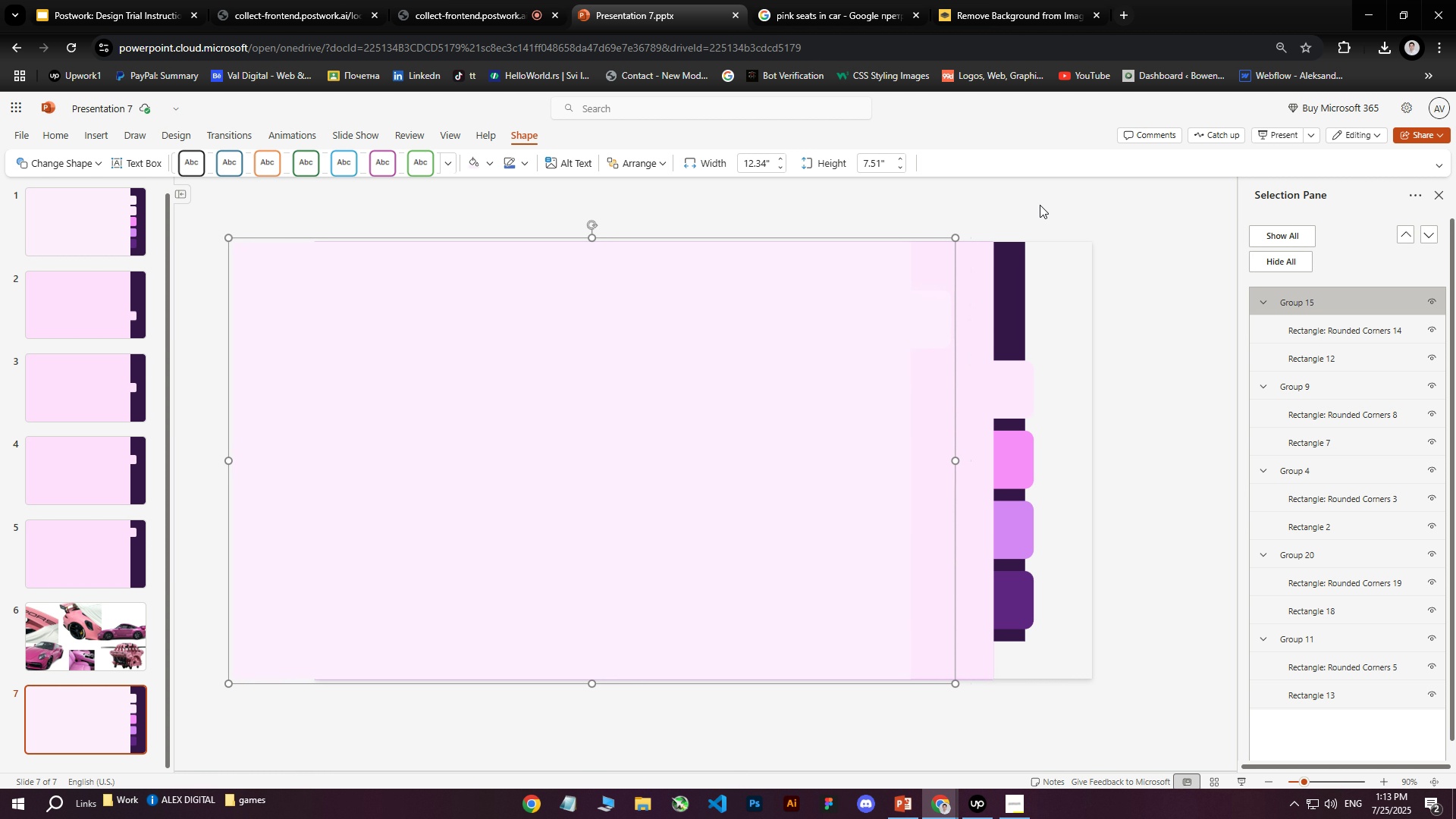 
hold_key(key=ArrowLeft, duration=1.51)
 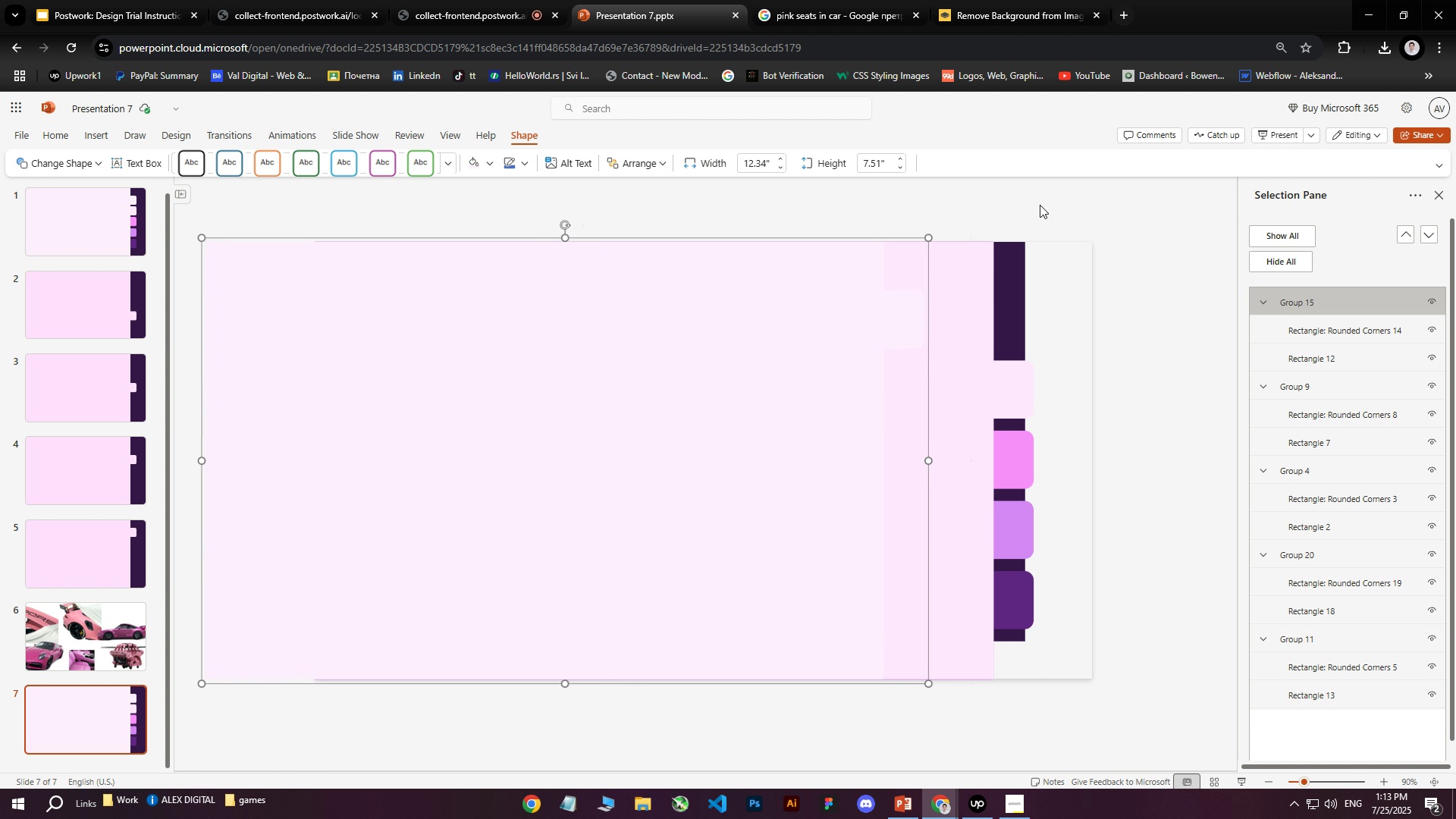 
hold_key(key=ArrowLeft, duration=1.53)
 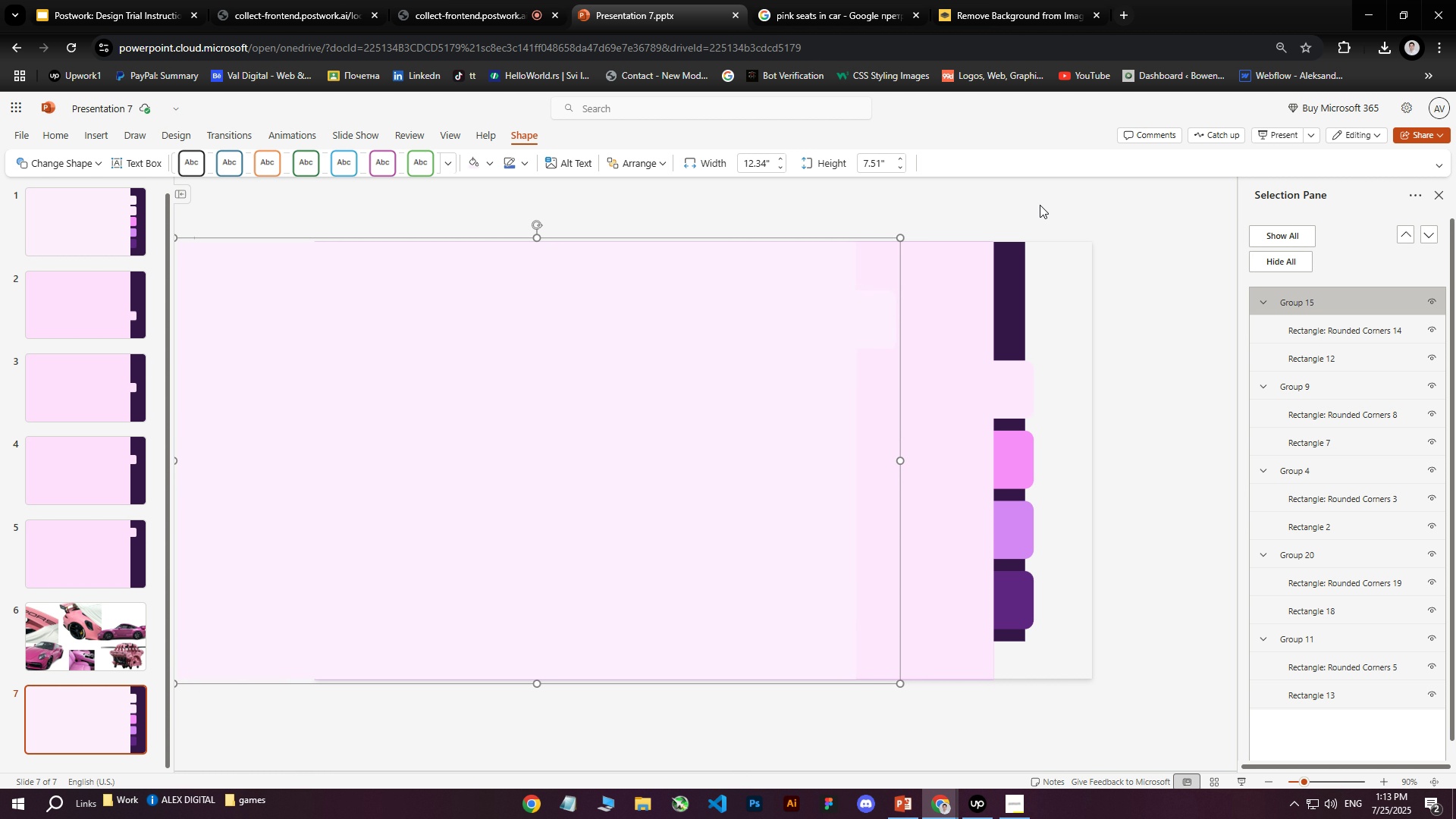 
hold_key(key=ArrowLeft, duration=1.05)
 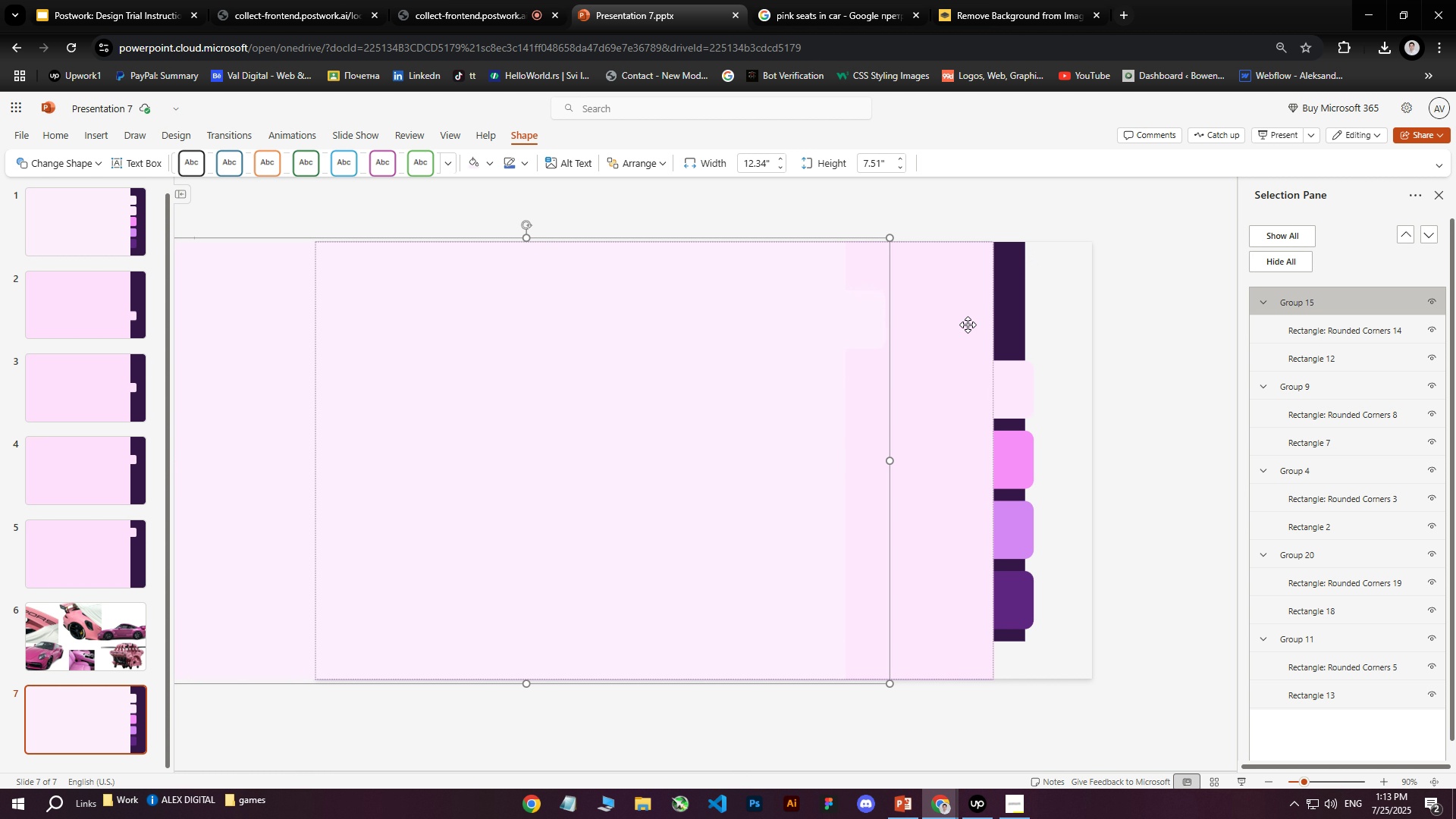 
left_click([968, 325])
 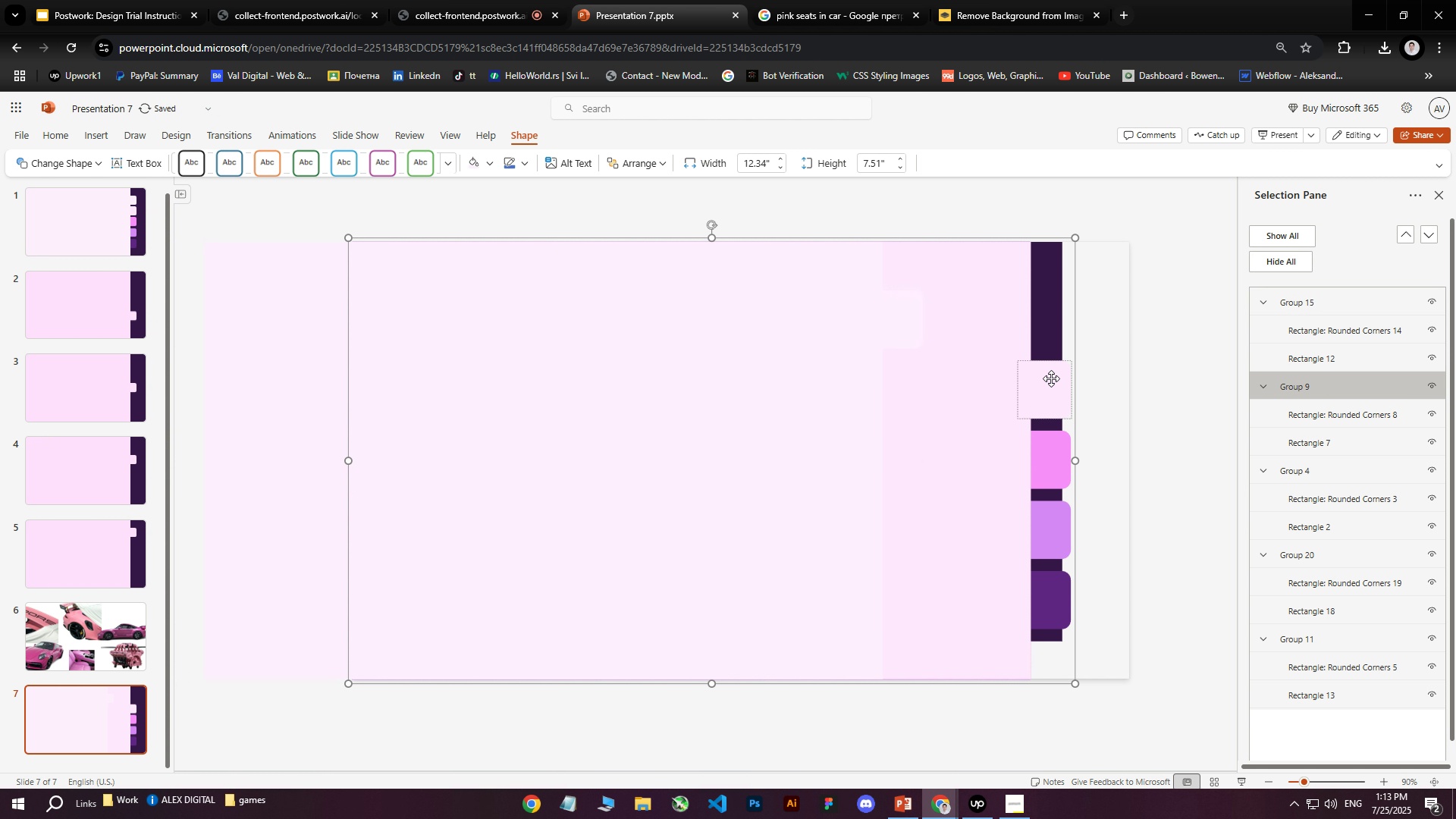 
hold_key(key=ArrowLeft, duration=1.5)
 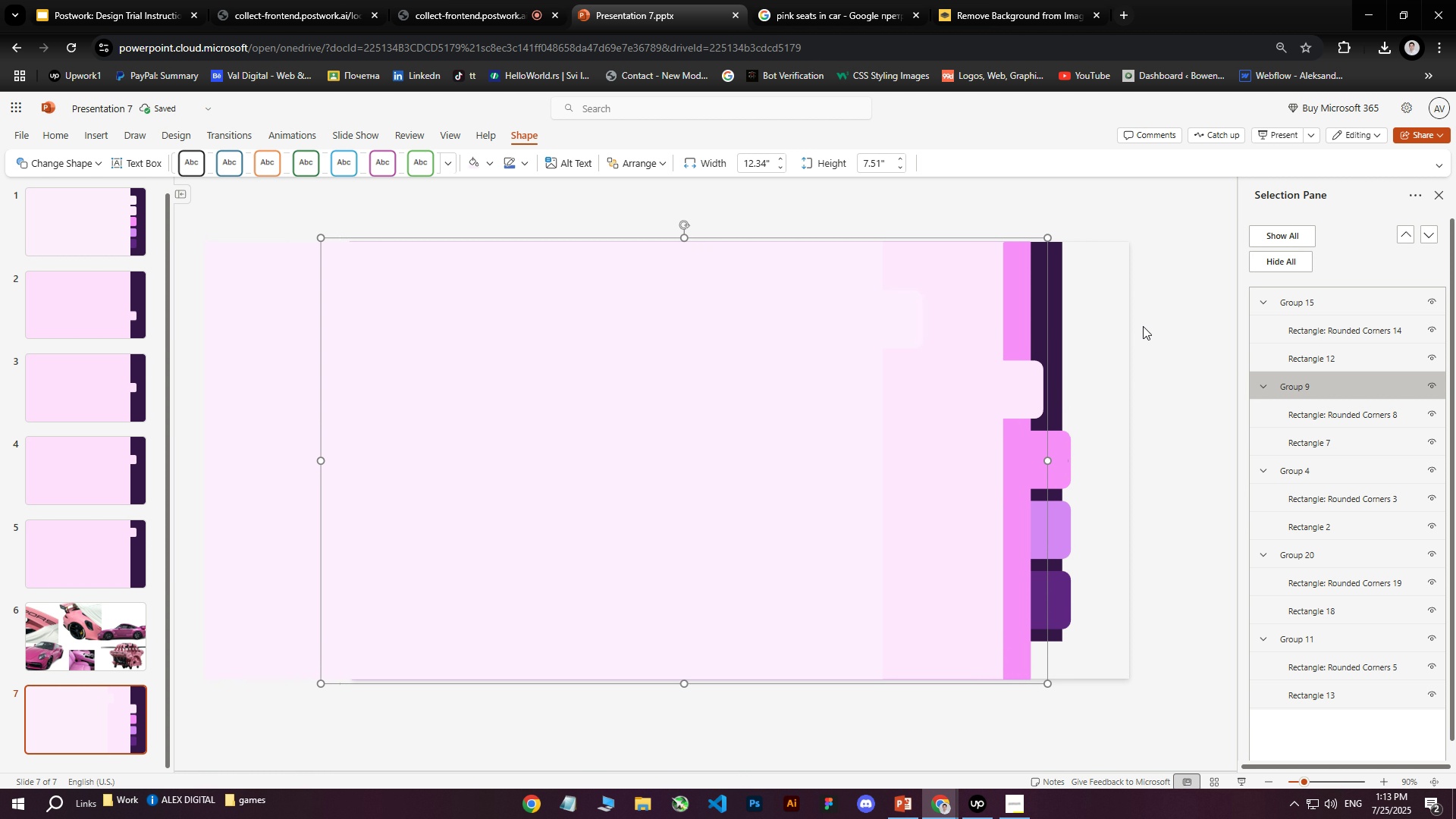 
hold_key(key=ArrowLeft, duration=1.51)
 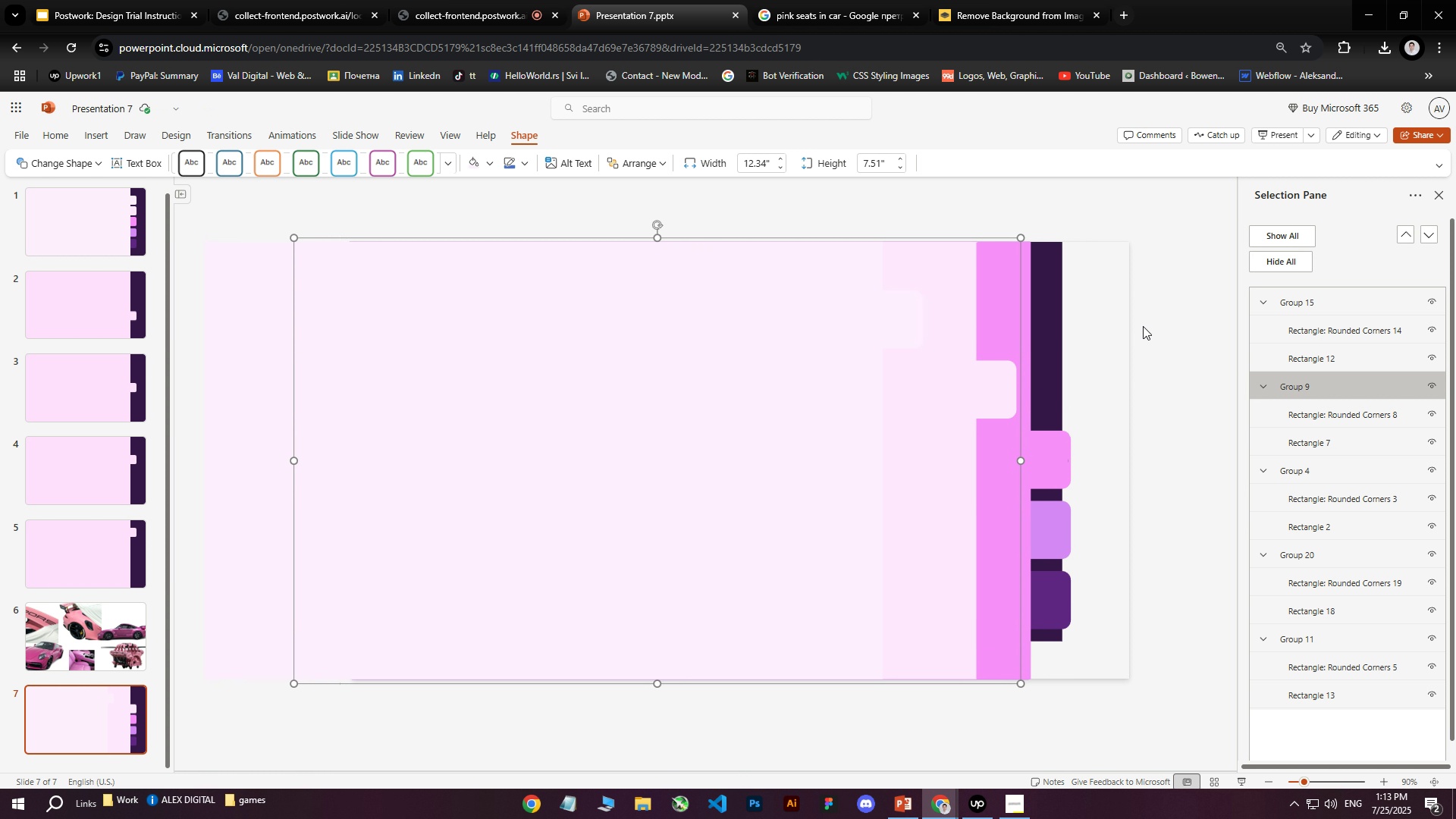 
hold_key(key=ArrowLeft, duration=1.52)
 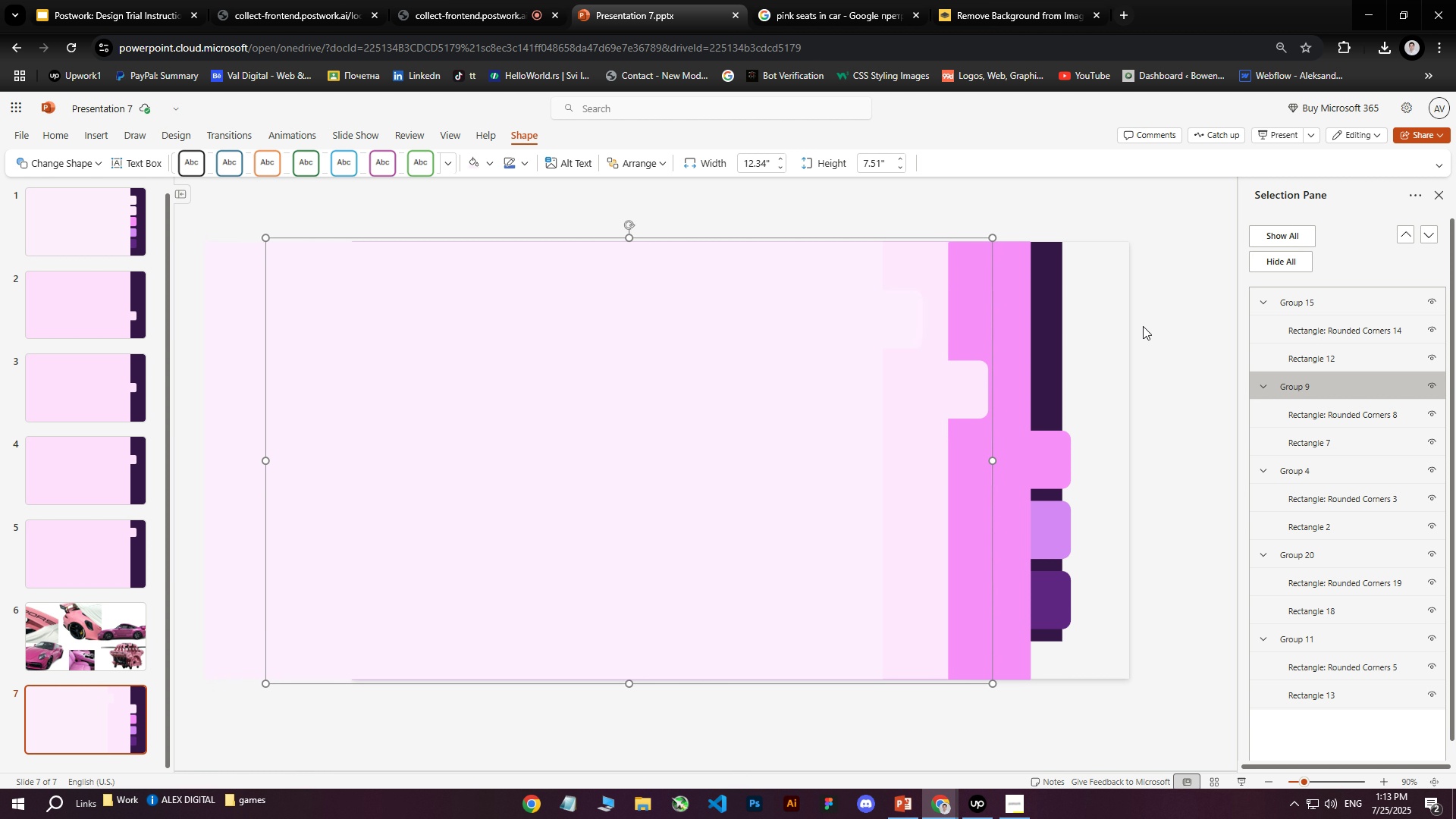 
hold_key(key=ArrowLeft, duration=1.36)
 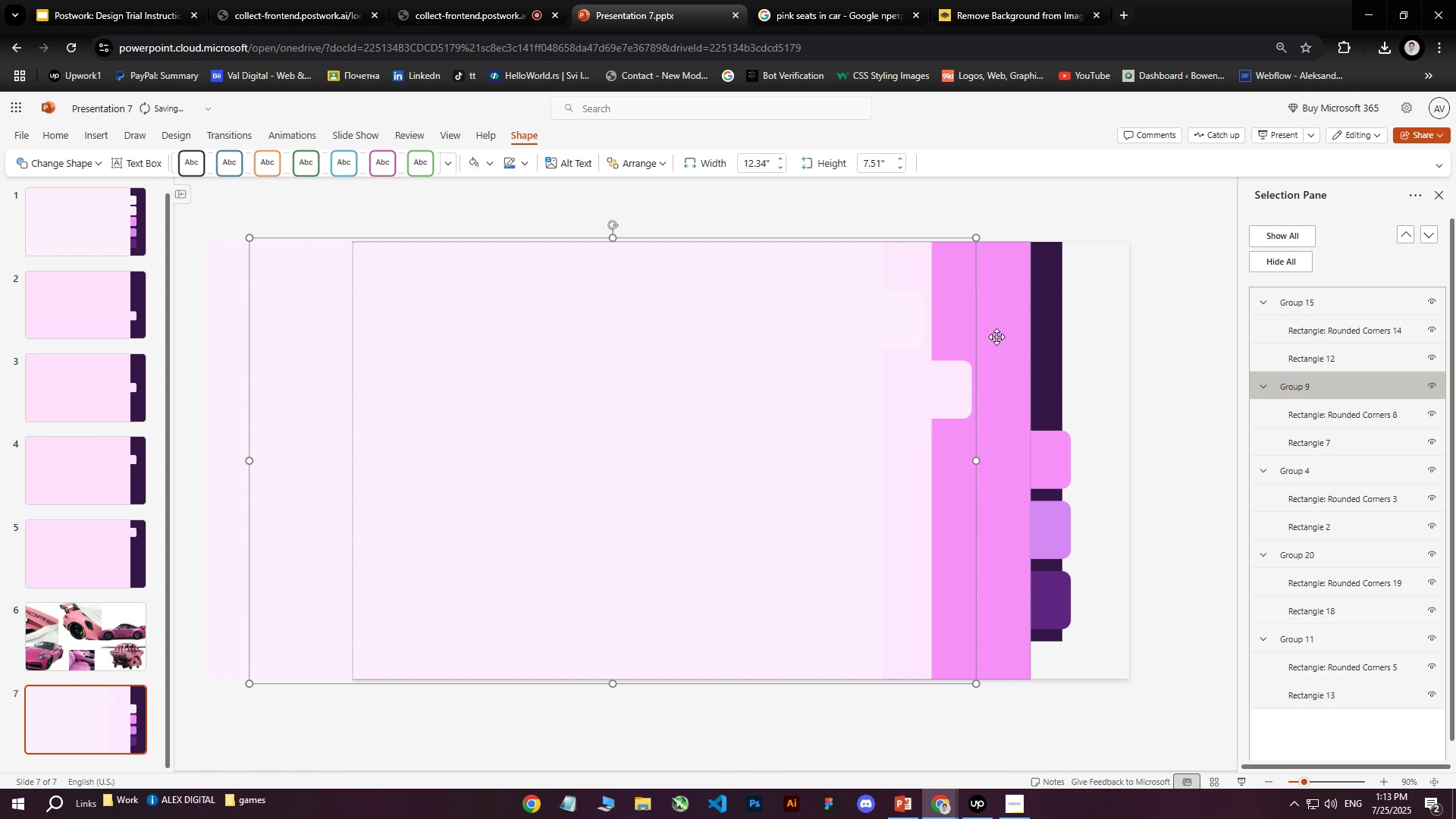 
hold_key(key=ArrowLeft, duration=1.2)
 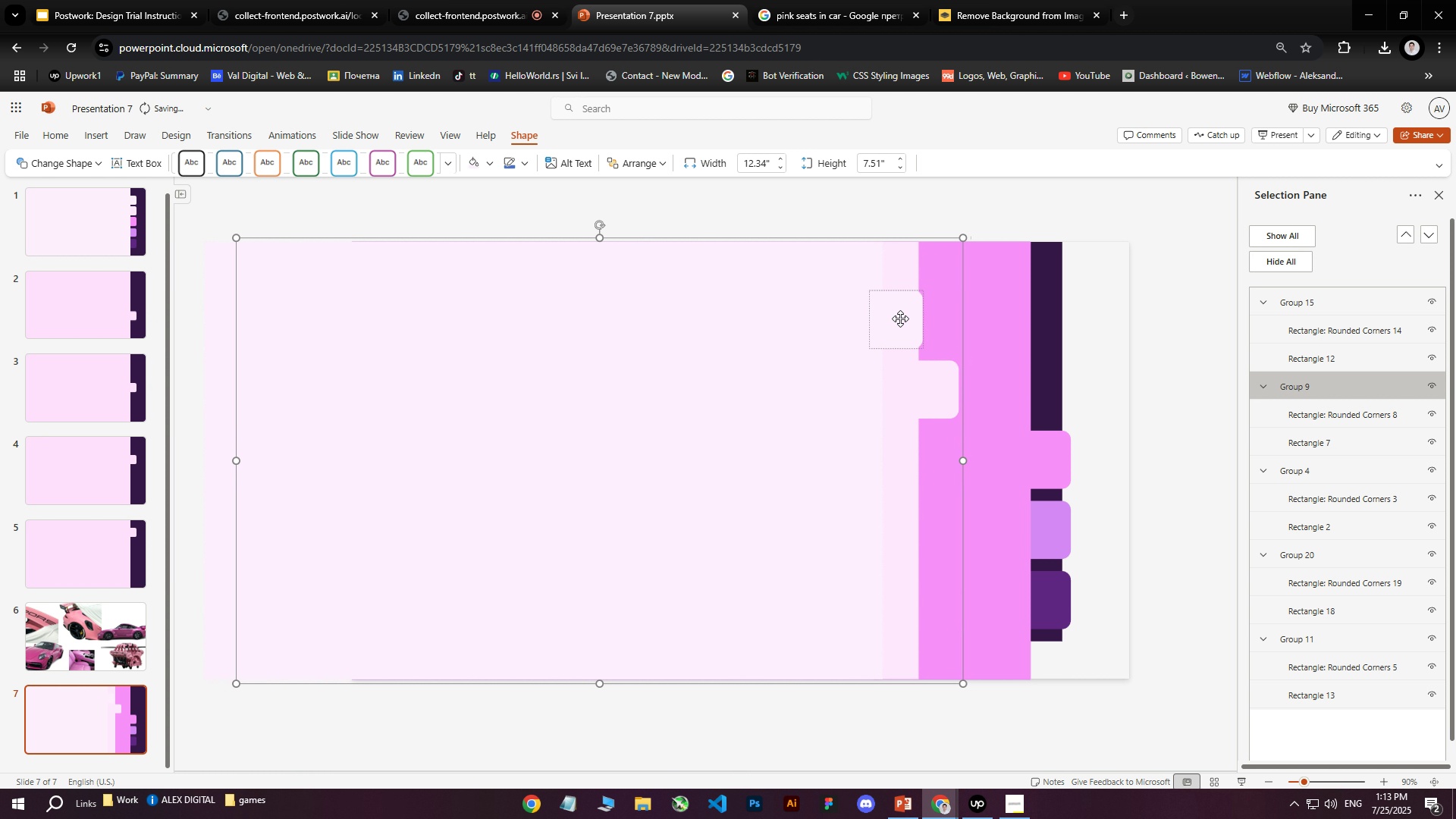 
left_click([829, 330])
 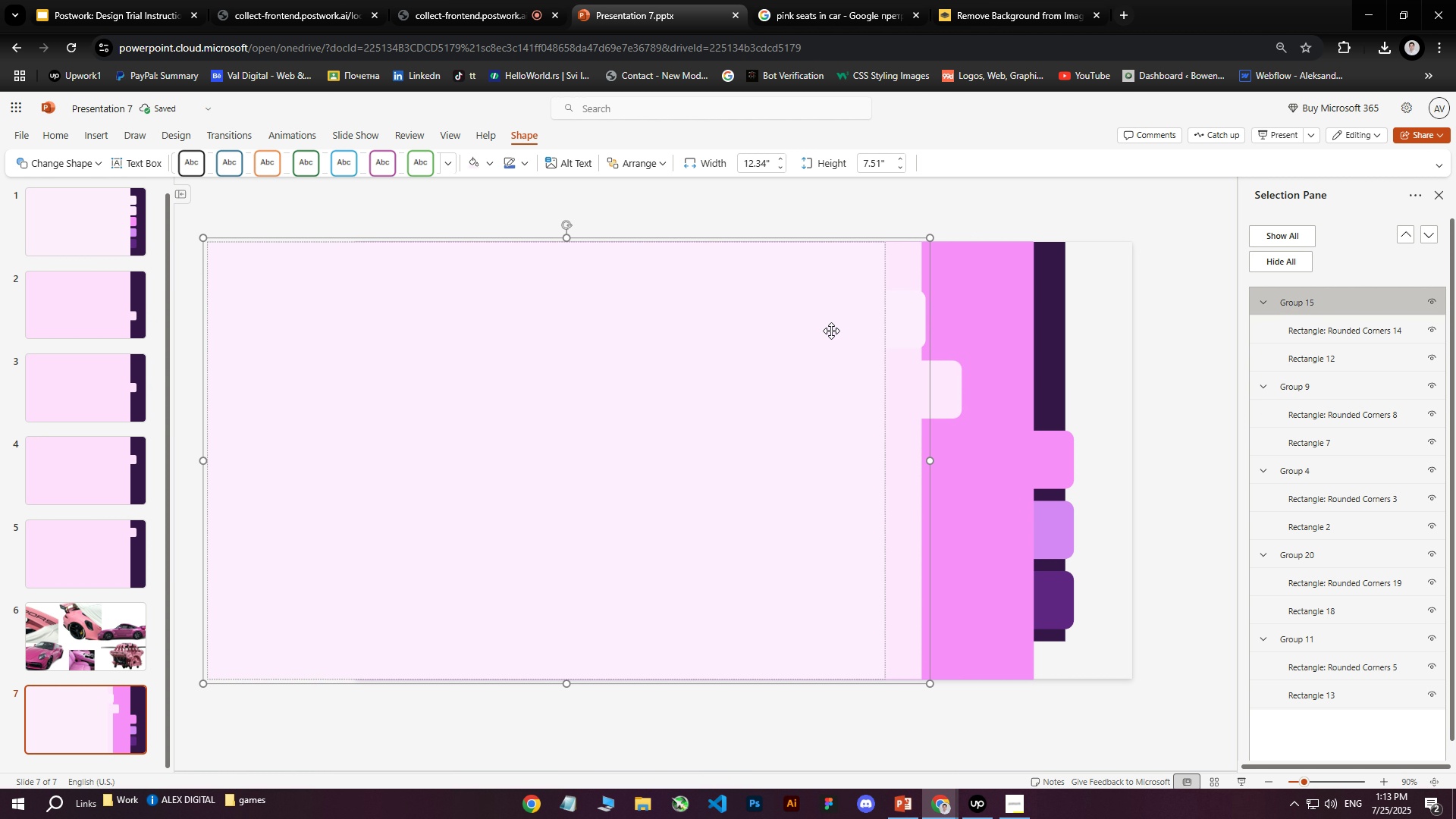 
hold_key(key=ArrowLeft, duration=1.52)
 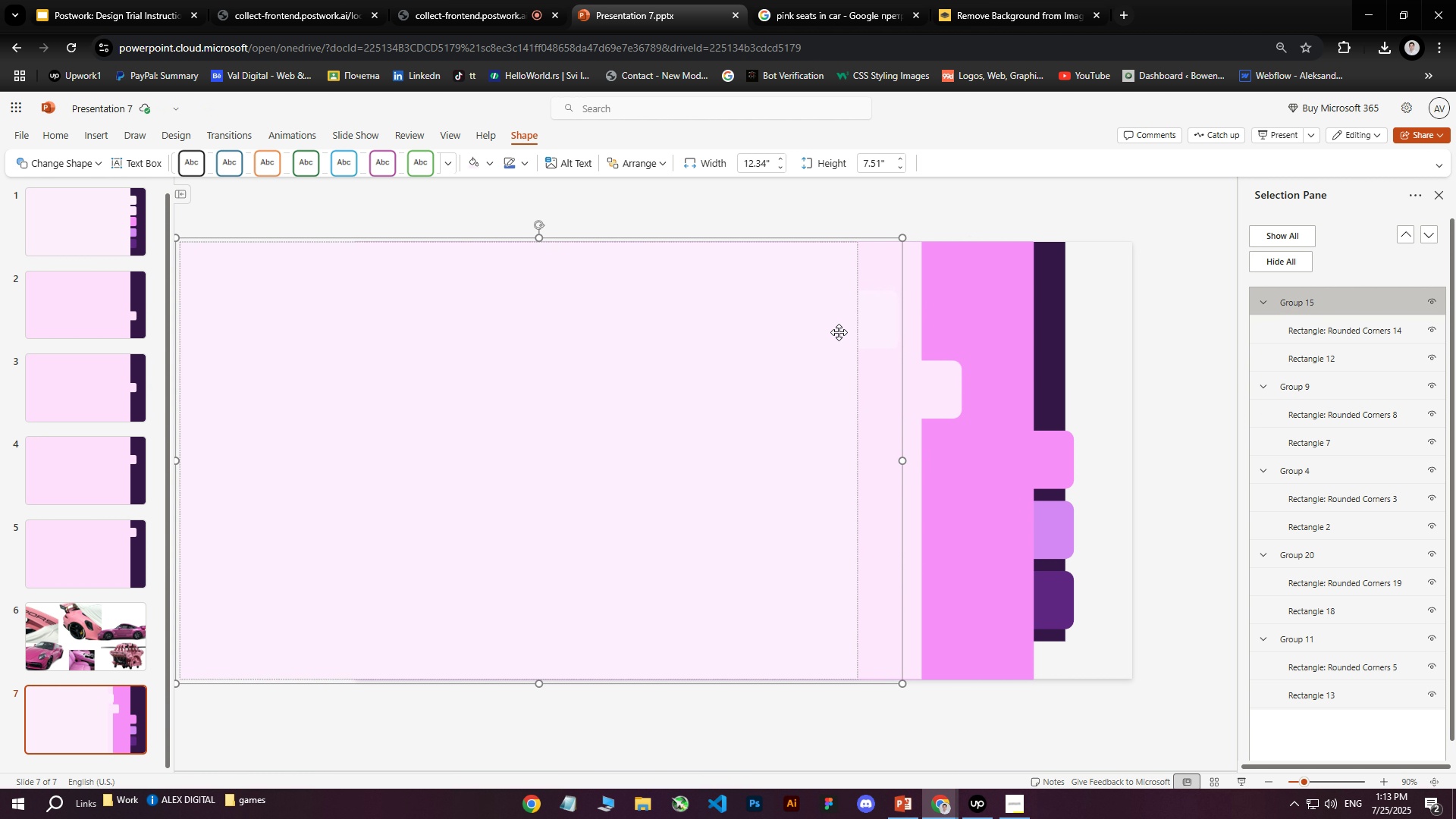 
hold_key(key=ArrowLeft, duration=1.53)
 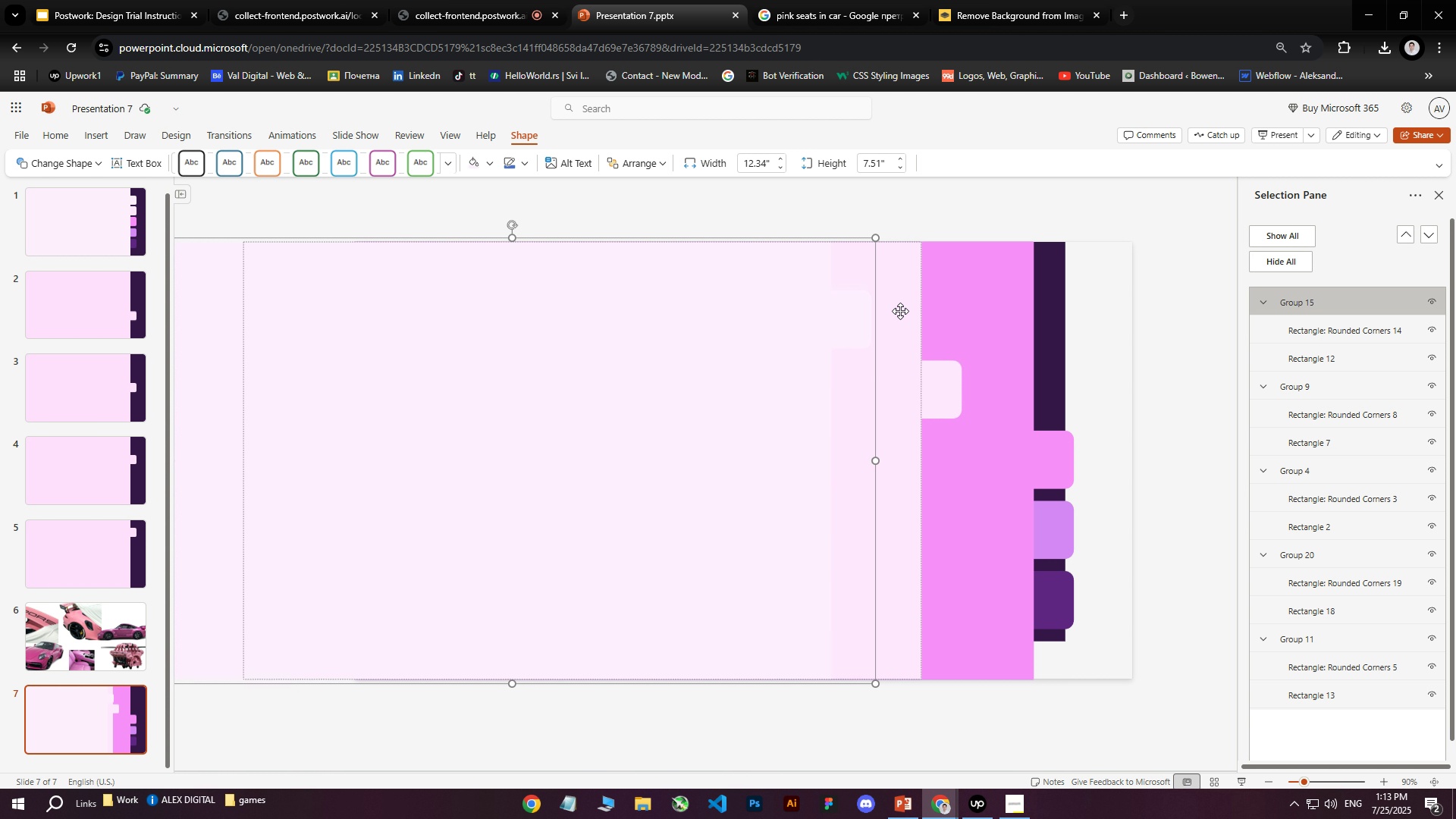 
hold_key(key=ArrowLeft, duration=0.41)
 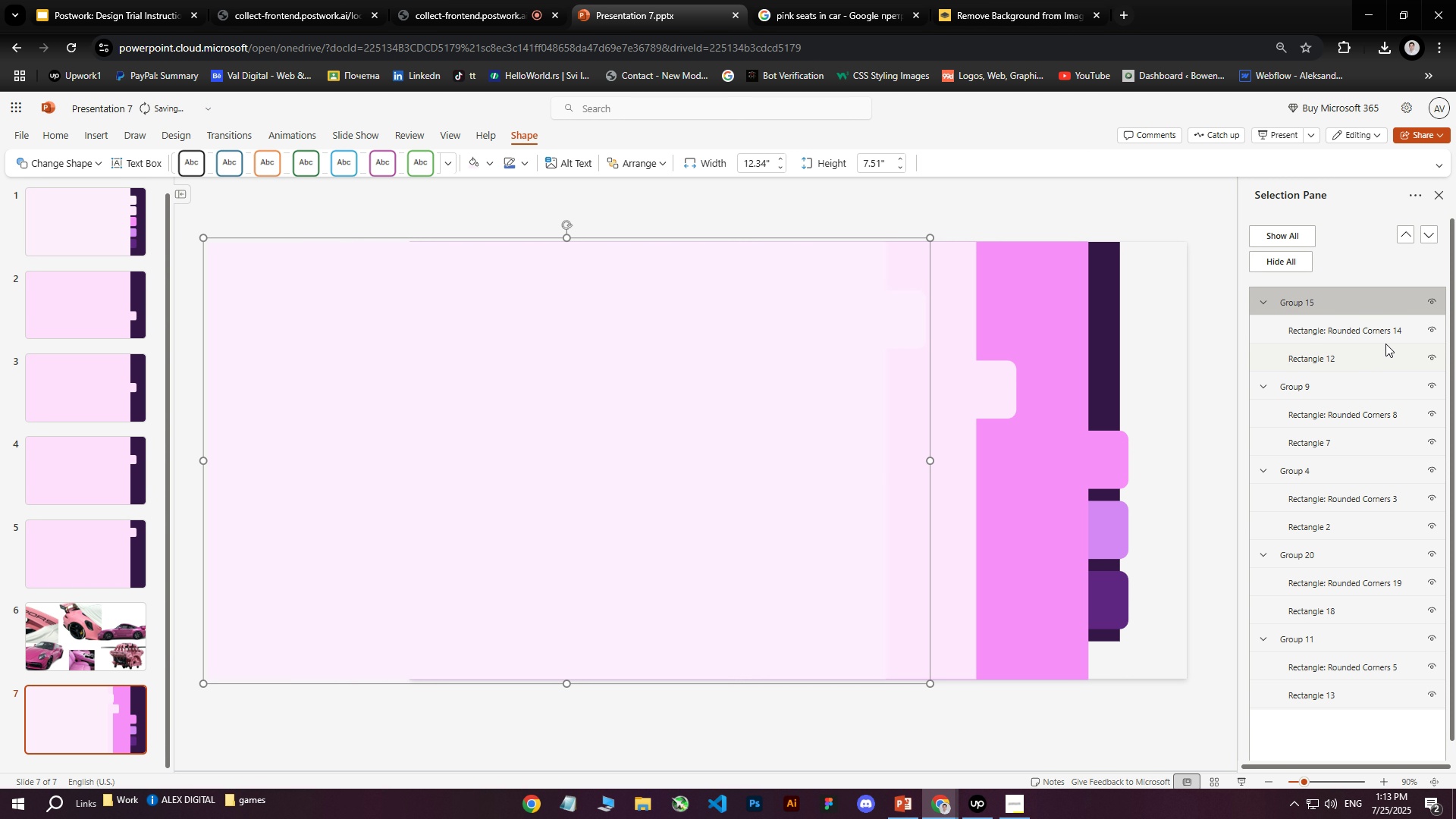 
left_click([1303, 388])
 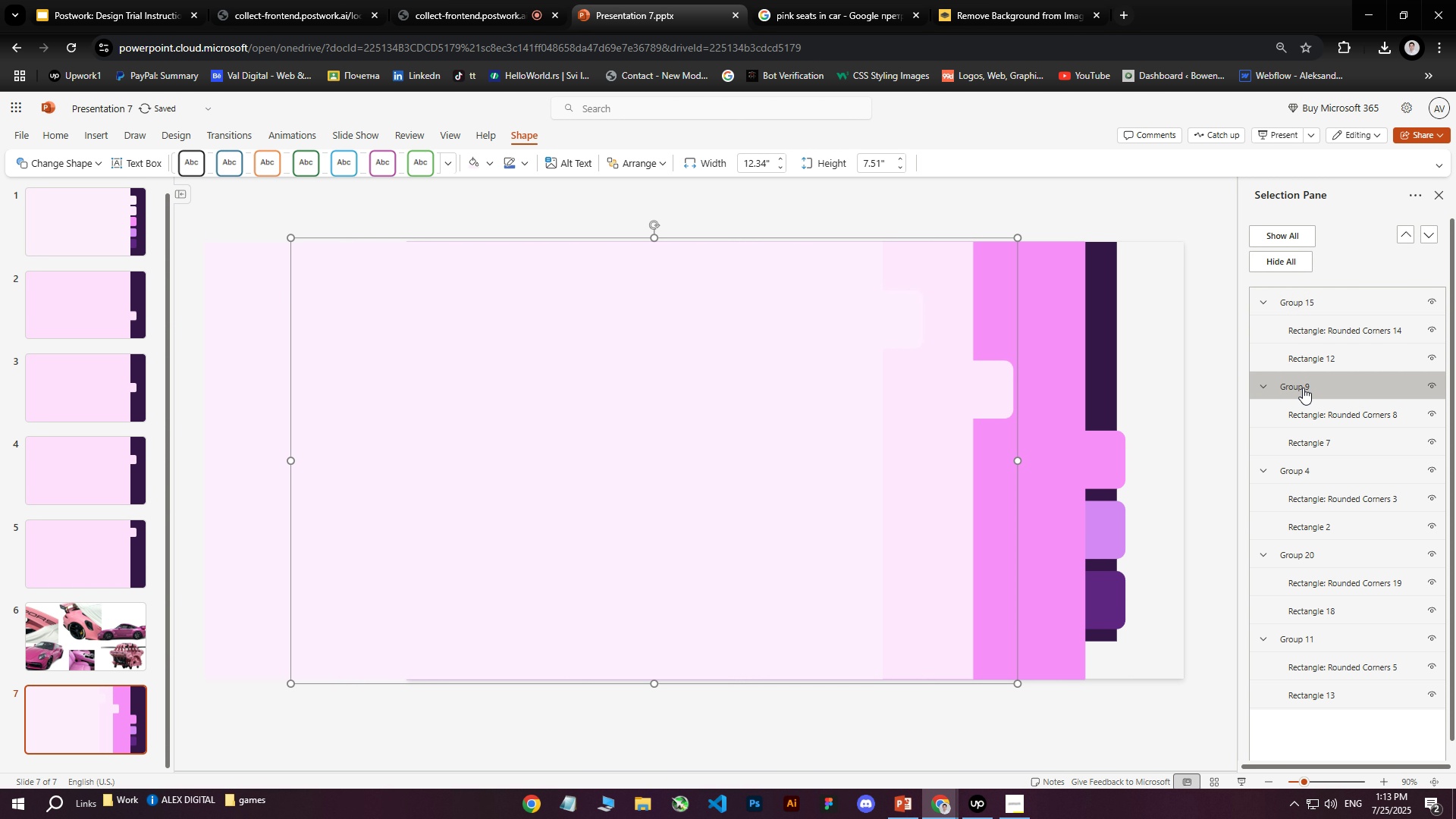 
hold_key(key=ArrowLeft, duration=1.48)
 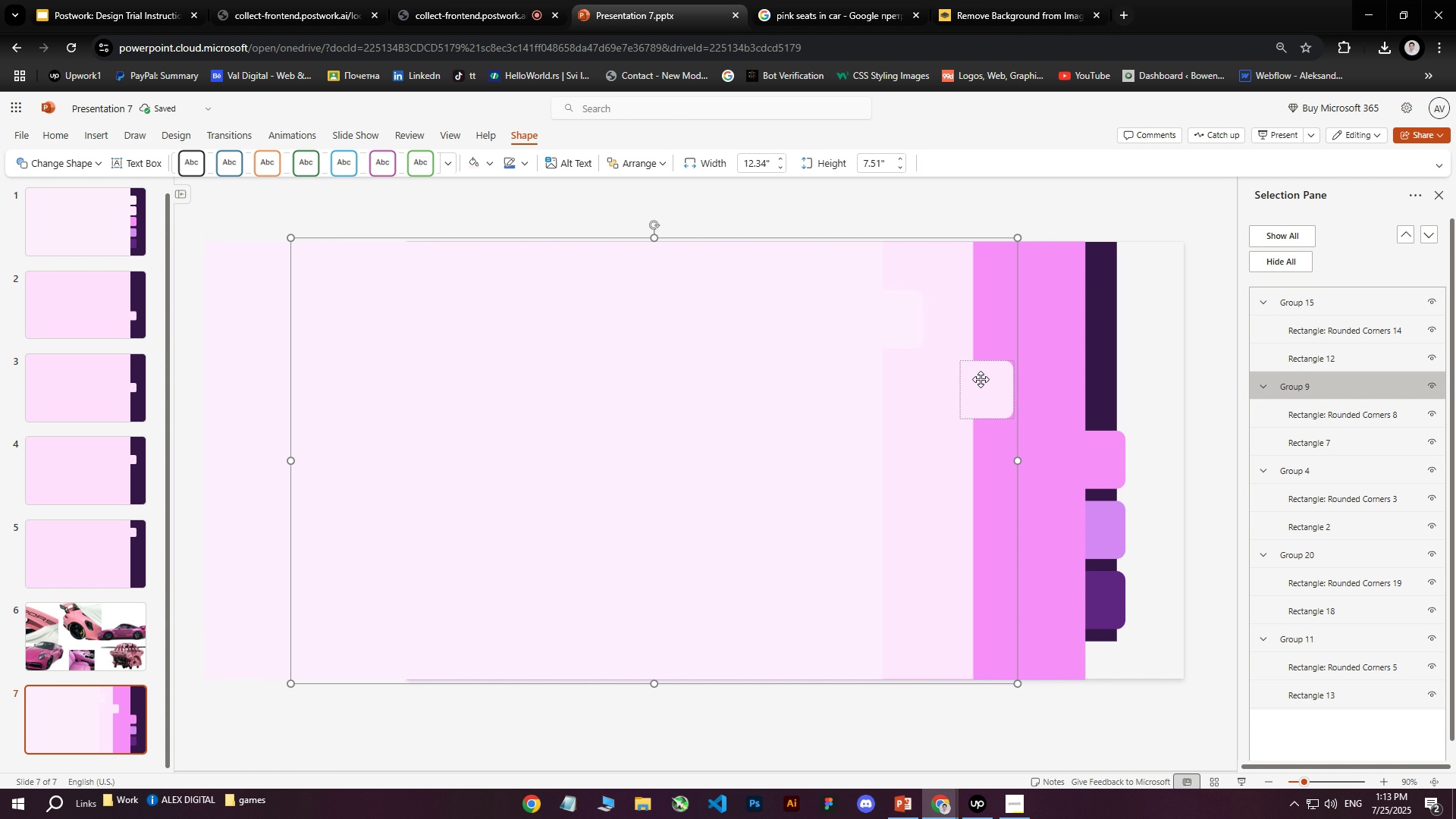 
left_click([981, 379])
 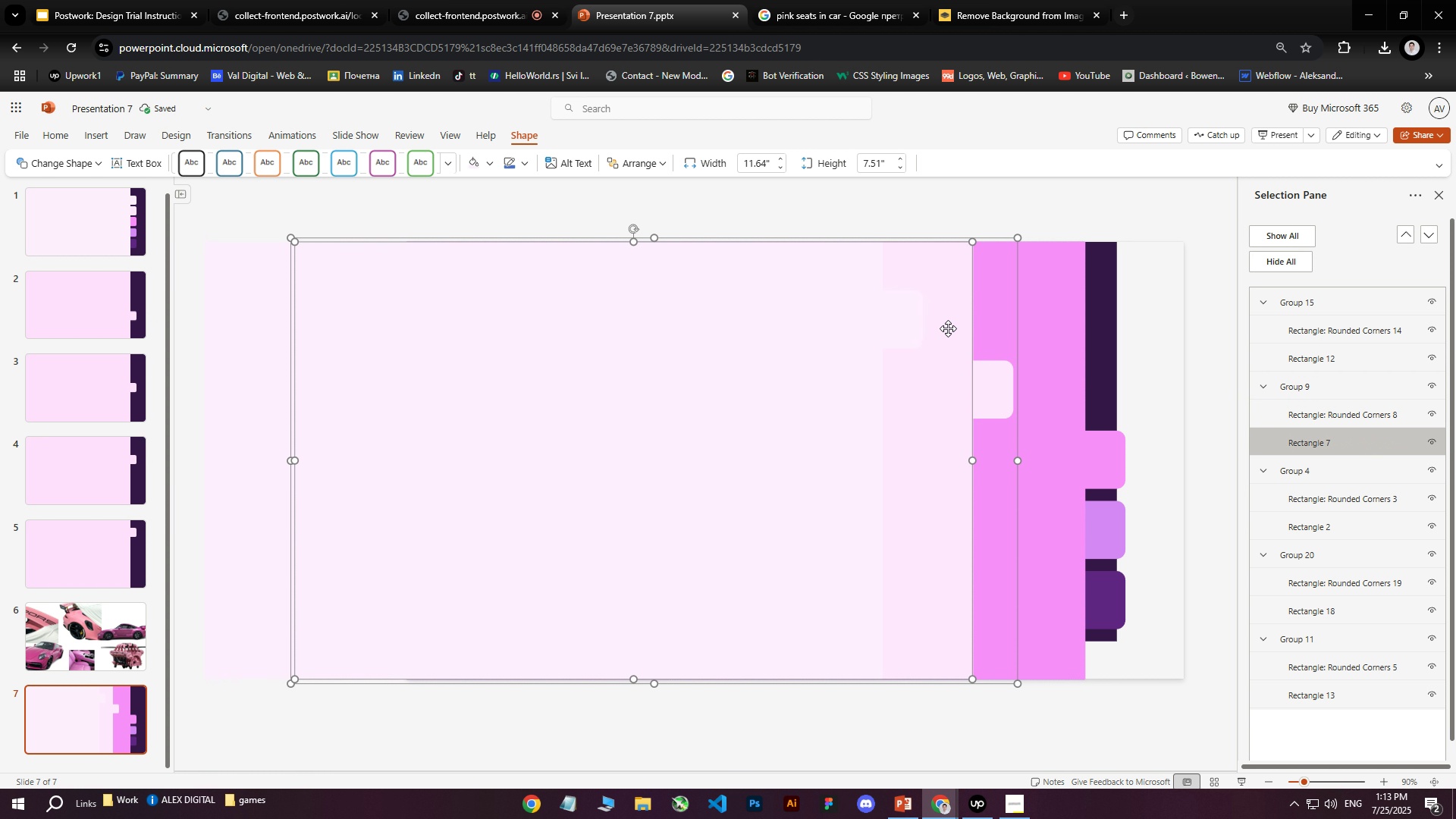 
left_click([948, 328])
 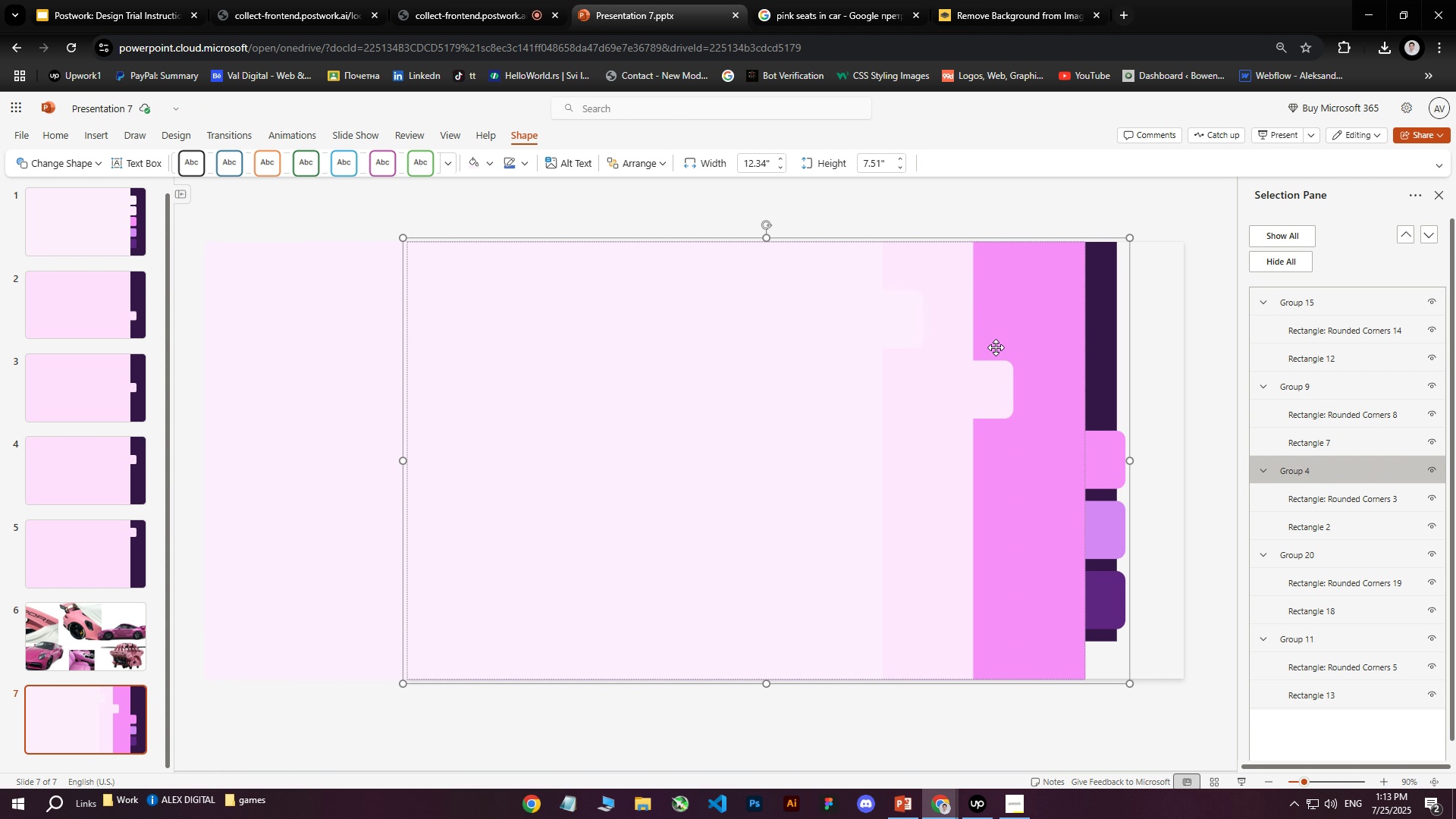 
double_click([985, 379])
 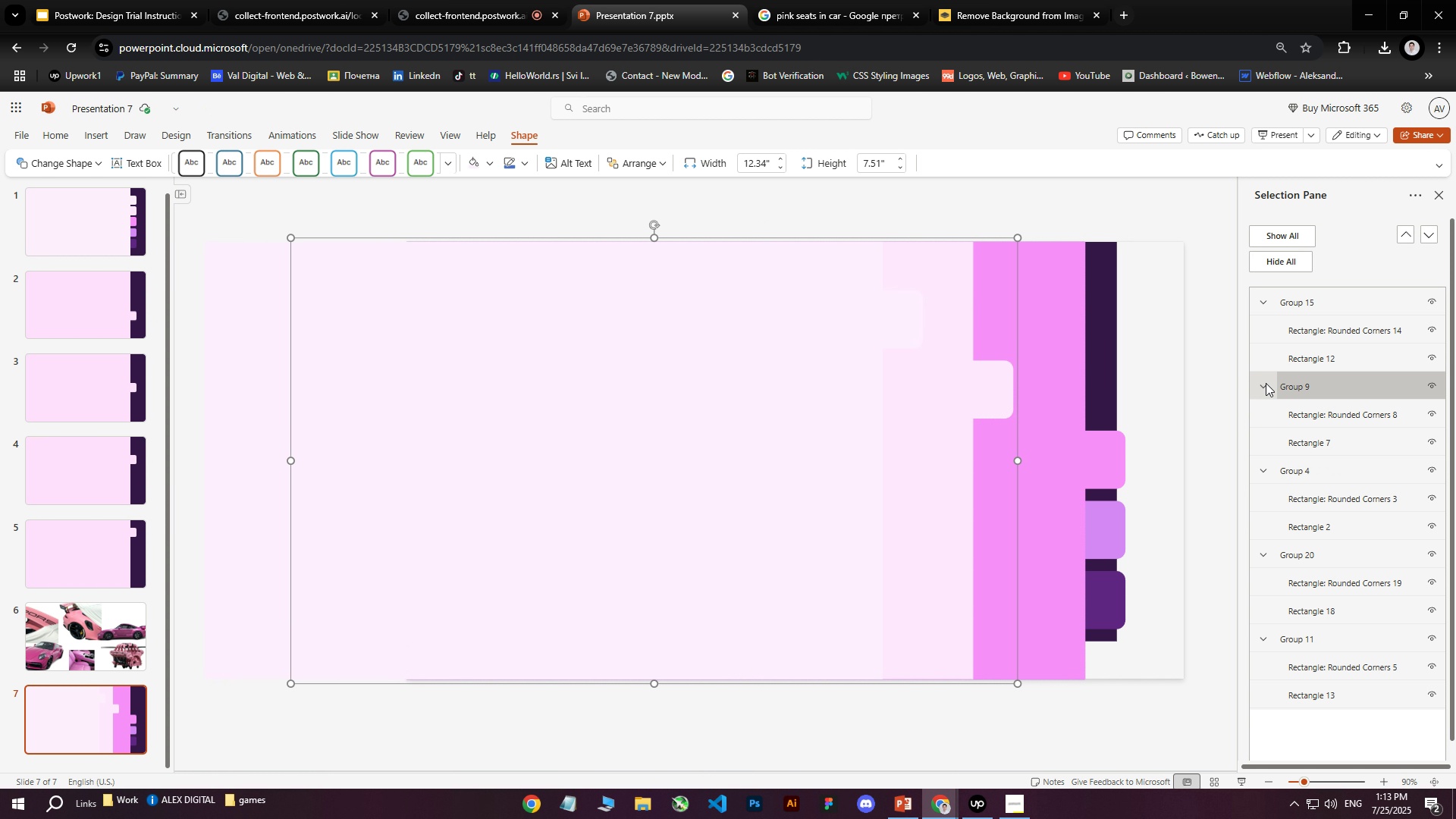 
hold_key(key=ArrowLeft, duration=1.5)
 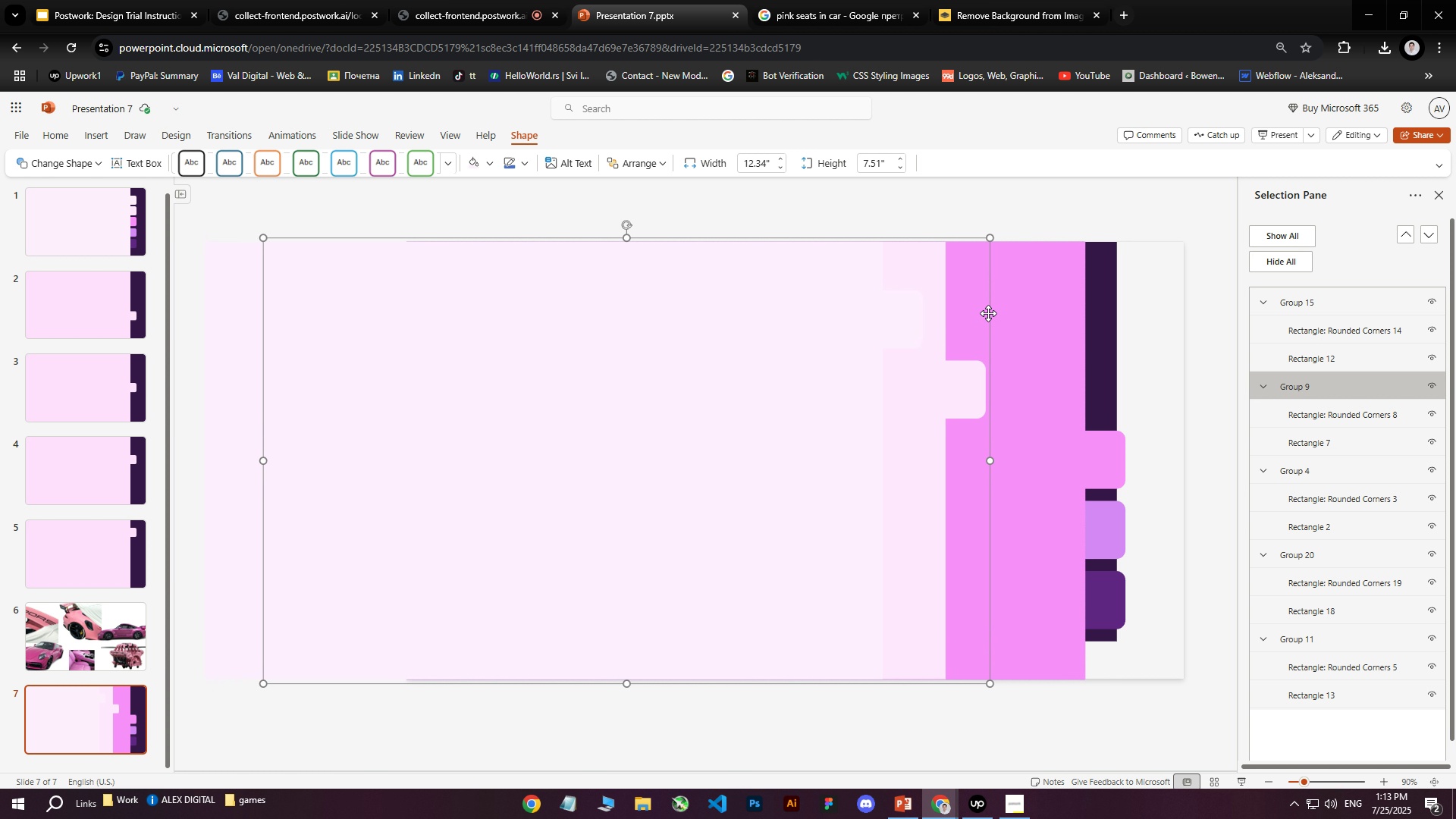 
hold_key(key=ArrowLeft, duration=0.76)
 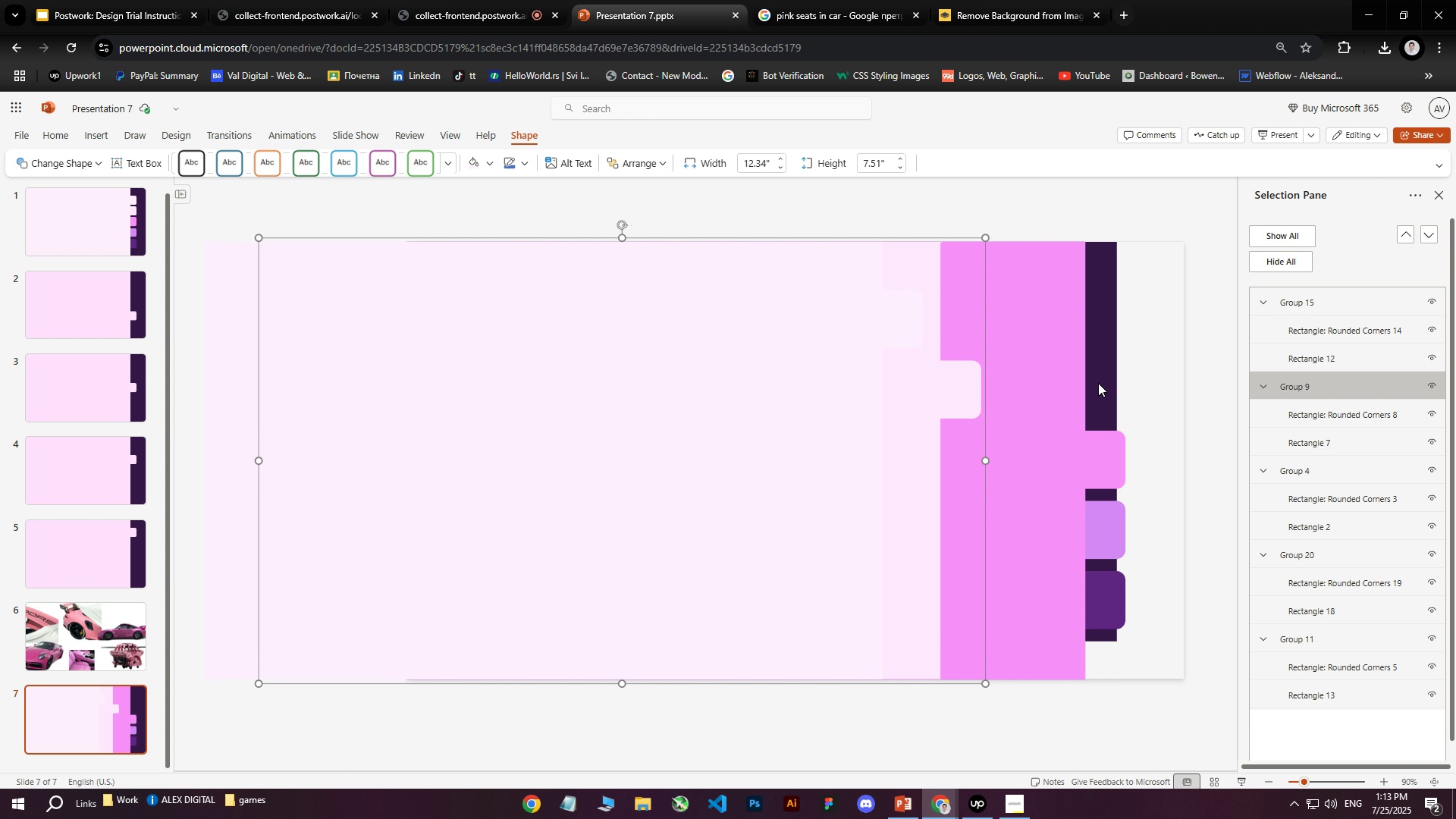 
left_click([1079, 381])
 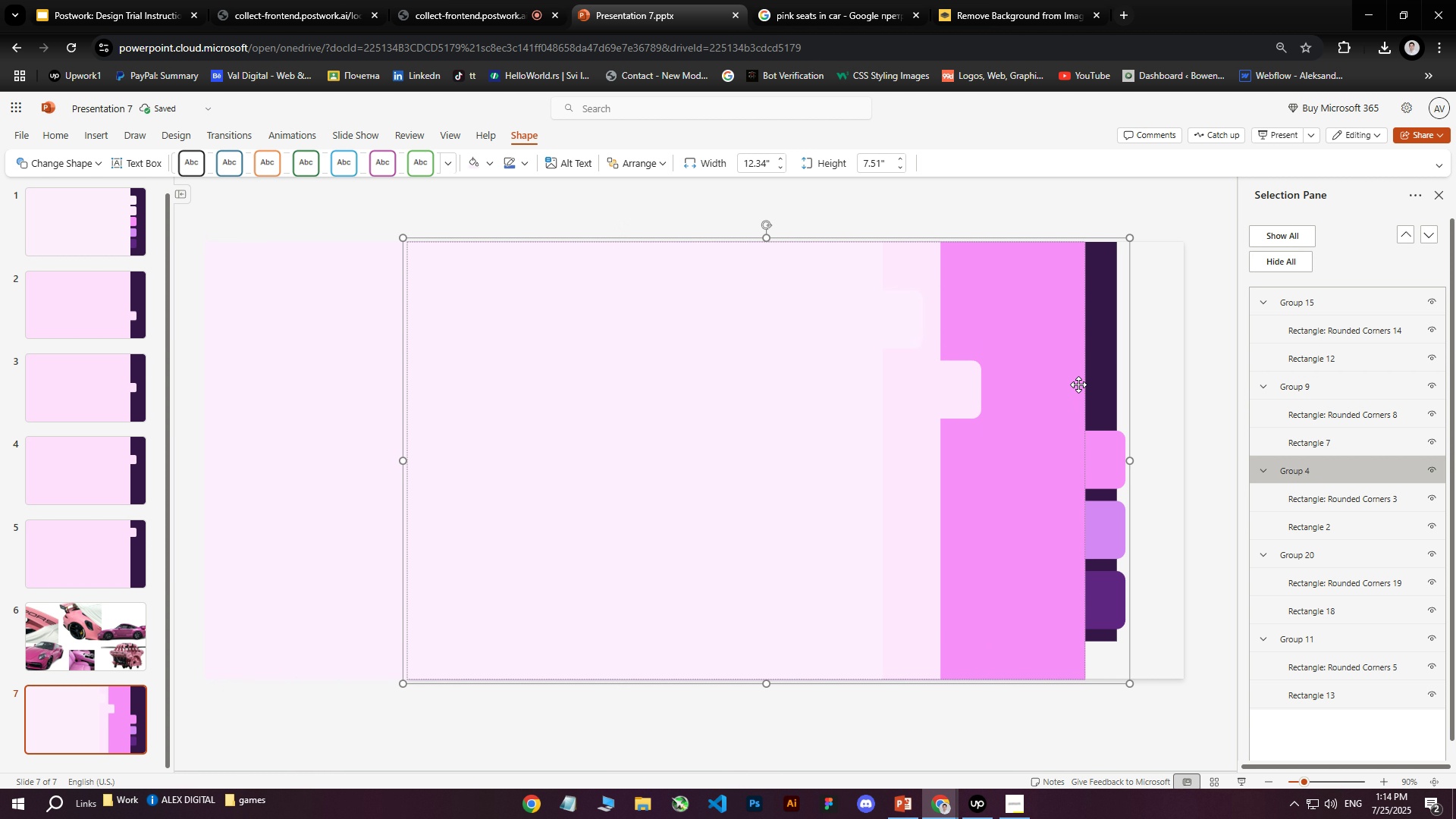 
hold_key(key=ArrowLeft, duration=1.5)
 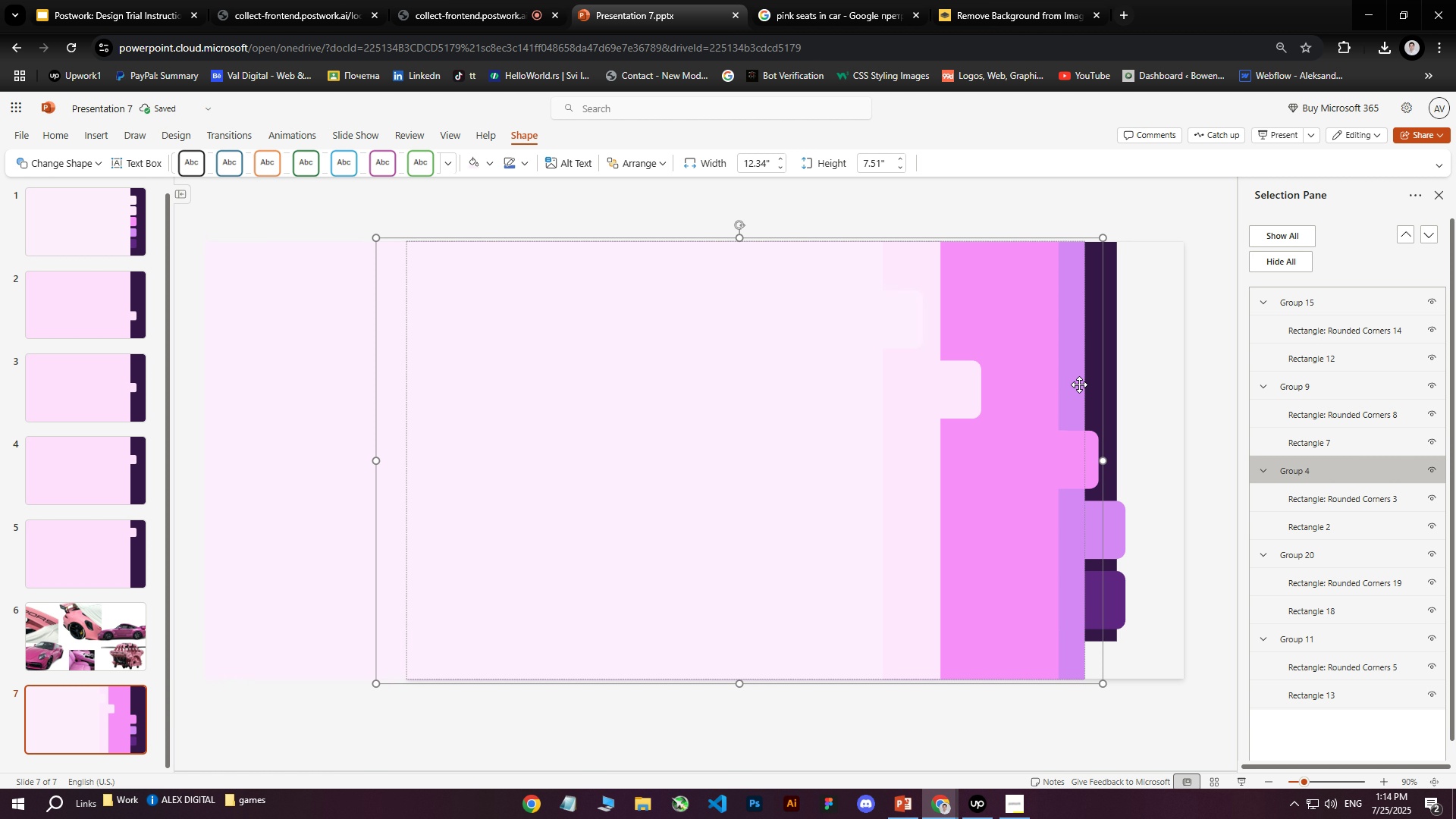 
hold_key(key=ArrowLeft, duration=1.51)
 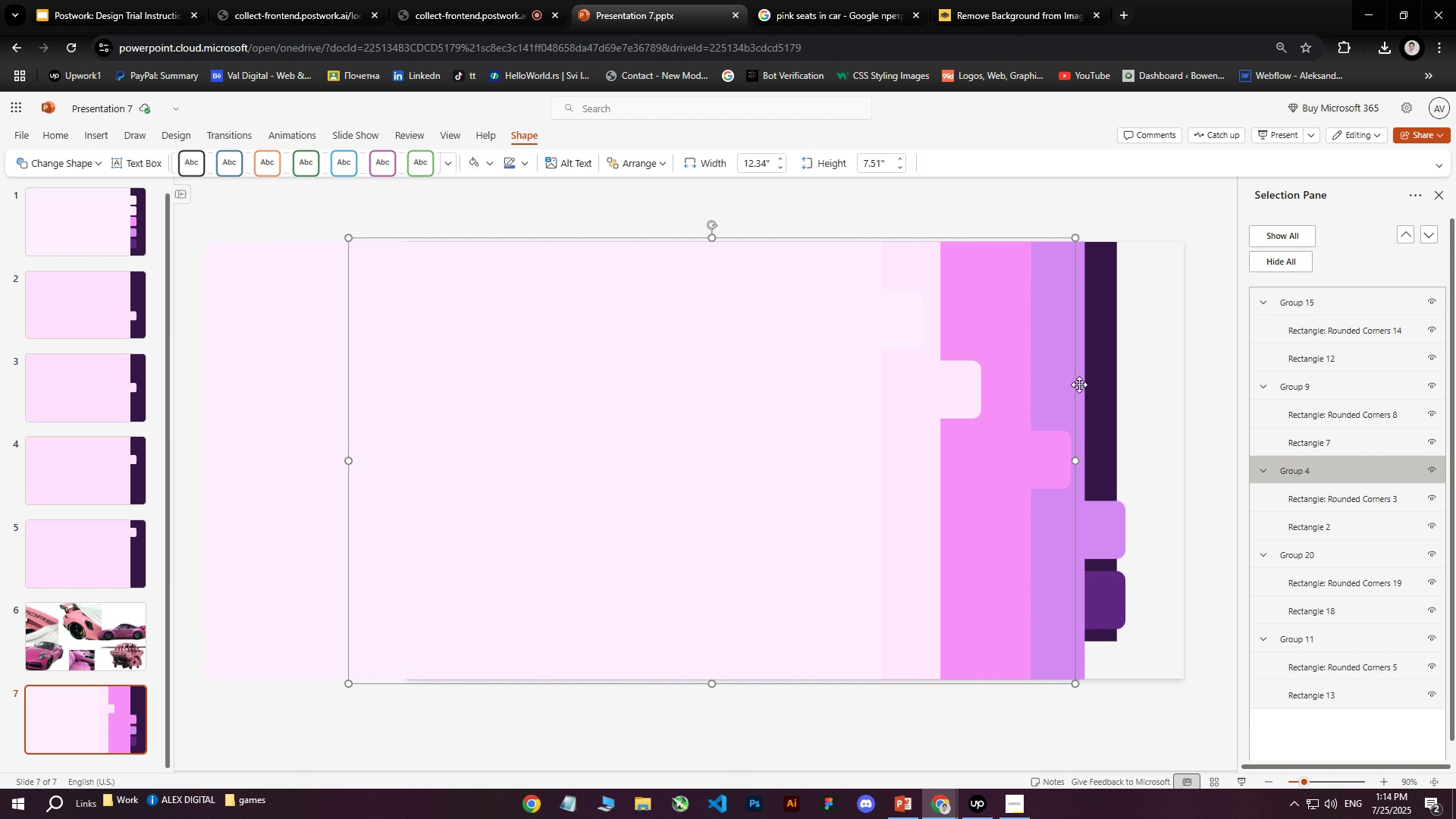 
hold_key(key=ArrowLeft, duration=1.52)
 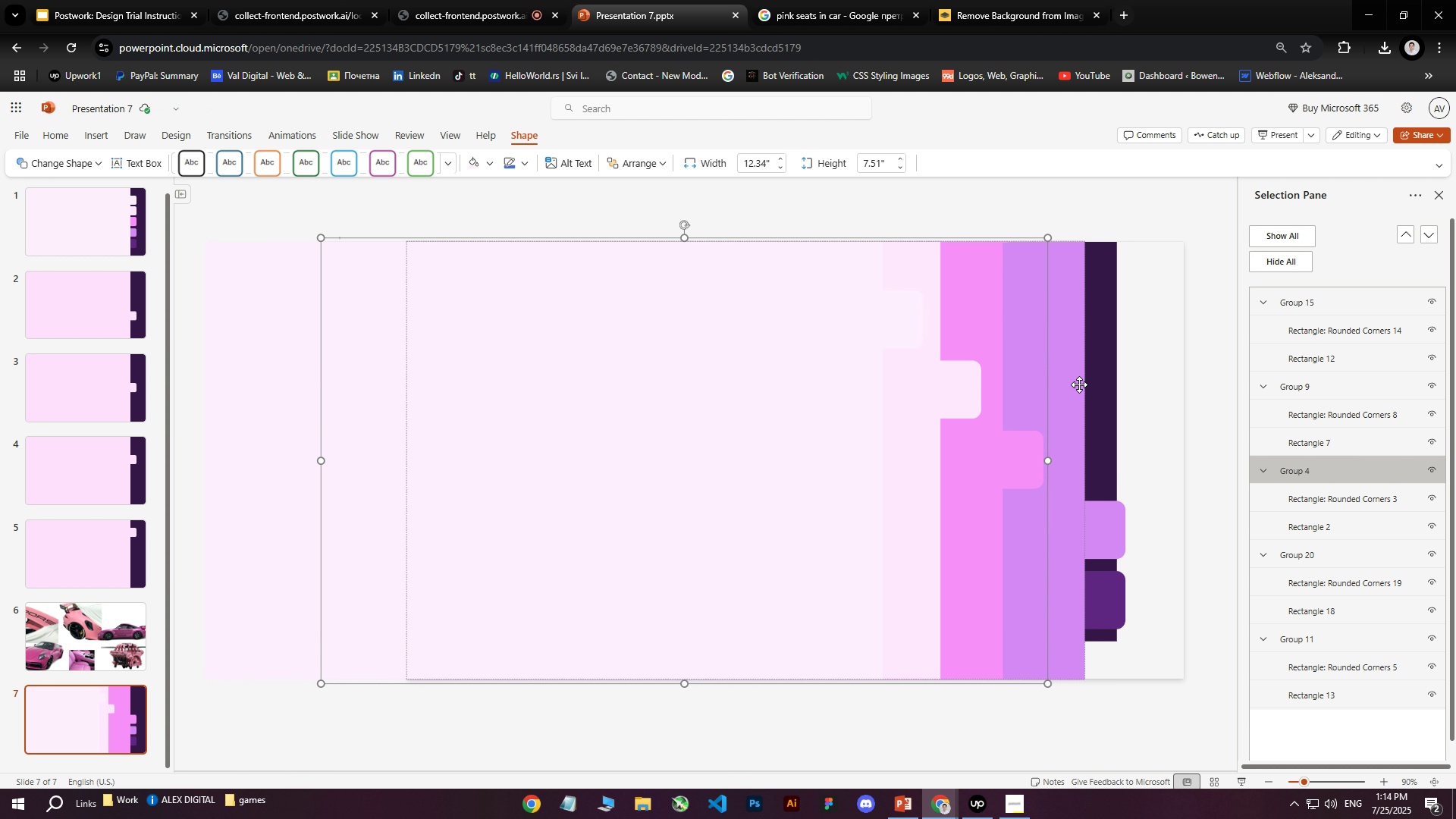 
hold_key(key=ArrowLeft, duration=0.43)
 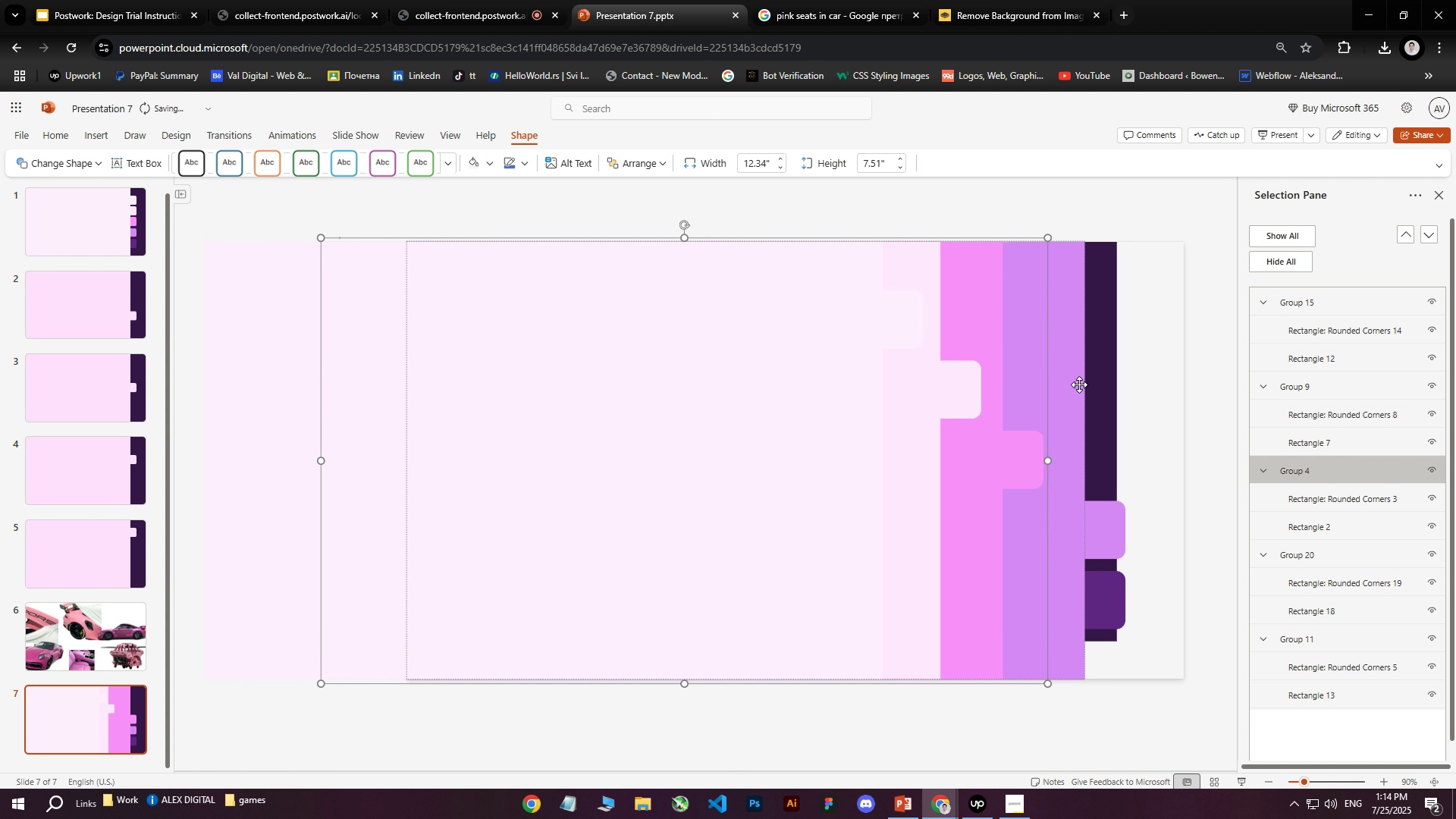 
key(ArrowLeft)
 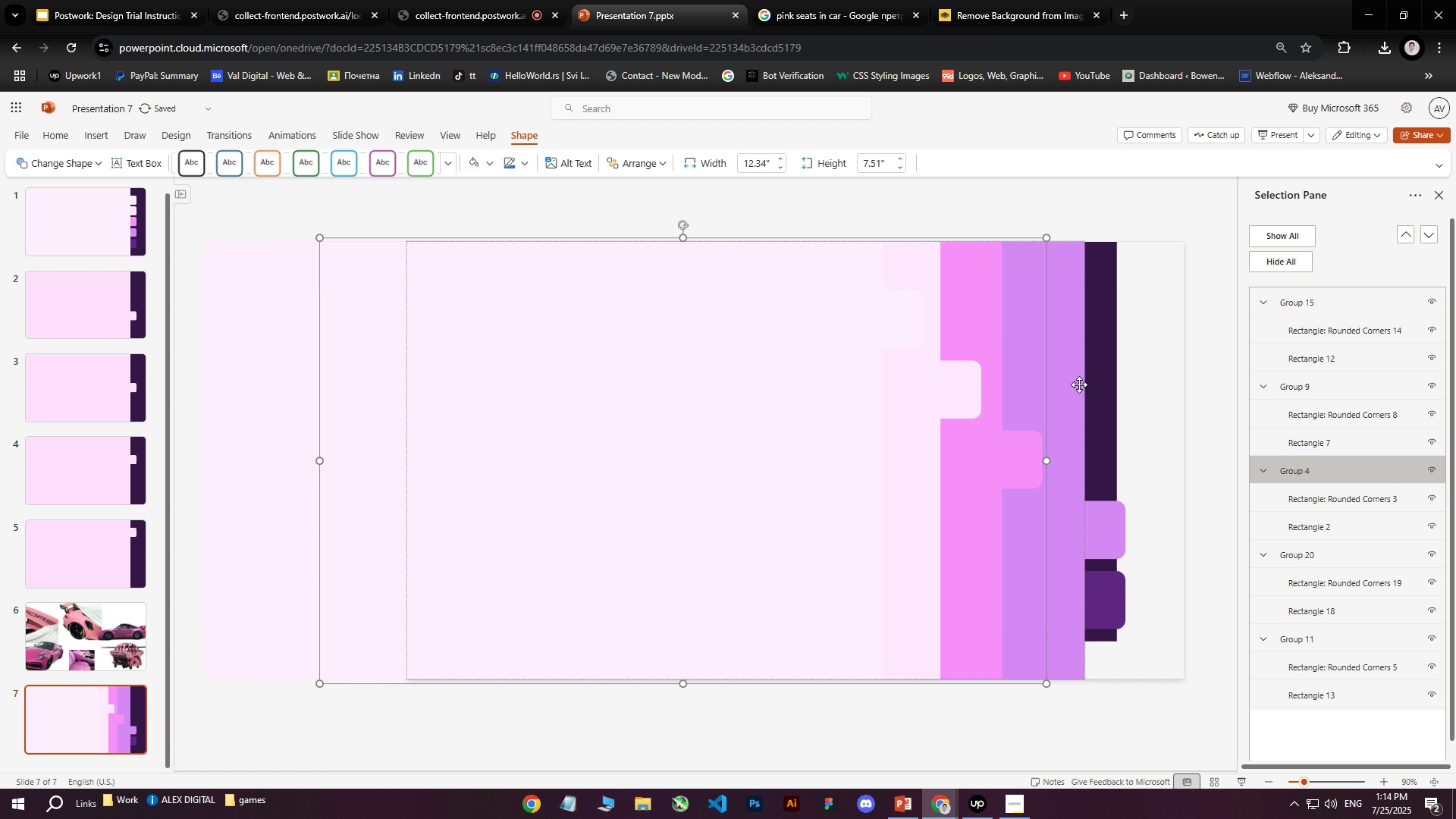 
key(ArrowLeft)
 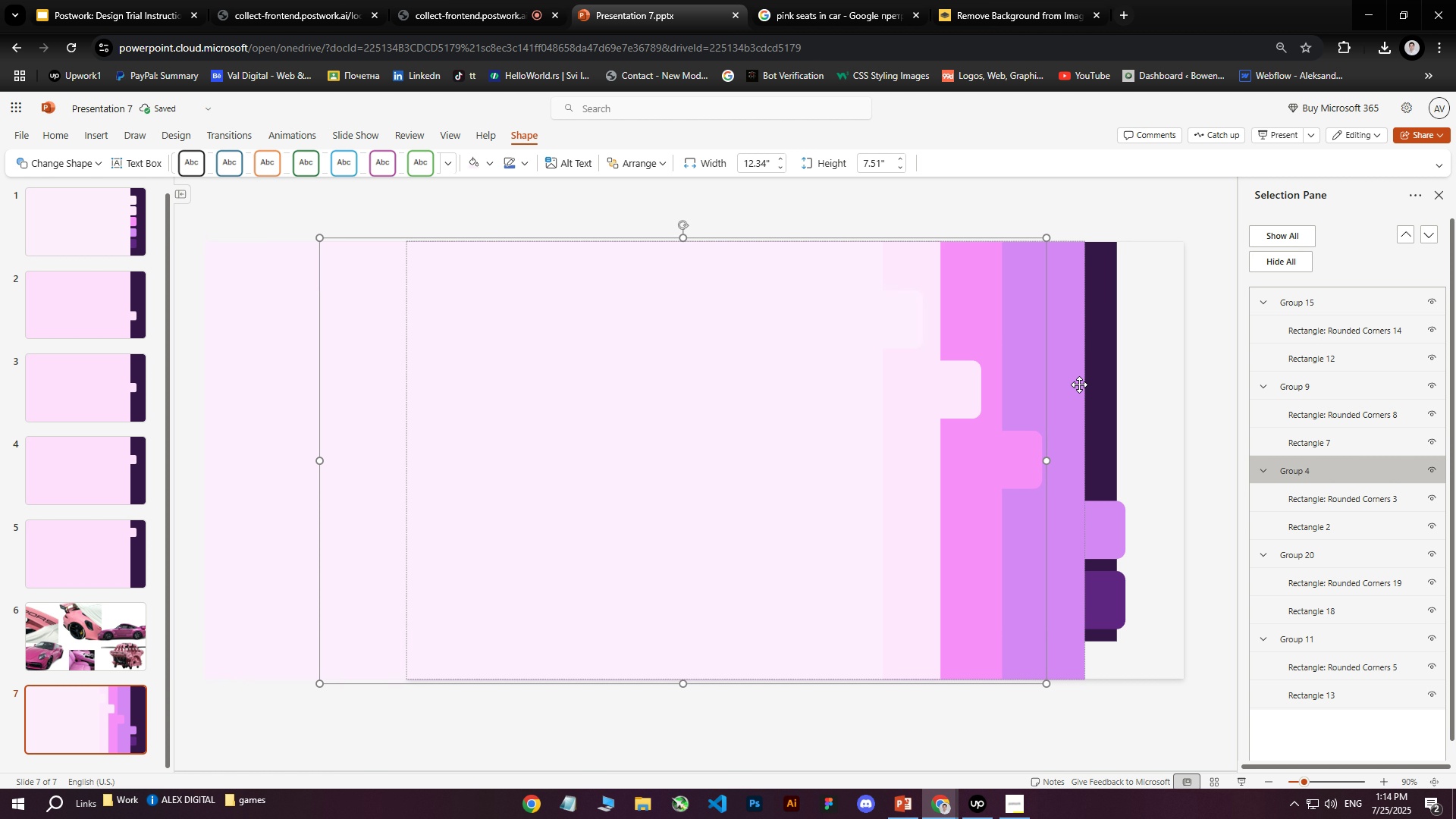 
key(ArrowLeft)
 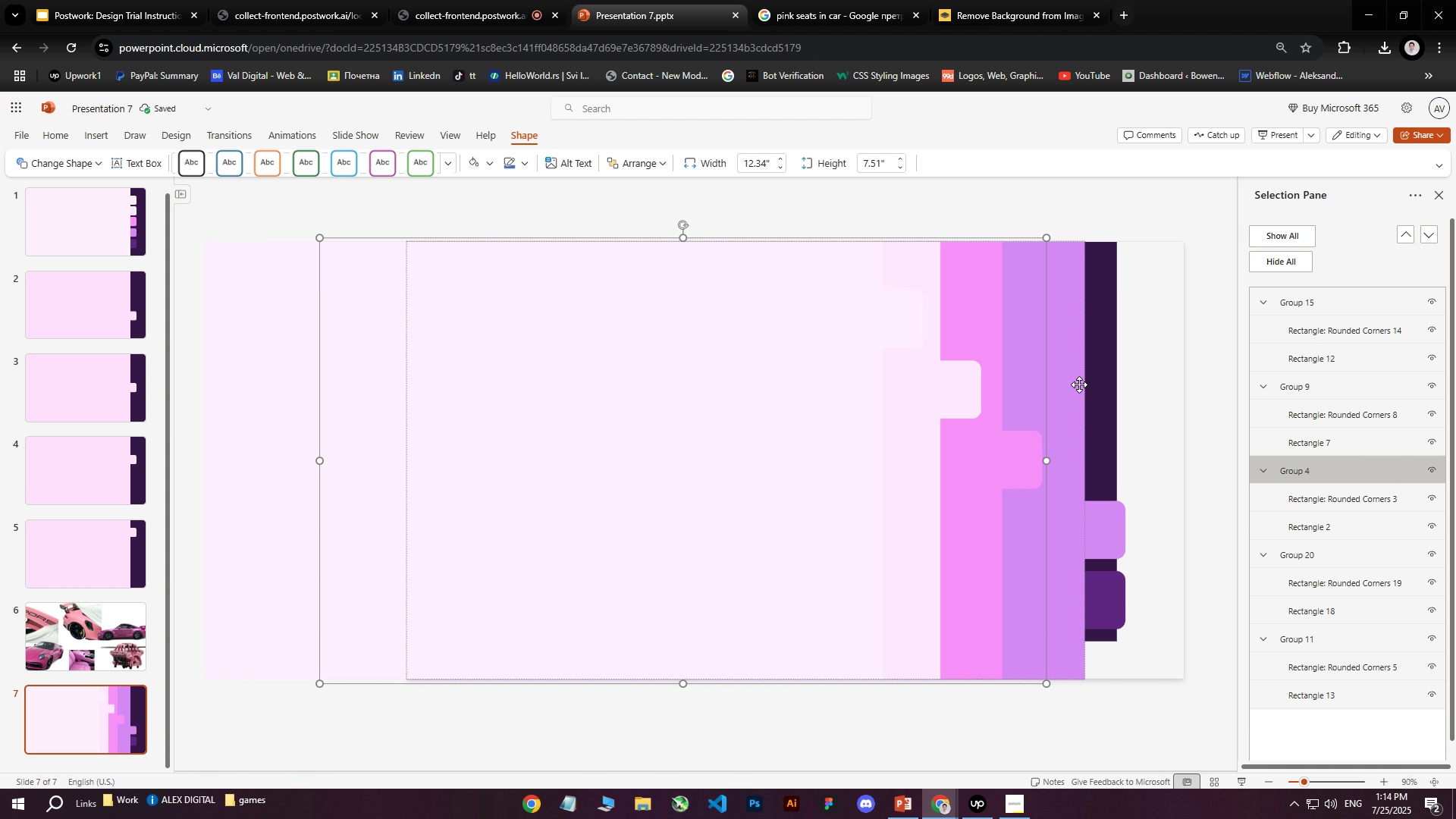 
key(ArrowRight)
 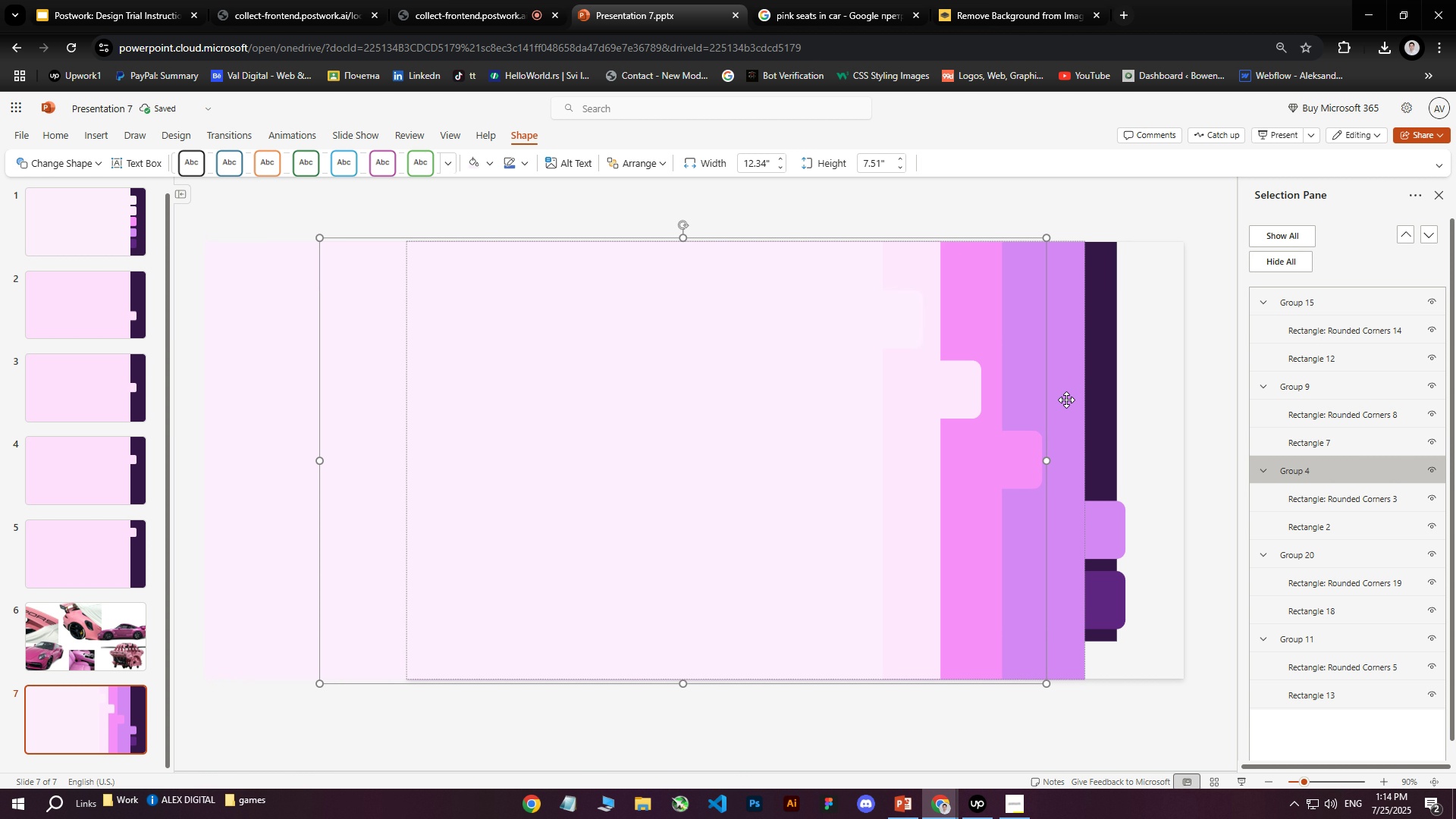 
left_click([1055, 369])
 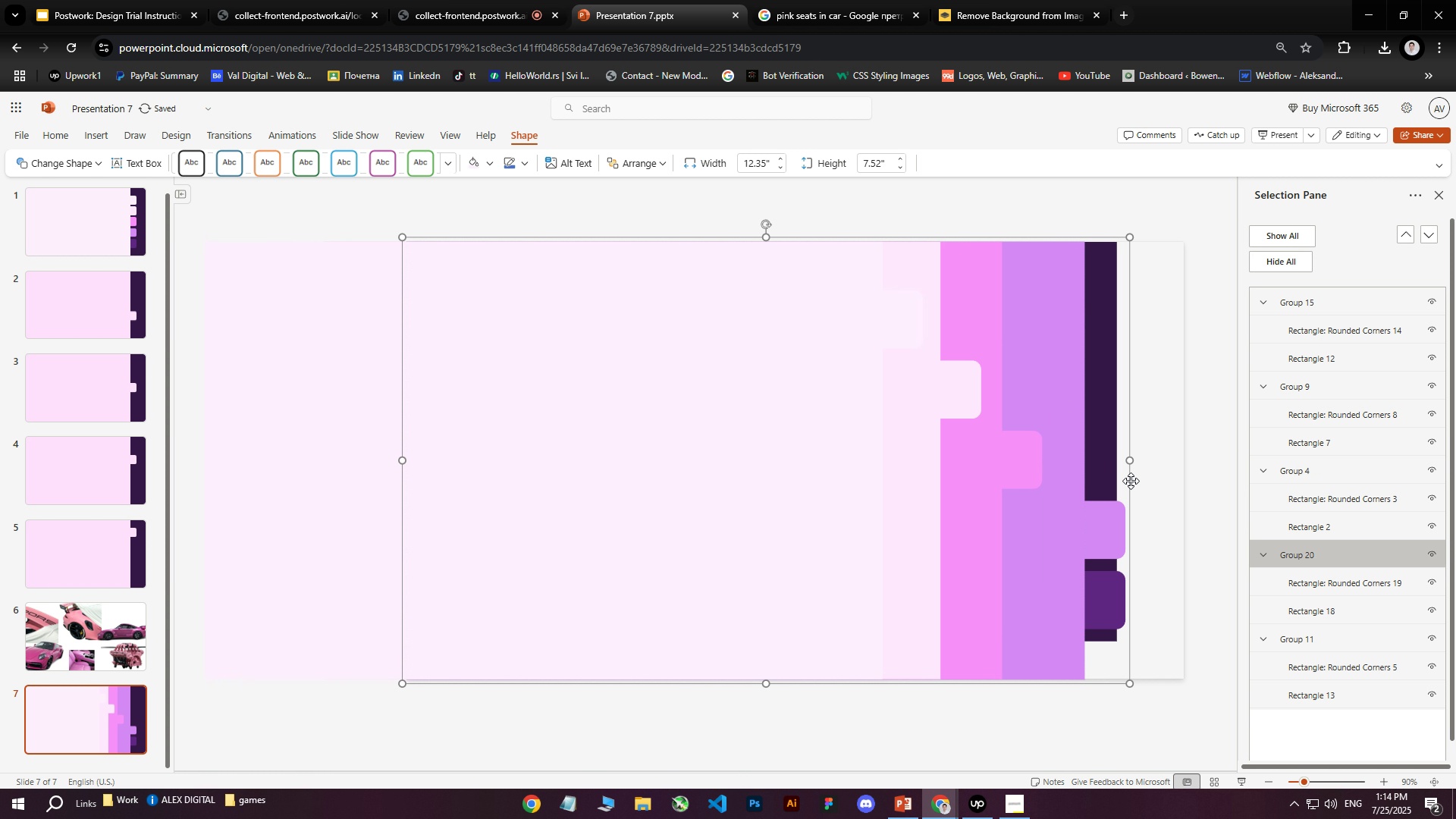 
hold_key(key=ArrowLeft, duration=1.5)
 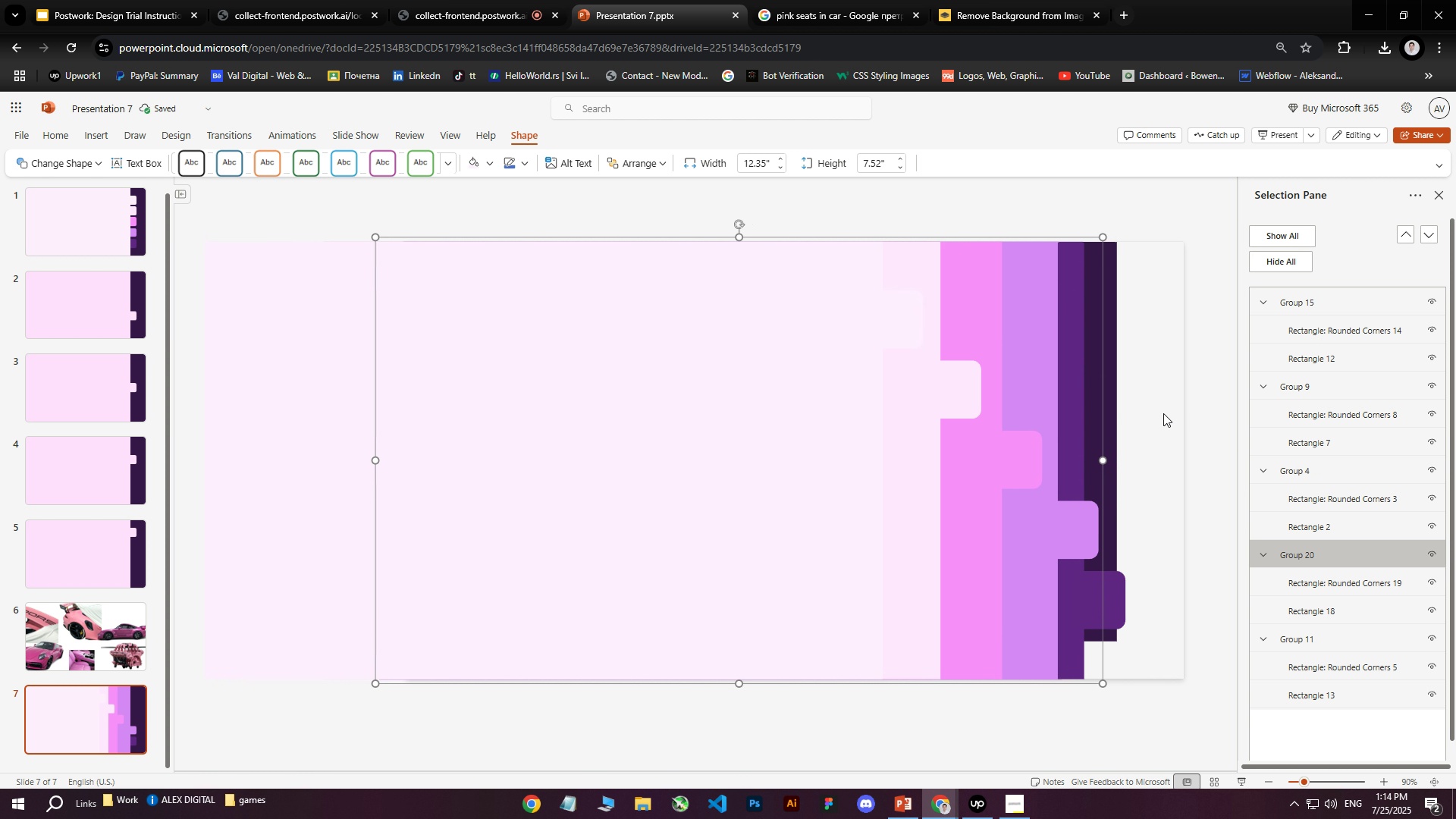 
hold_key(key=ArrowLeft, duration=0.52)
 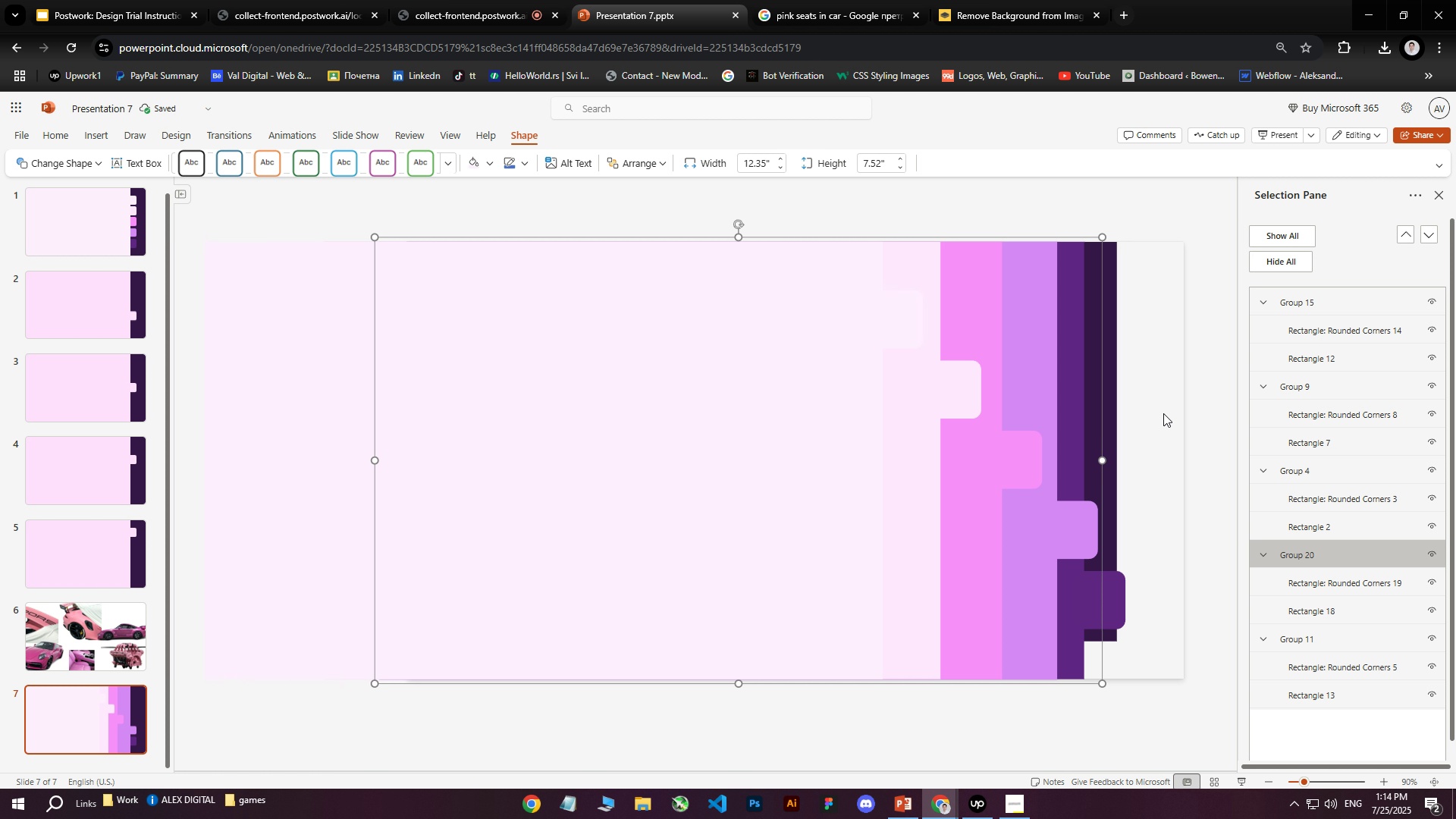 
hold_key(key=ArrowRight, duration=0.83)
 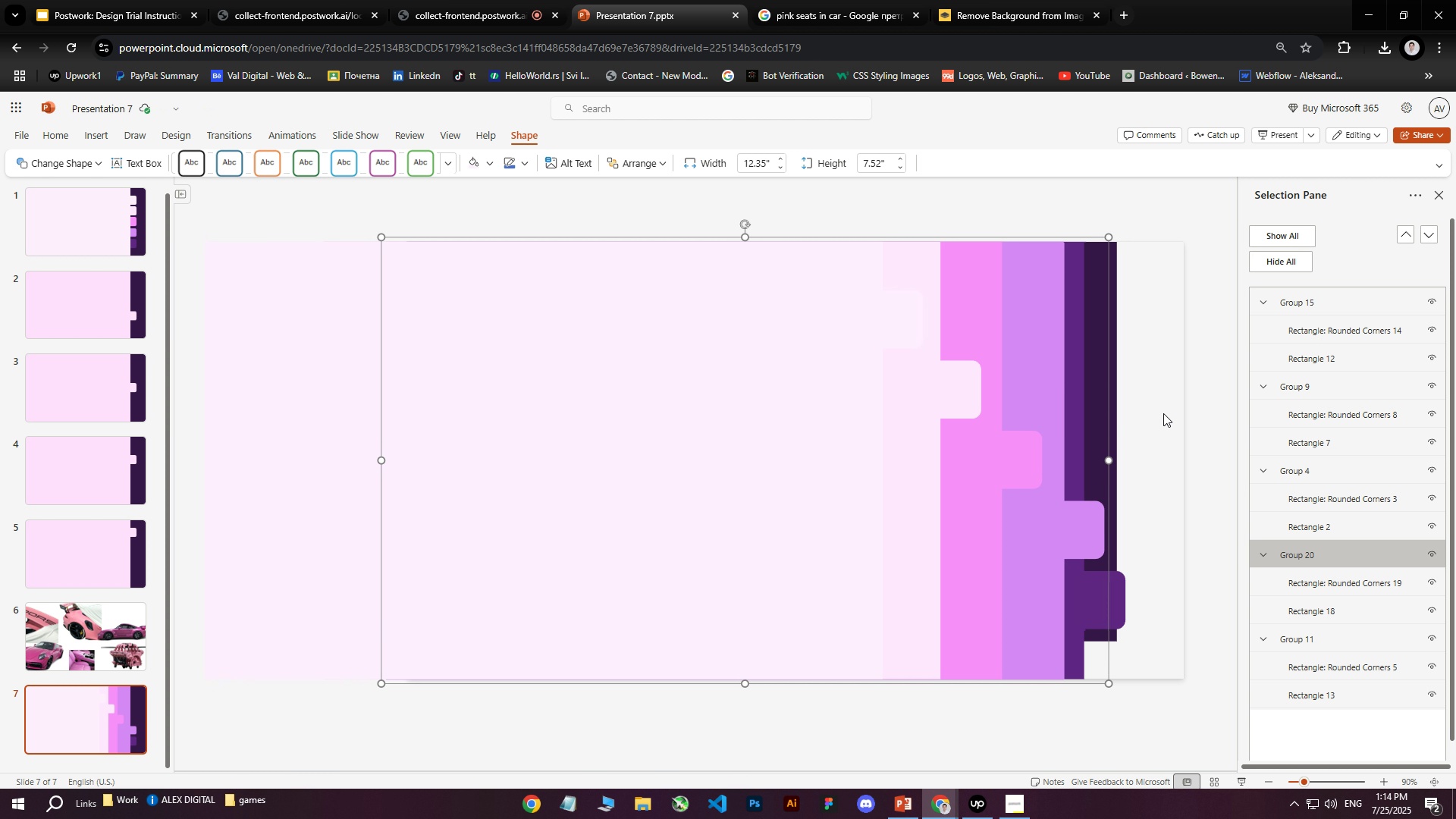 
key(ArrowRight)
 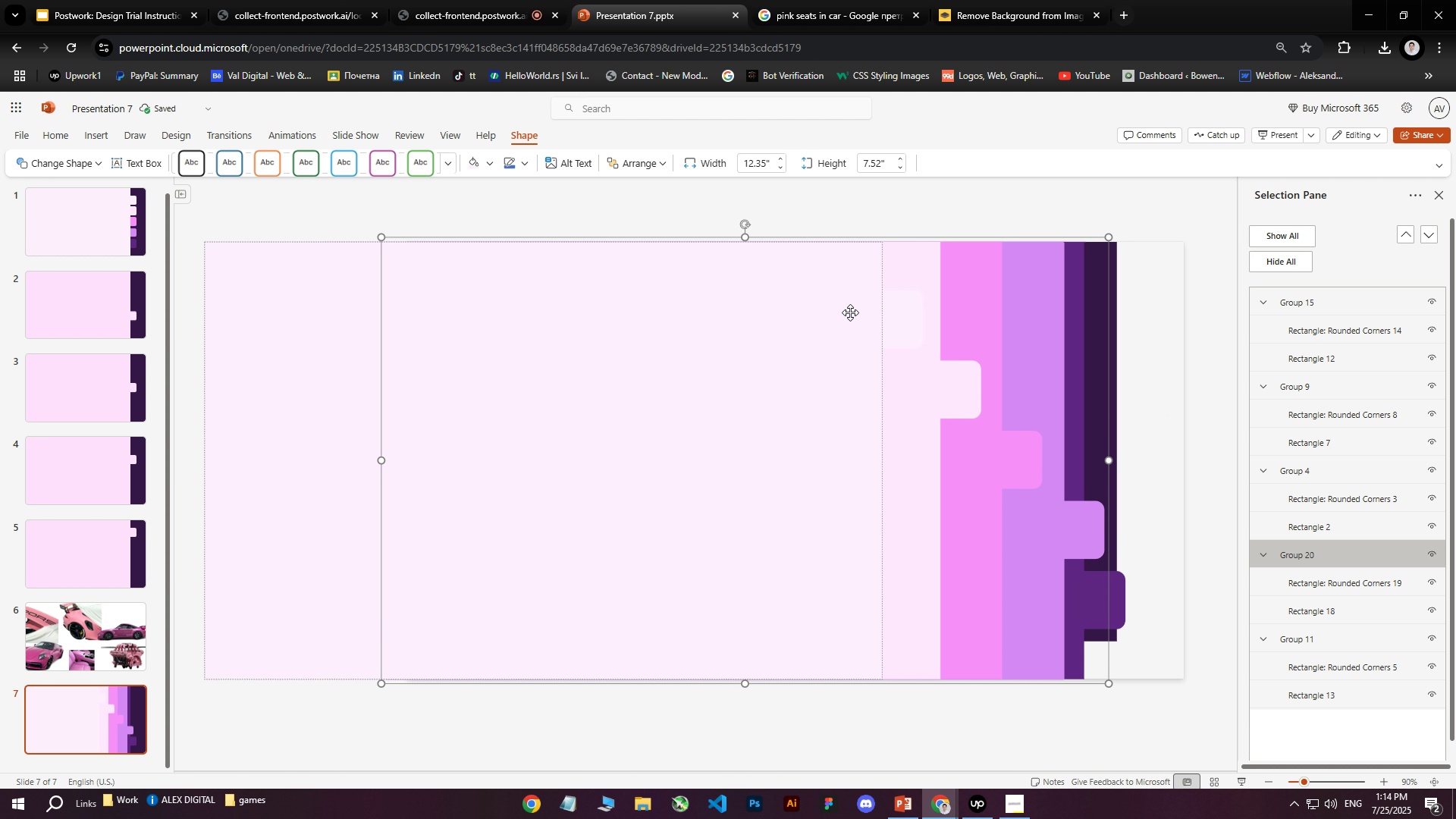 
left_click([1310, 303])
 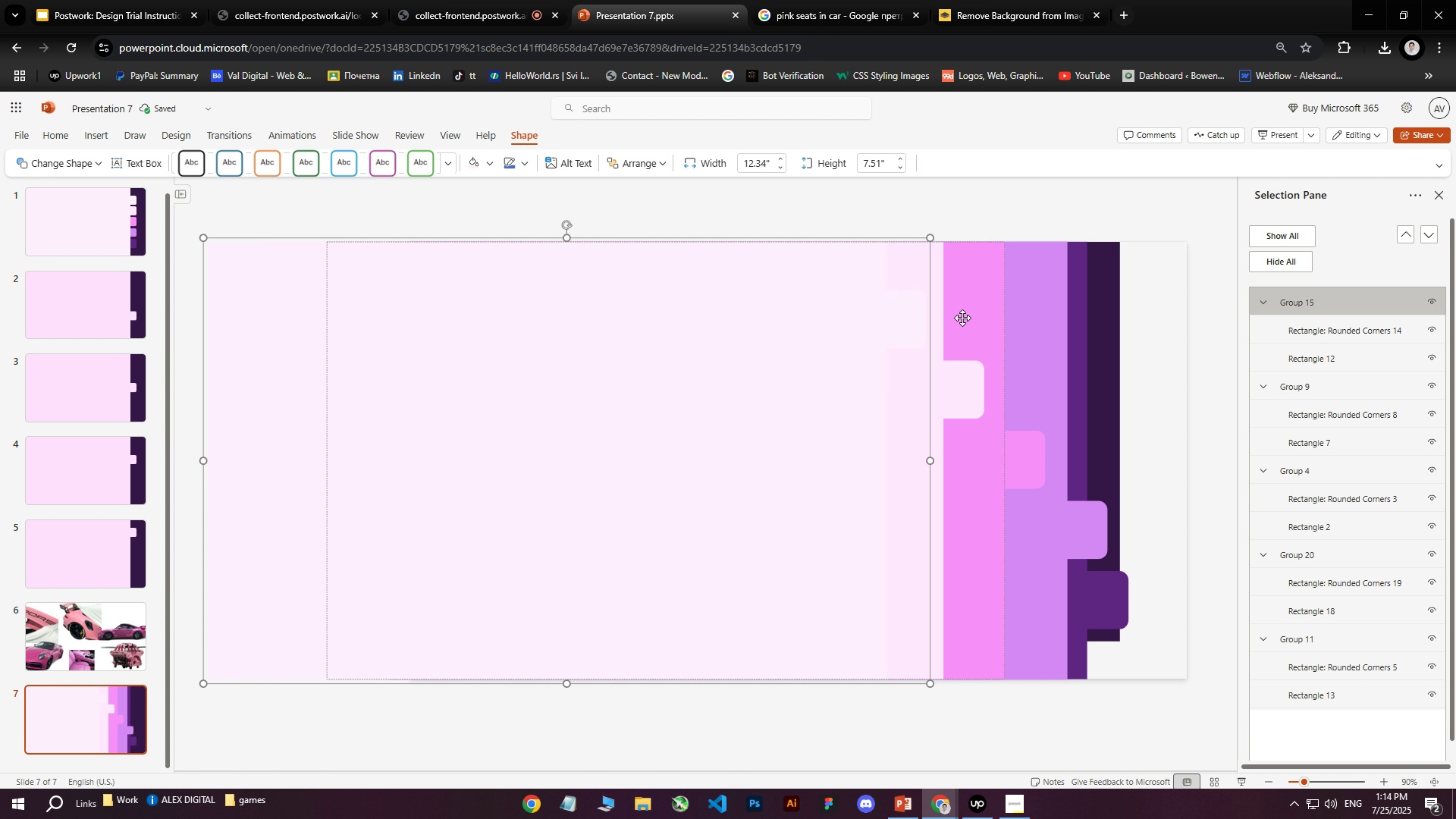 
hold_key(key=ShiftLeft, duration=1.5)
left_click([1295, 388])
 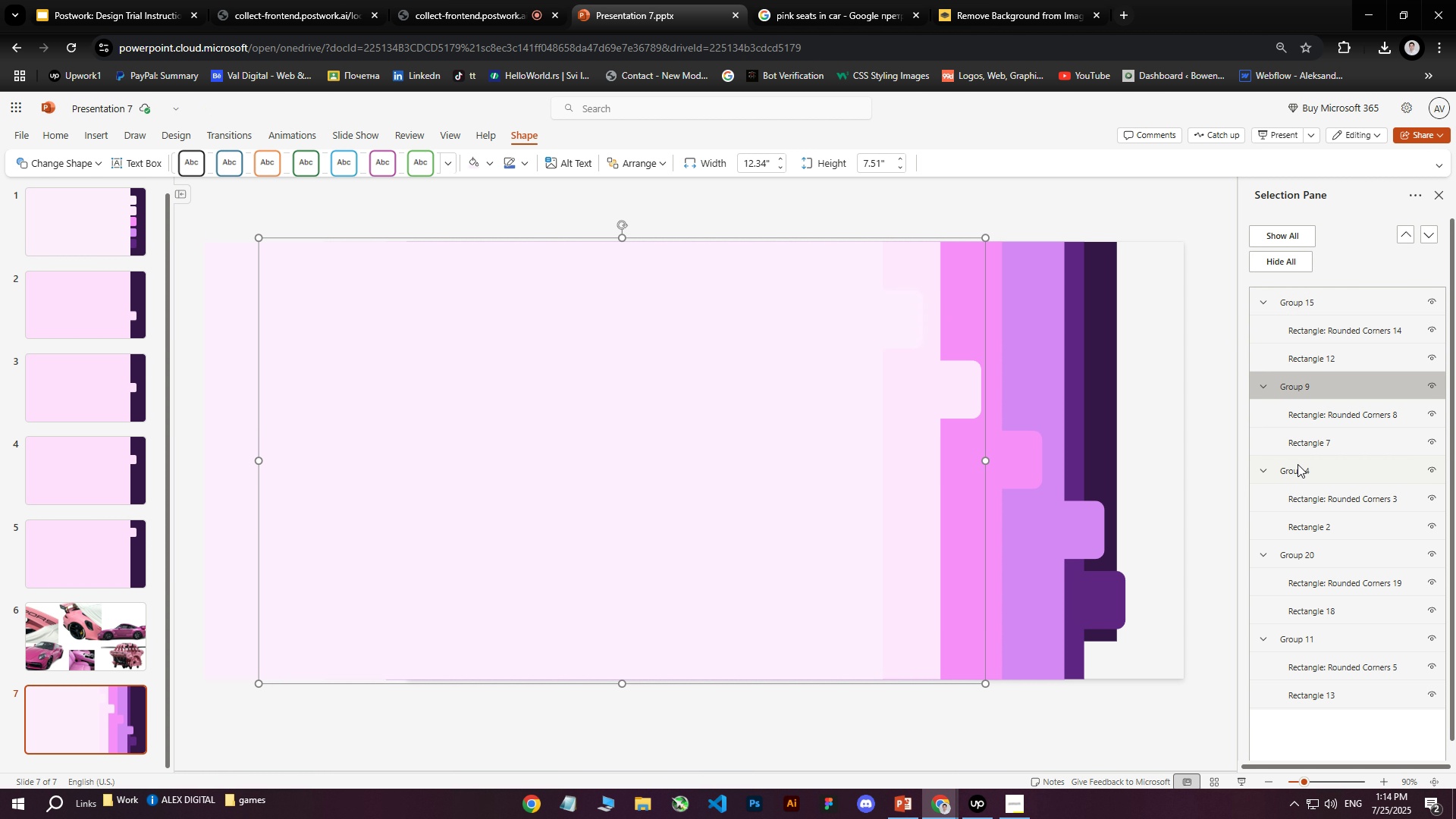 
left_click([1296, 467])
 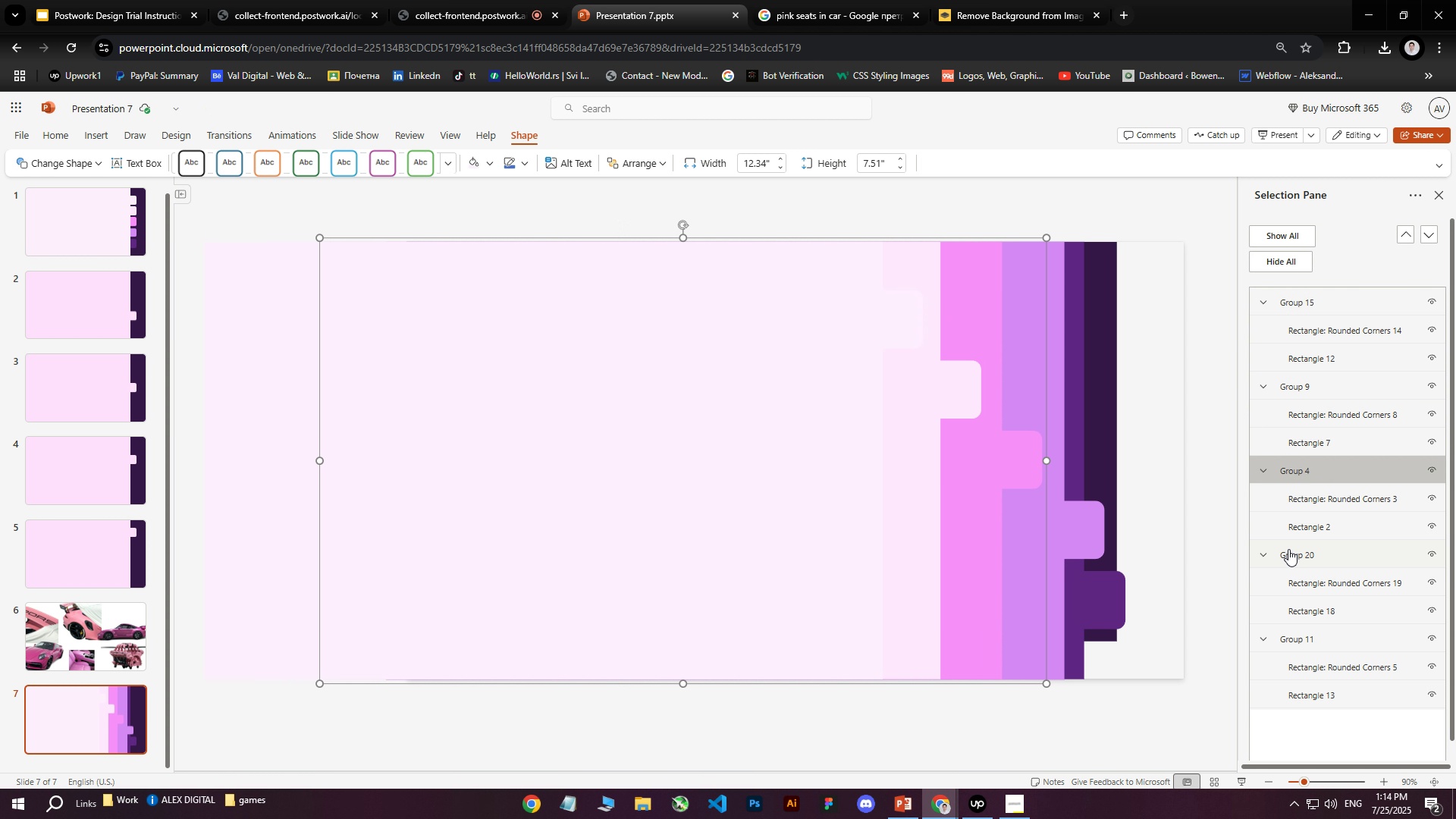 
double_click([1288, 550])
 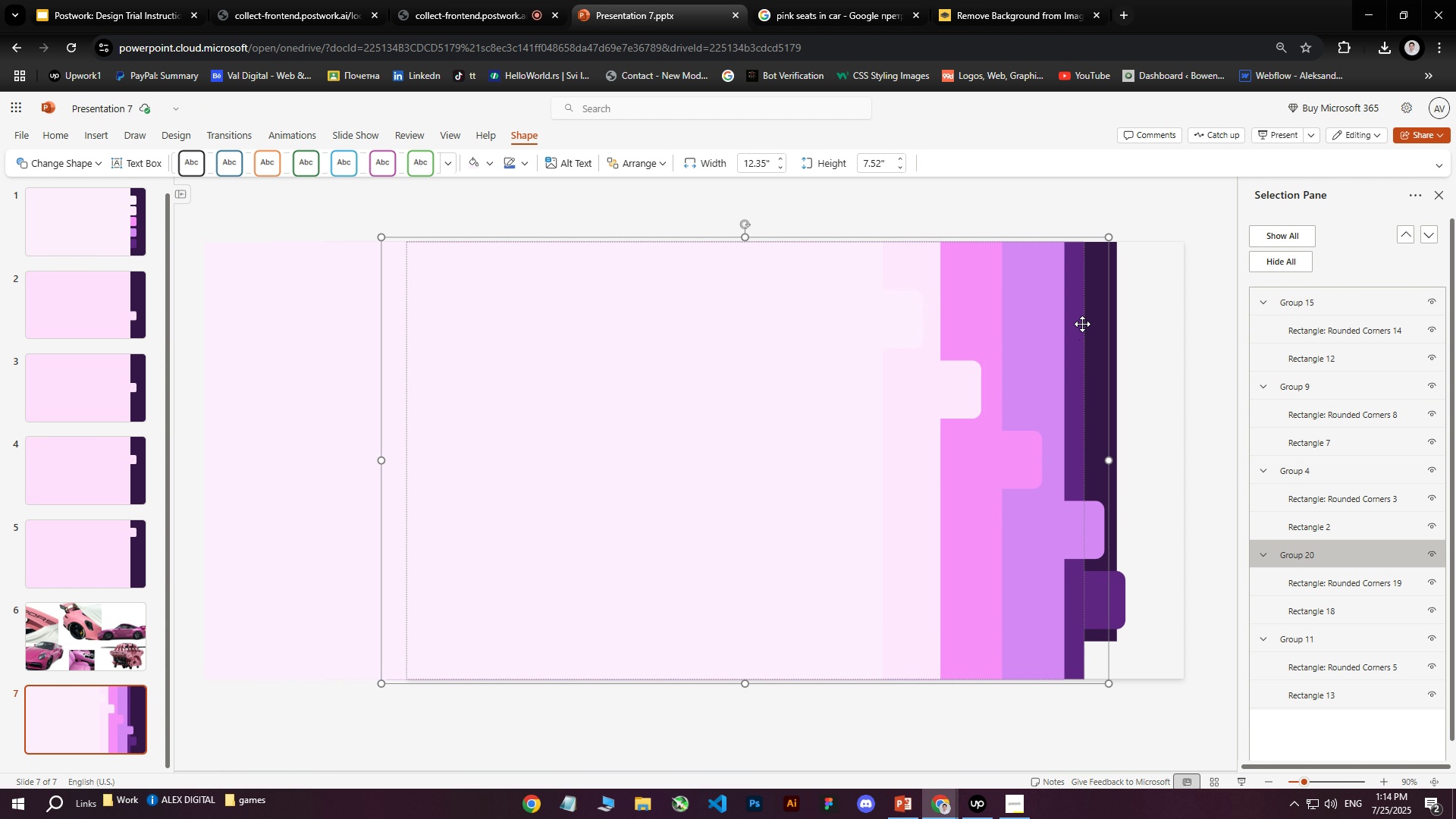 
hold_key(key=ArrowLeft, duration=1.52)
 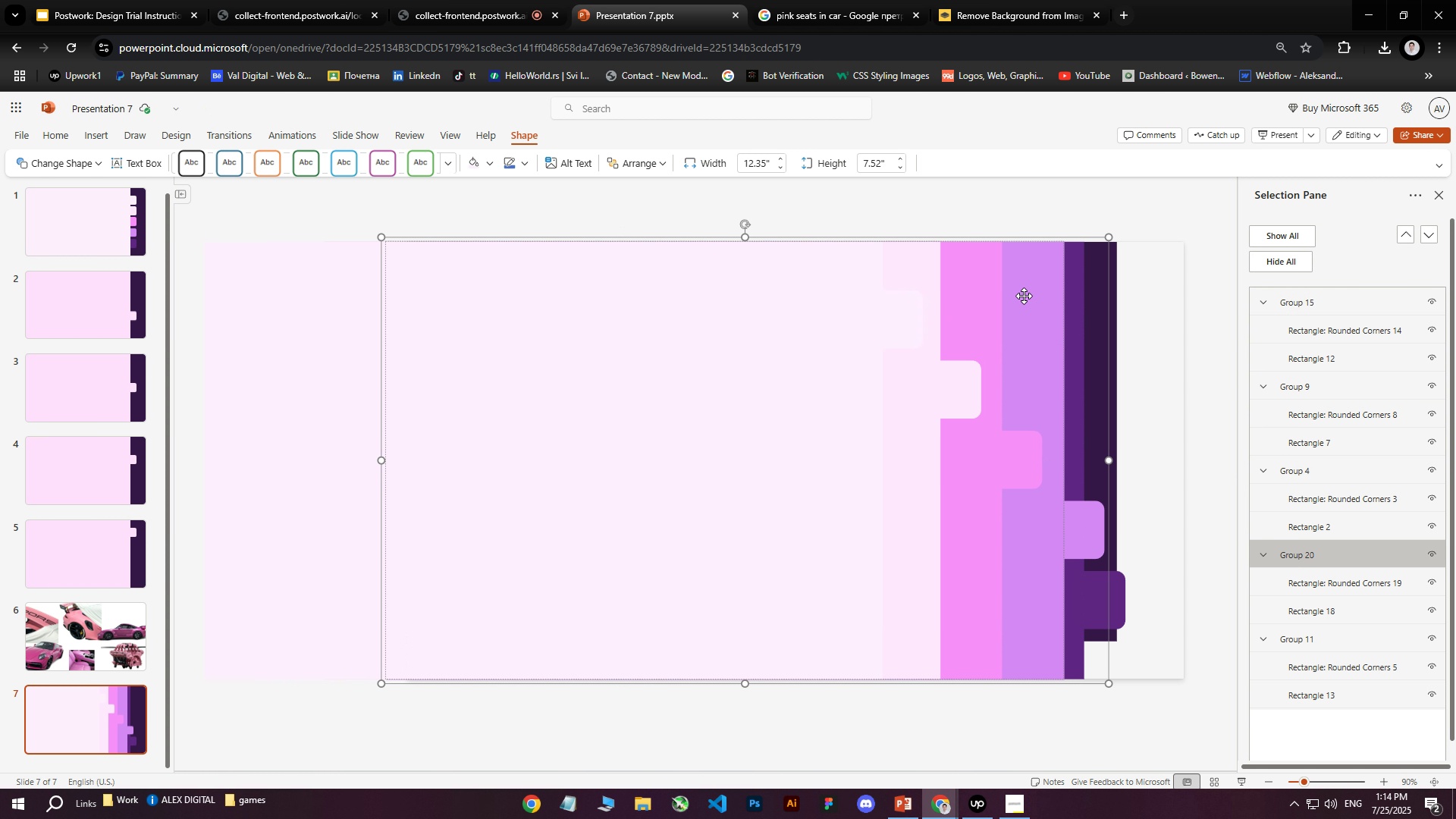 
hold_key(key=ArrowLeft, duration=0.43)
 